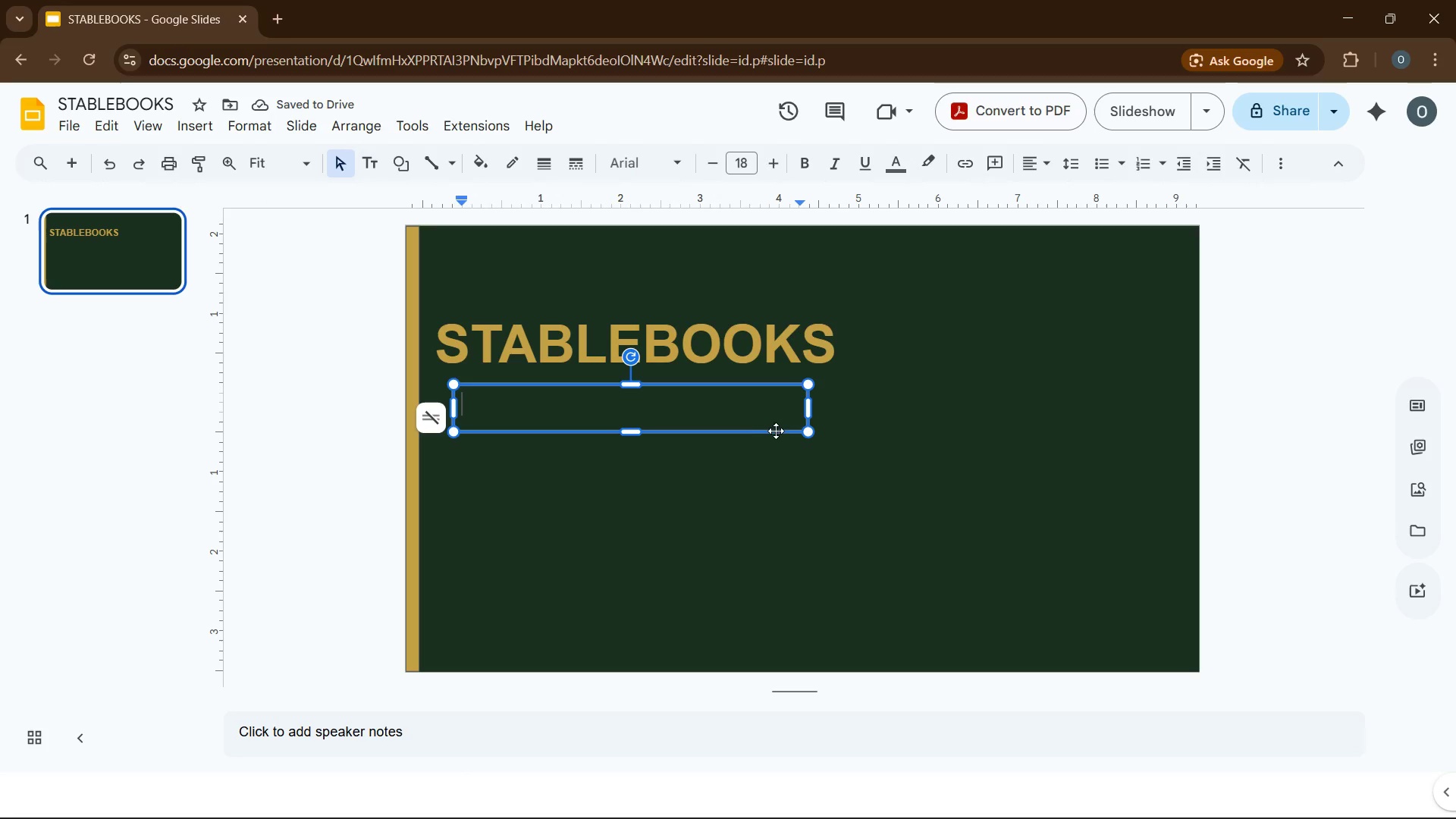 
left_click([685, 406])
 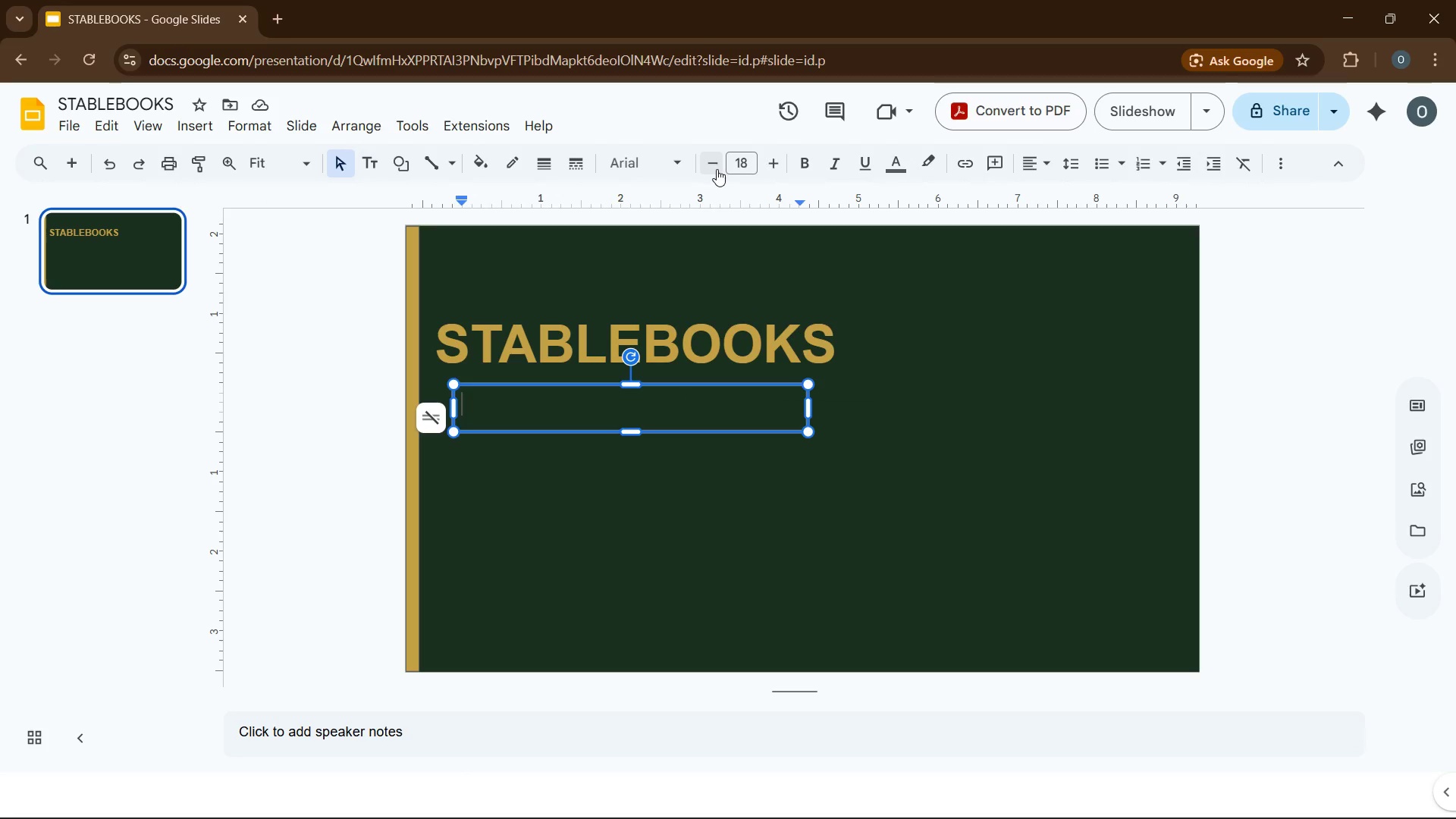 
double_click([717, 169])
 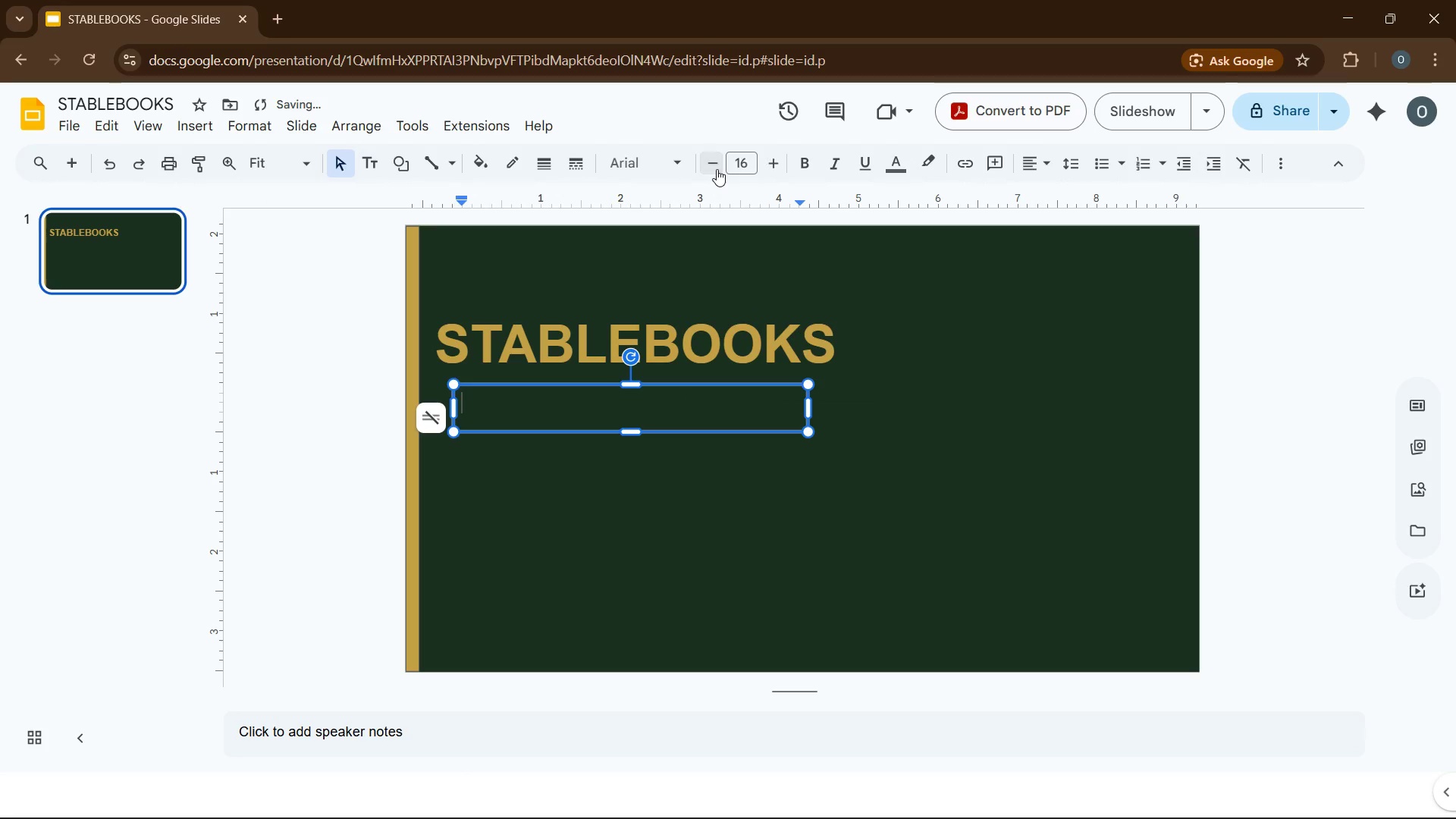 
triple_click([717, 169])
 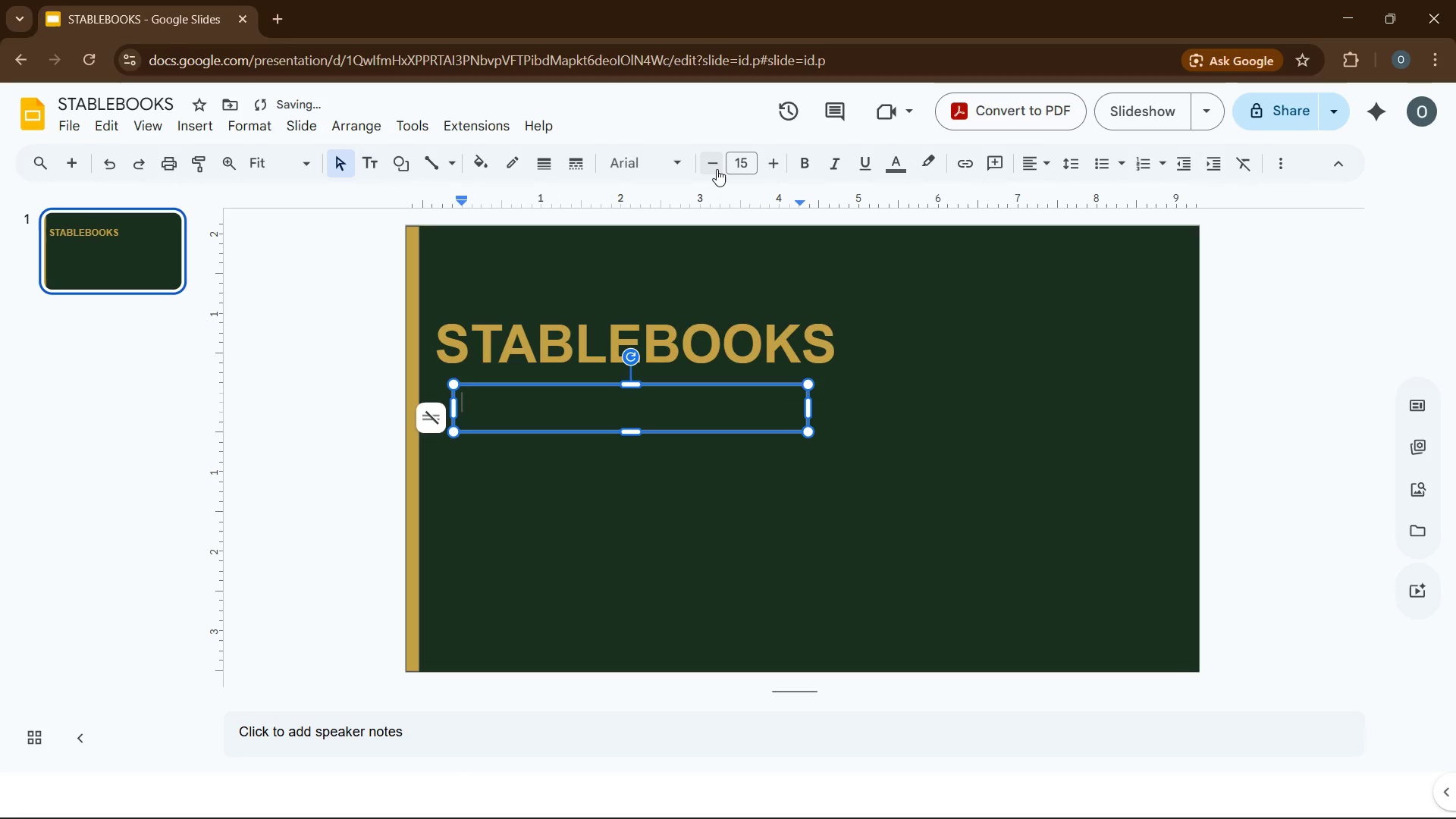 
triple_click([717, 169])
 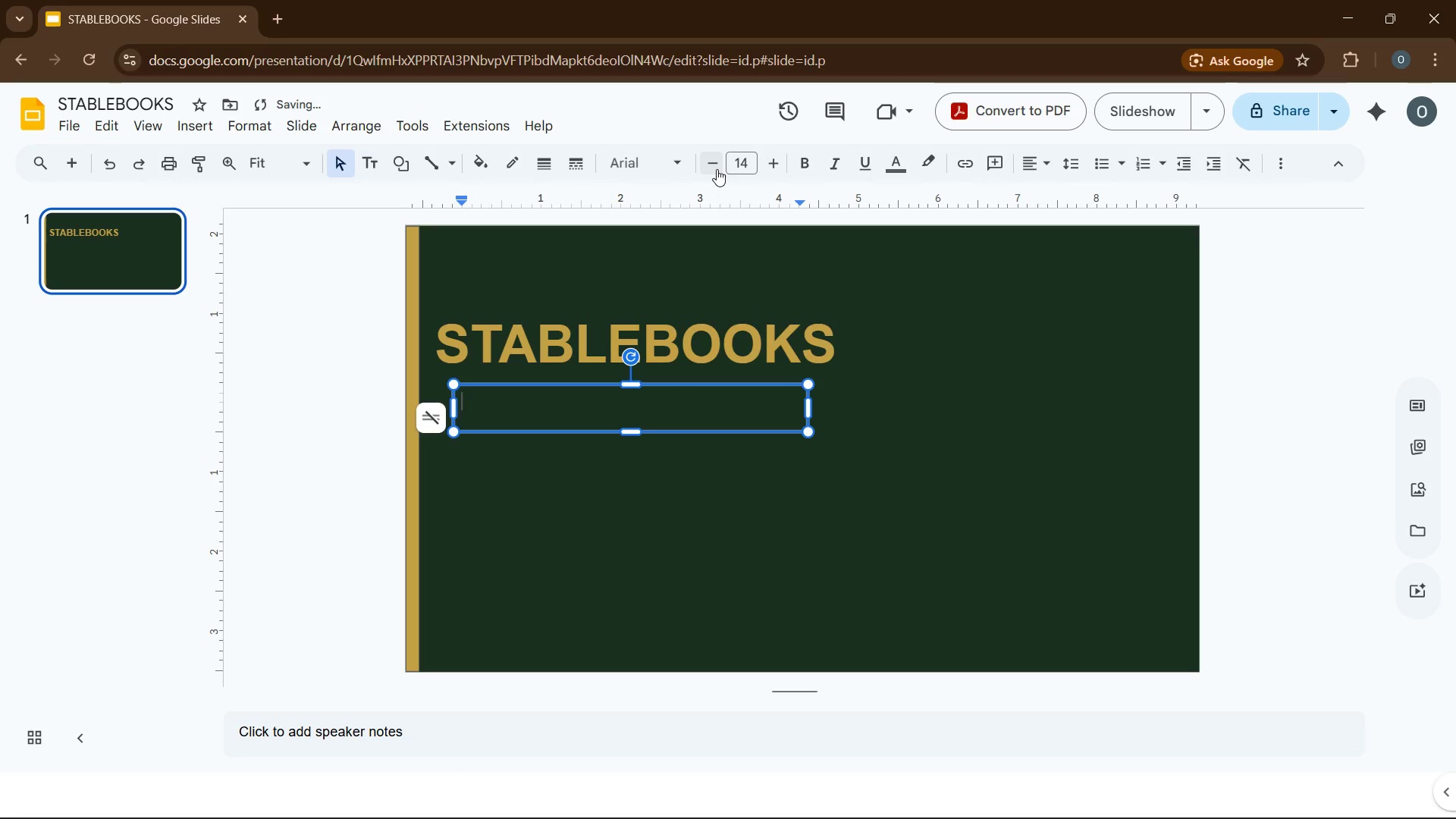 
triple_click([717, 169])
 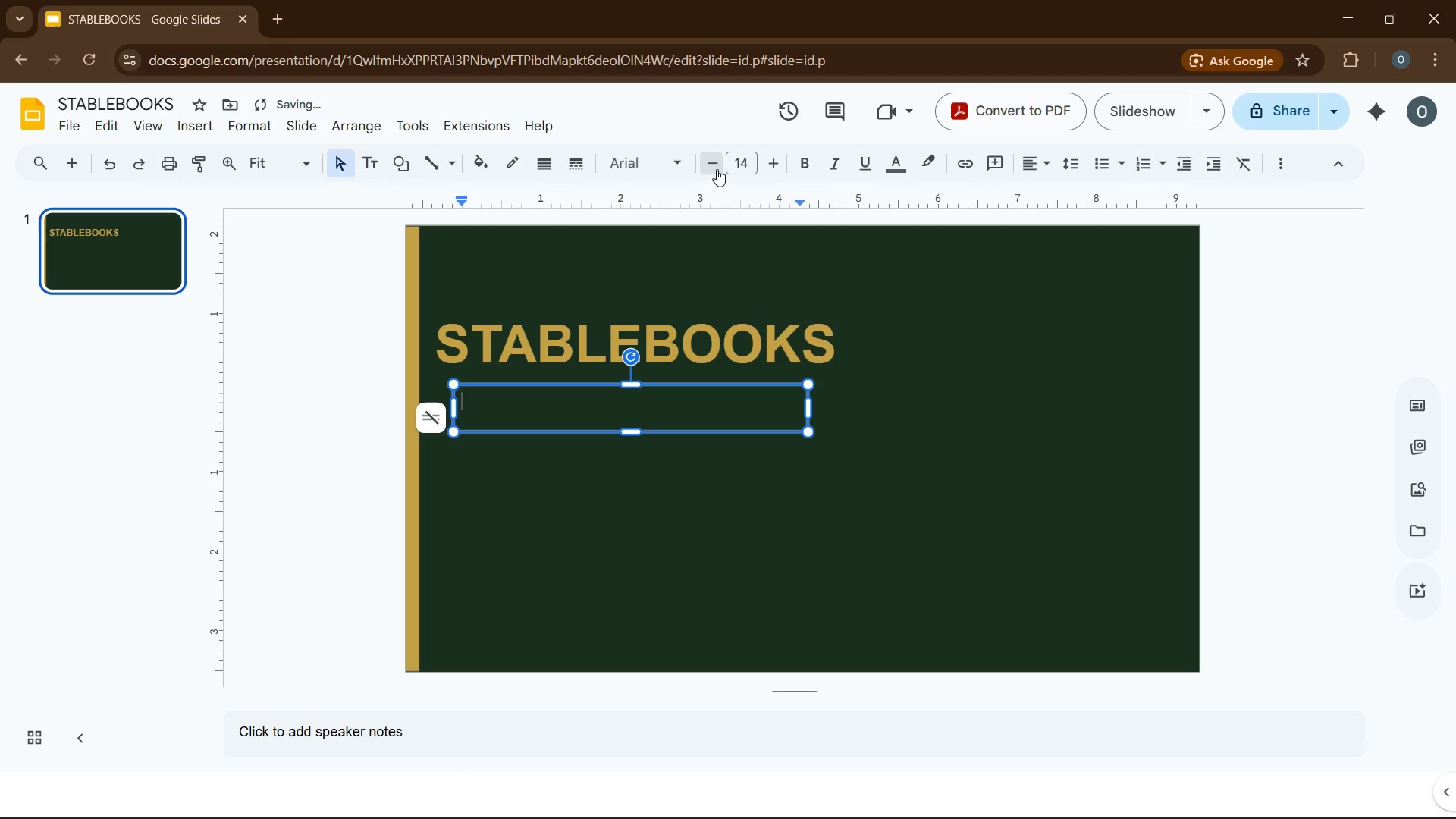 
triple_click([717, 169])
 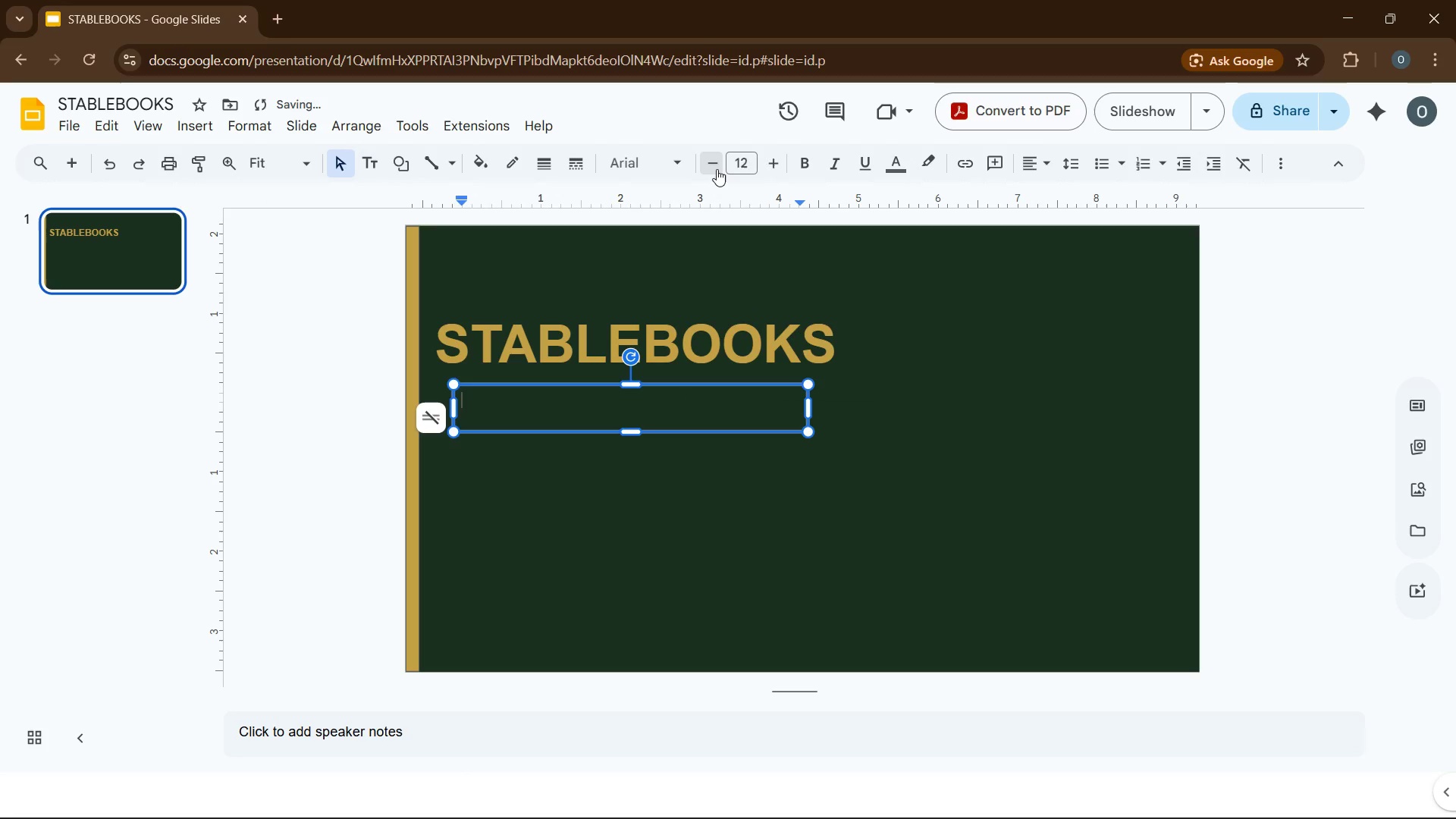 
triple_click([717, 169])
 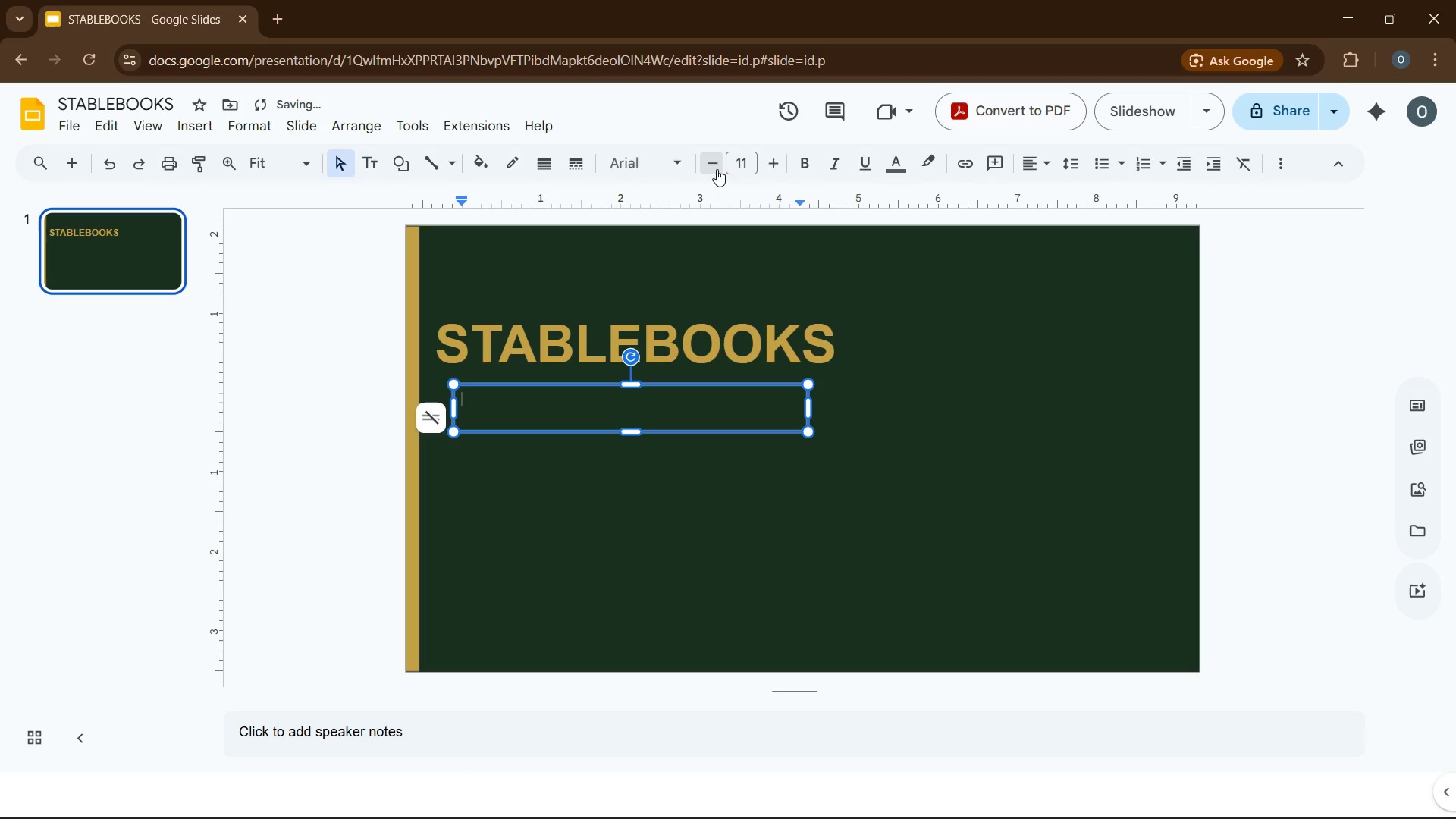 
triple_click([717, 169])
 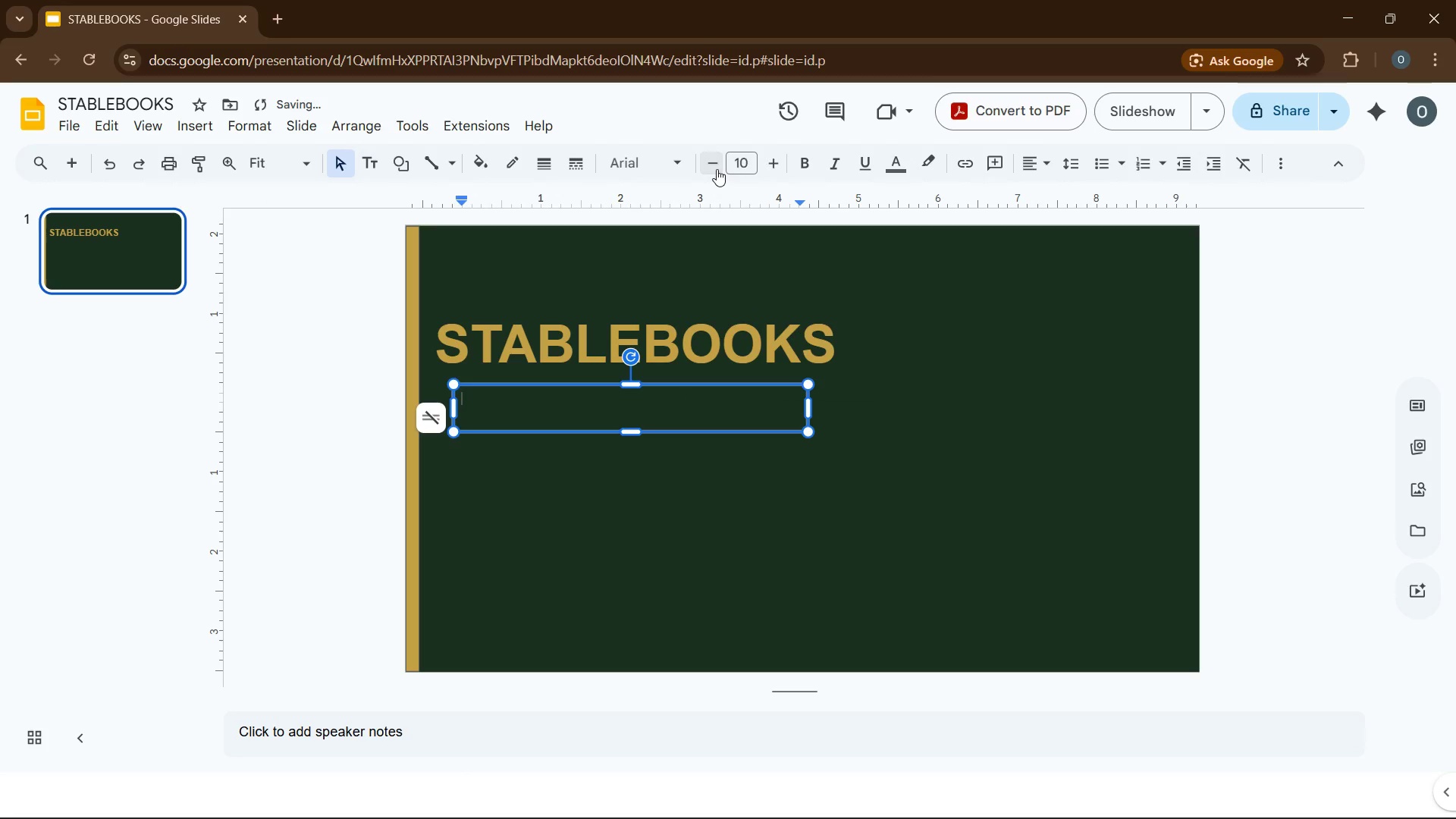 
triple_click([717, 169])
 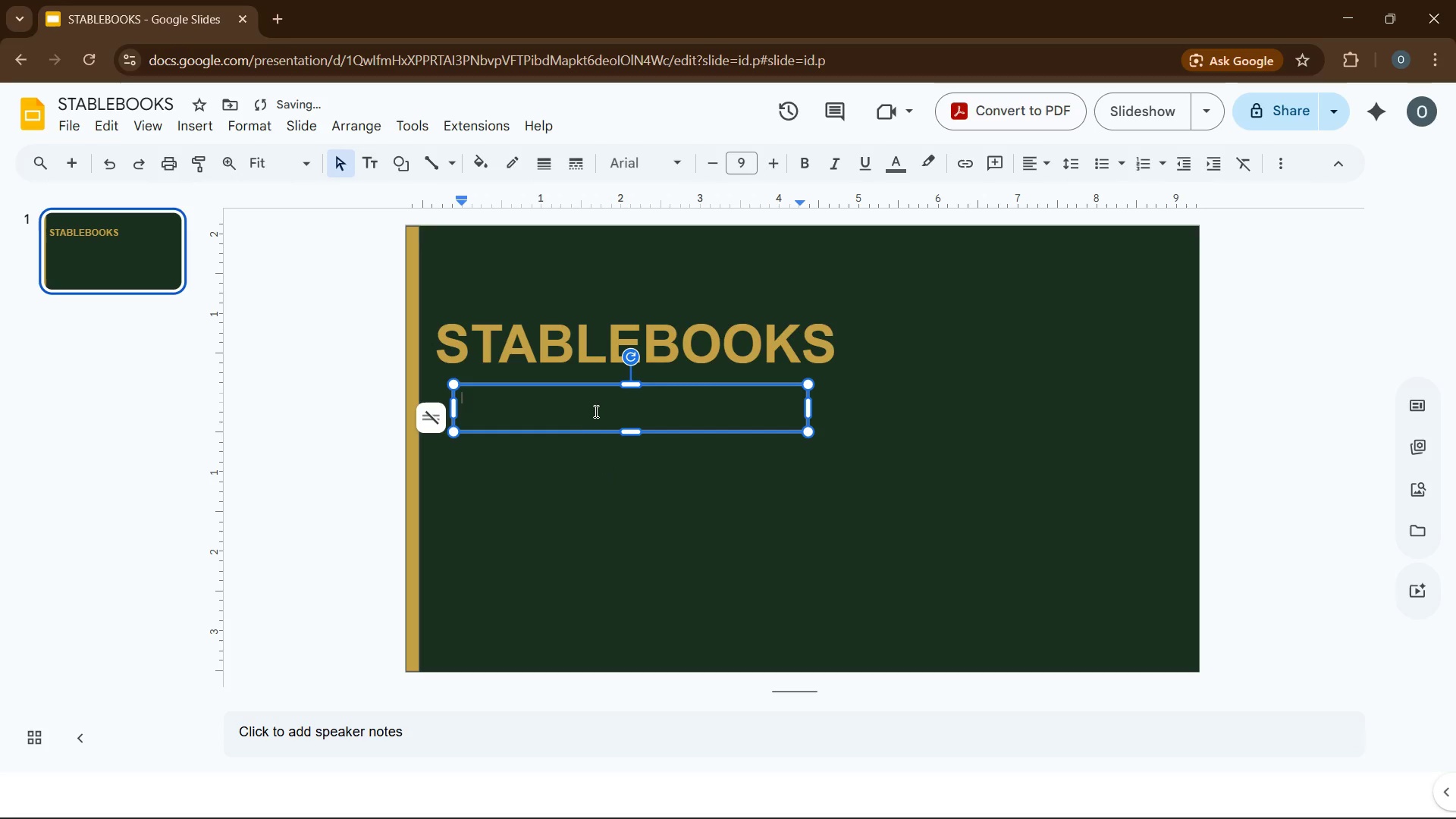 
left_click([595, 407])
 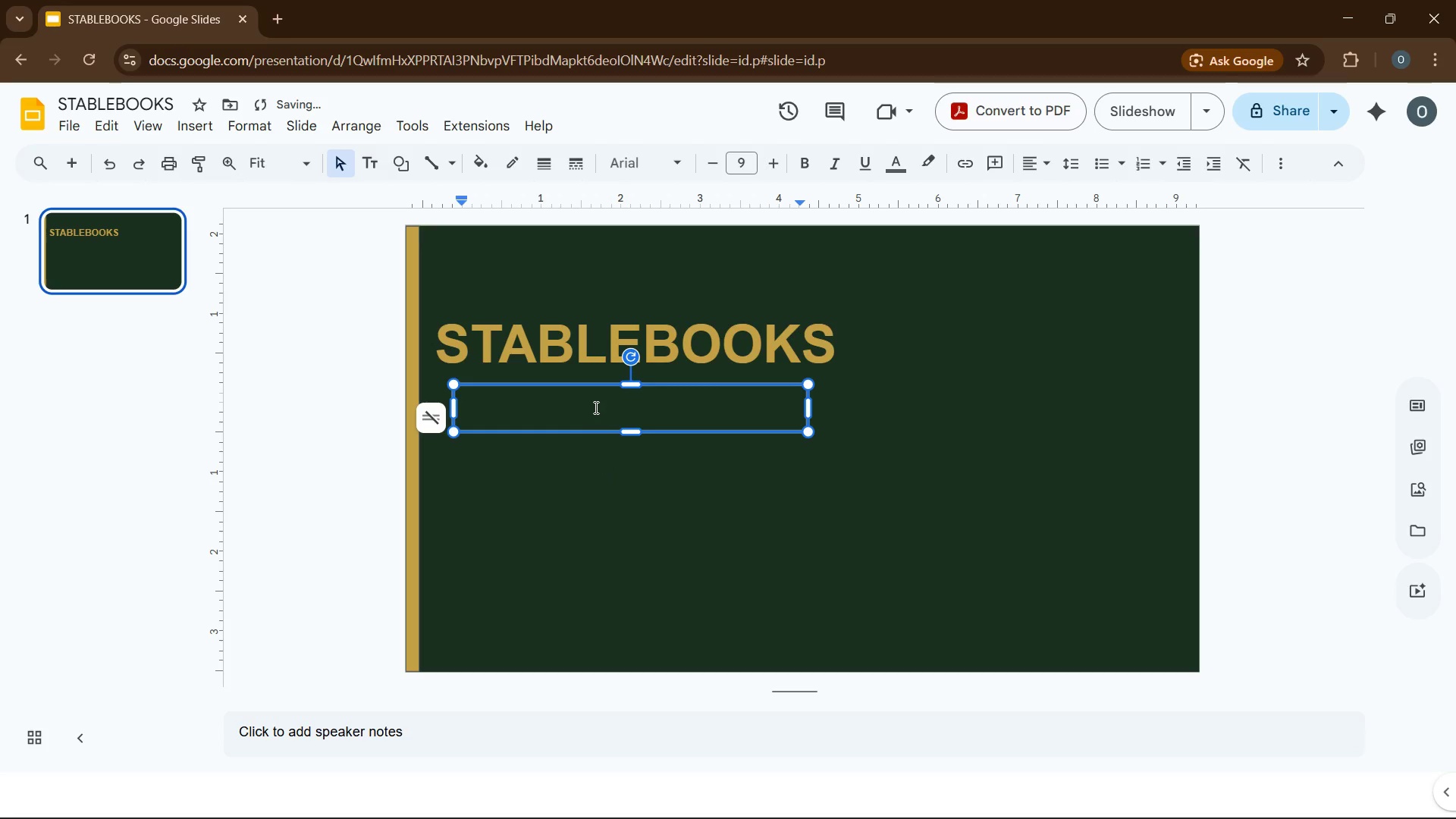 
key(S)
 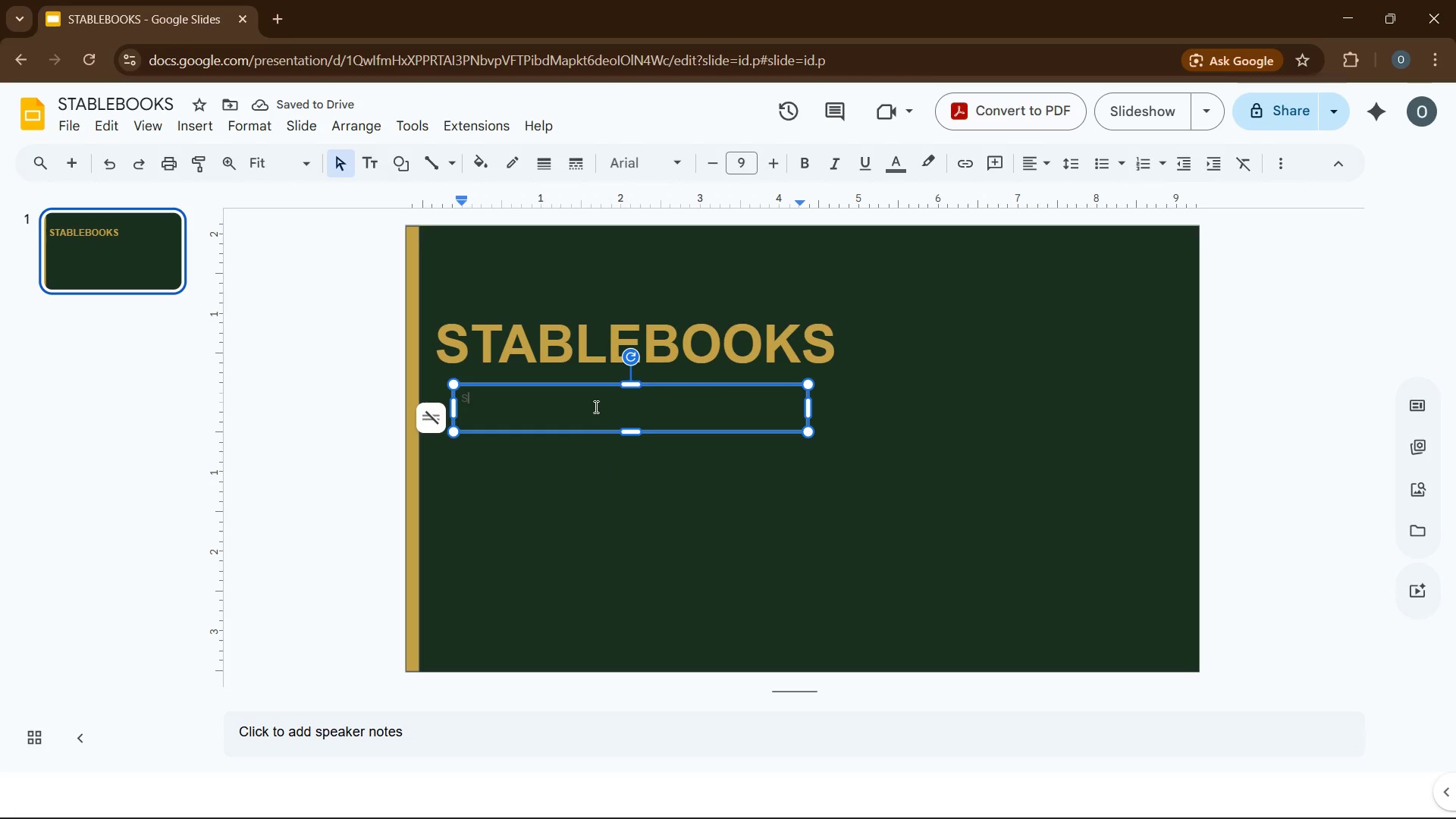 
type(Spr)
key(Backspace)
key(Backspace)
key(Backspace)
type(pecialized Financial and Tax Advisory for The Equestrian IND)
key(Backspace)
key(Backspace)
type(ndustry)
 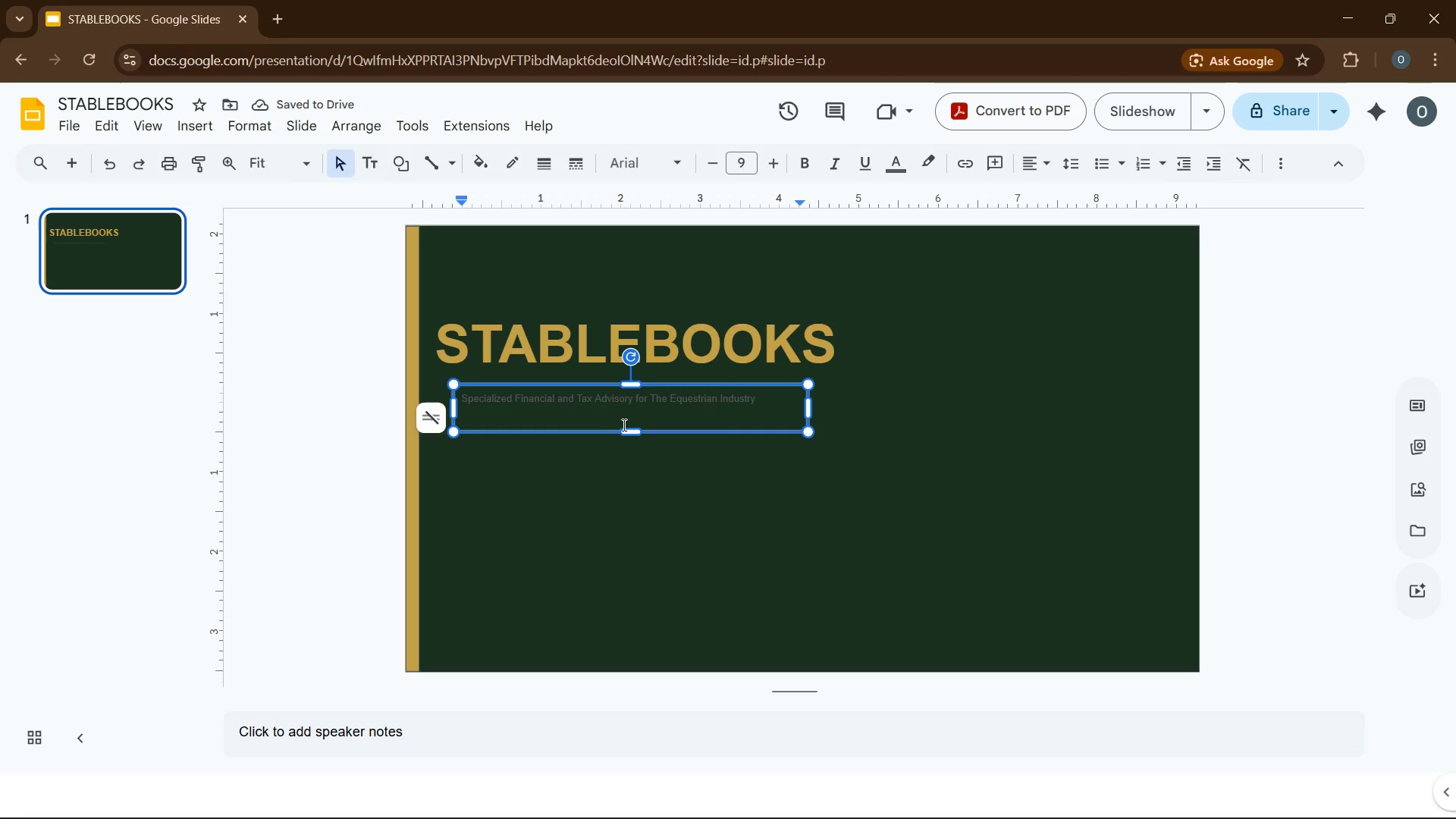 
wait(5.02)
 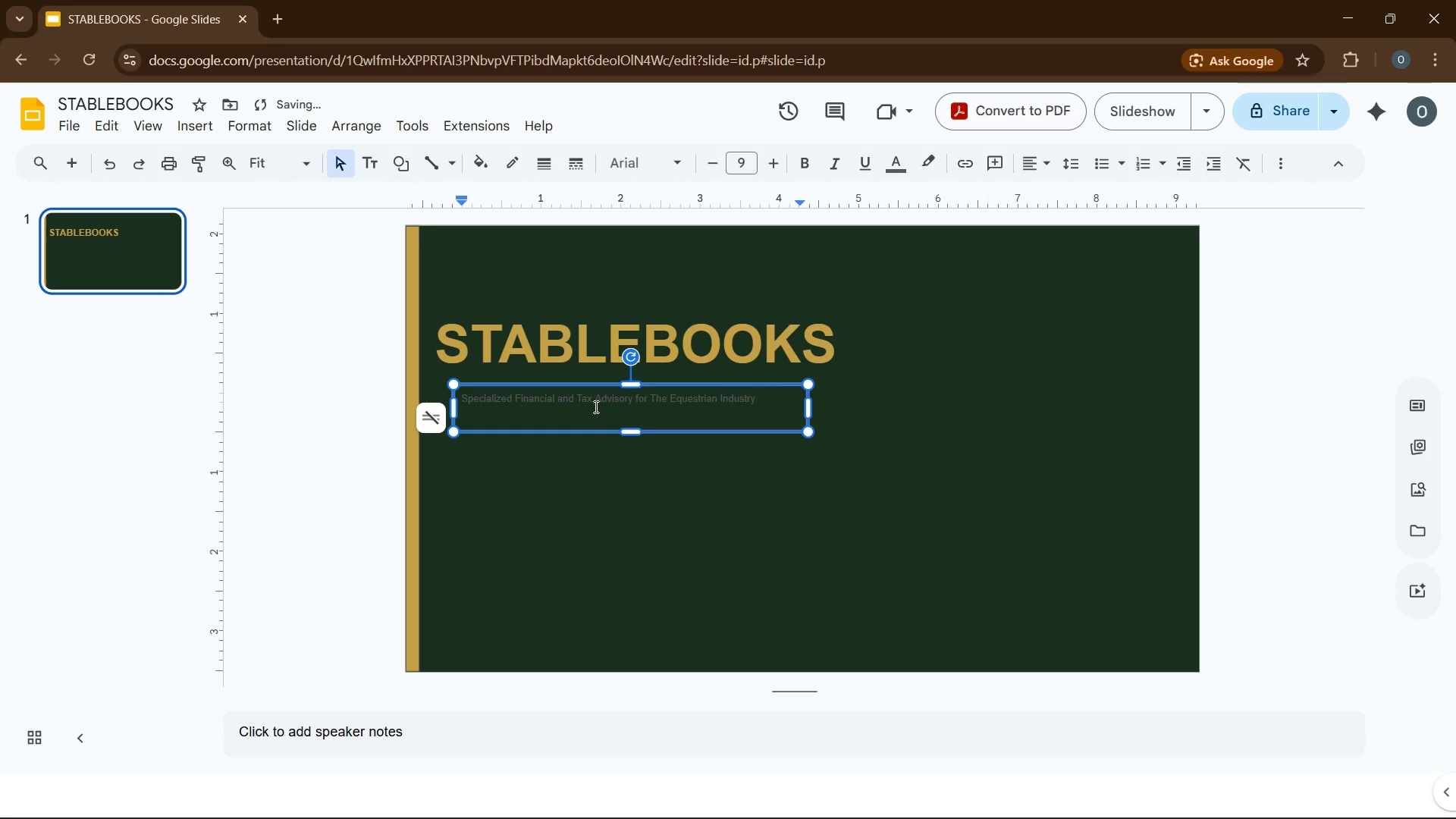 
key(Control+A)
 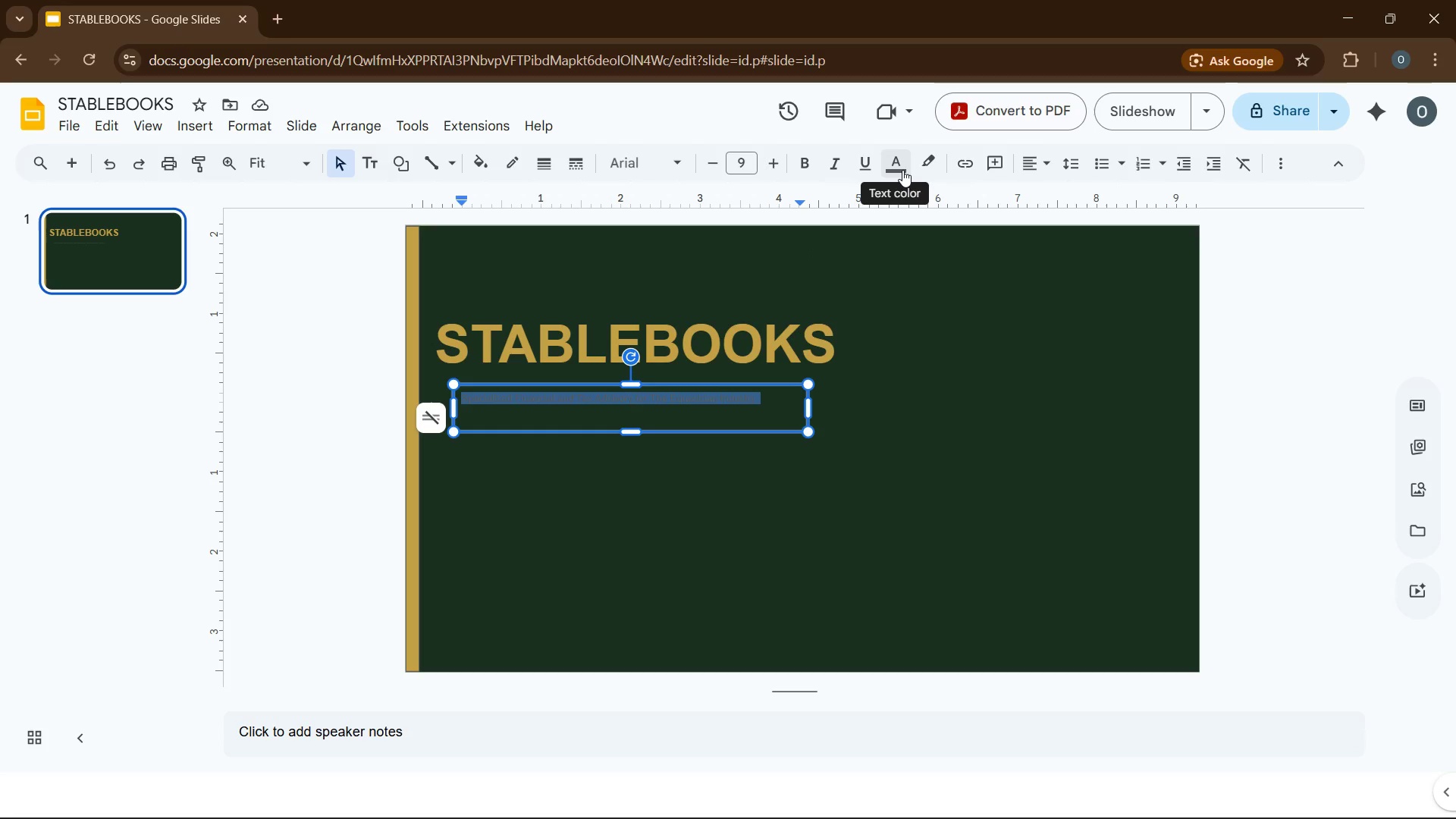 
left_click([902, 170])
 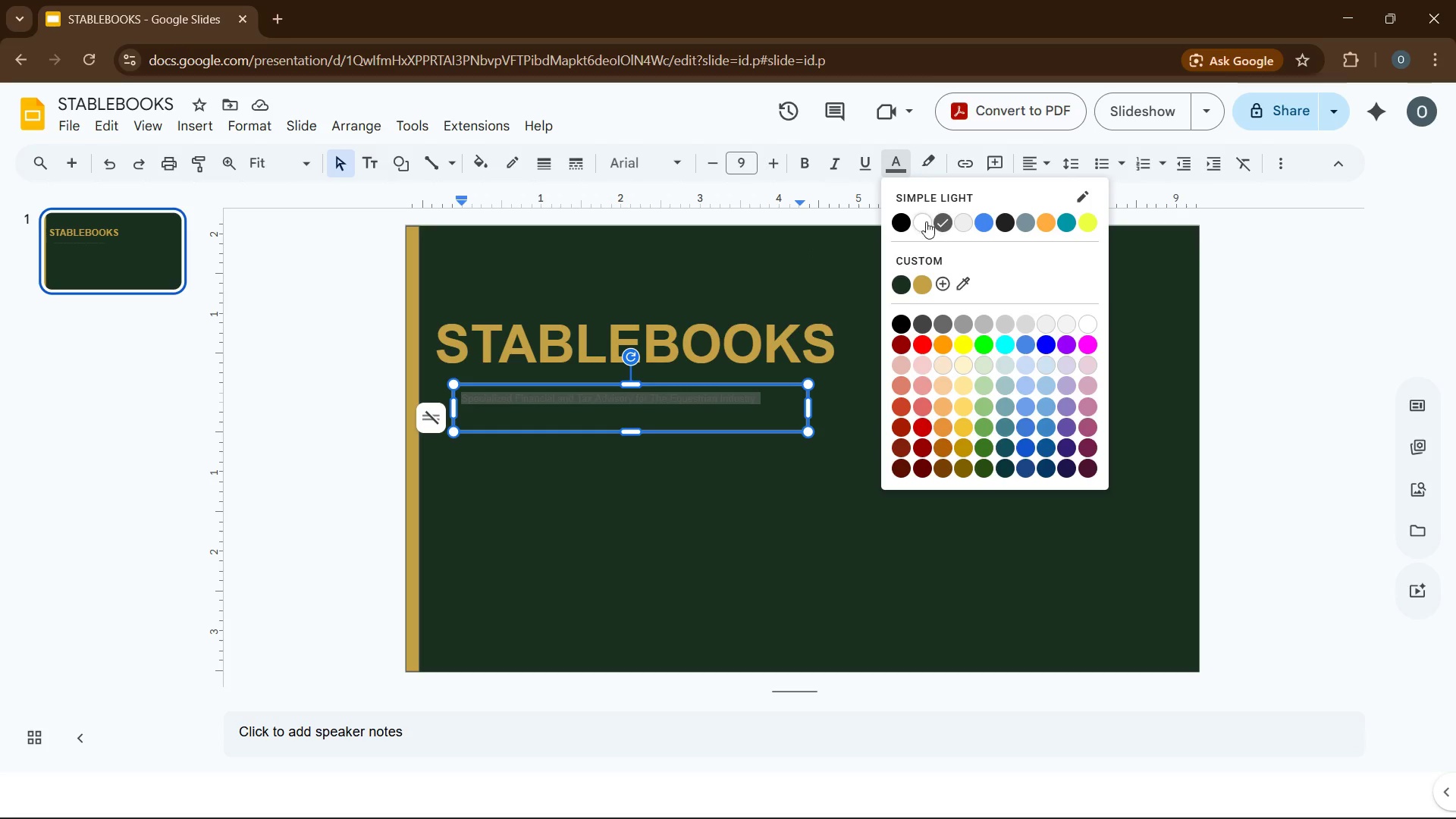 
left_click([925, 222])
 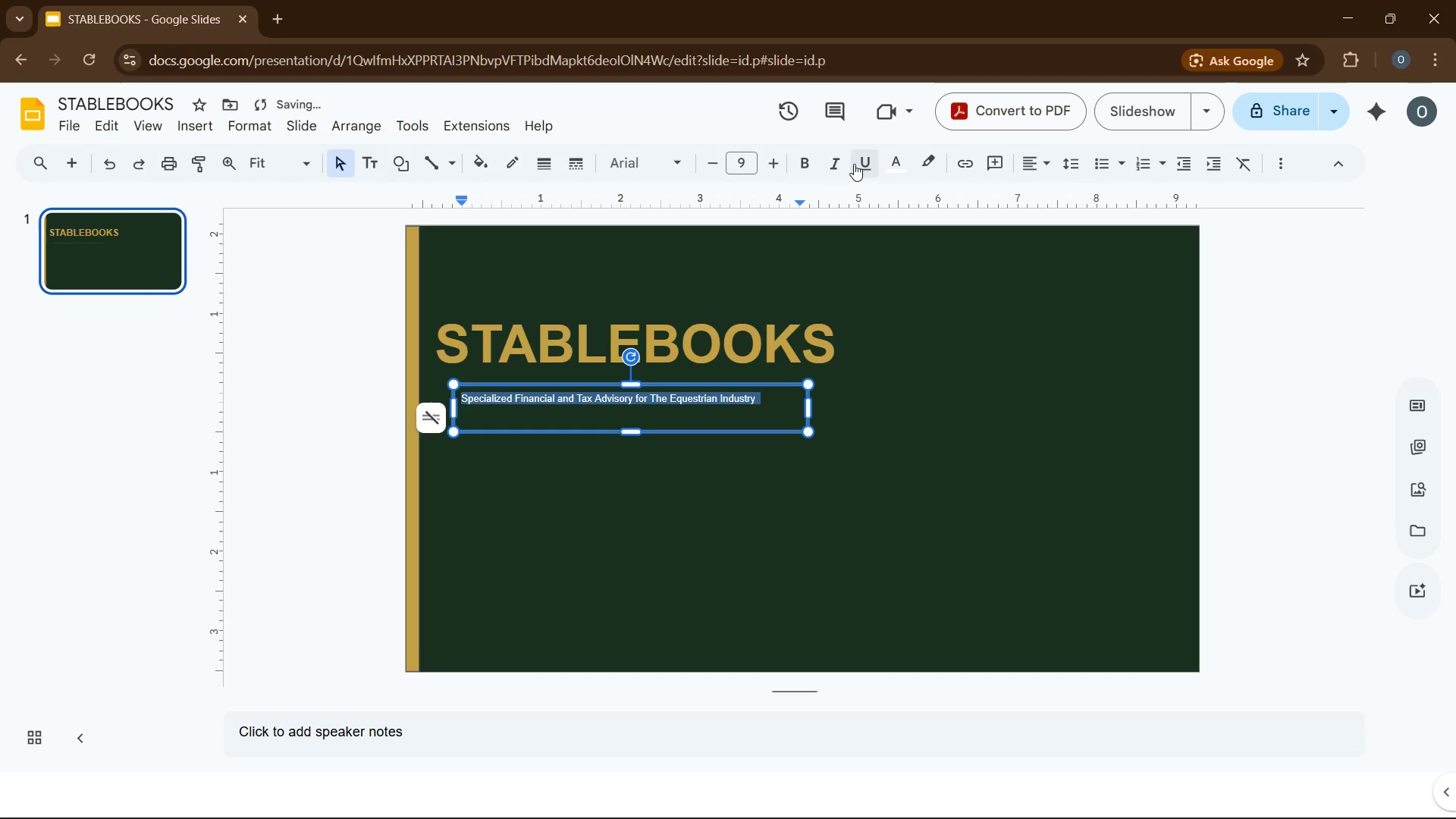 
left_click([842, 163])
 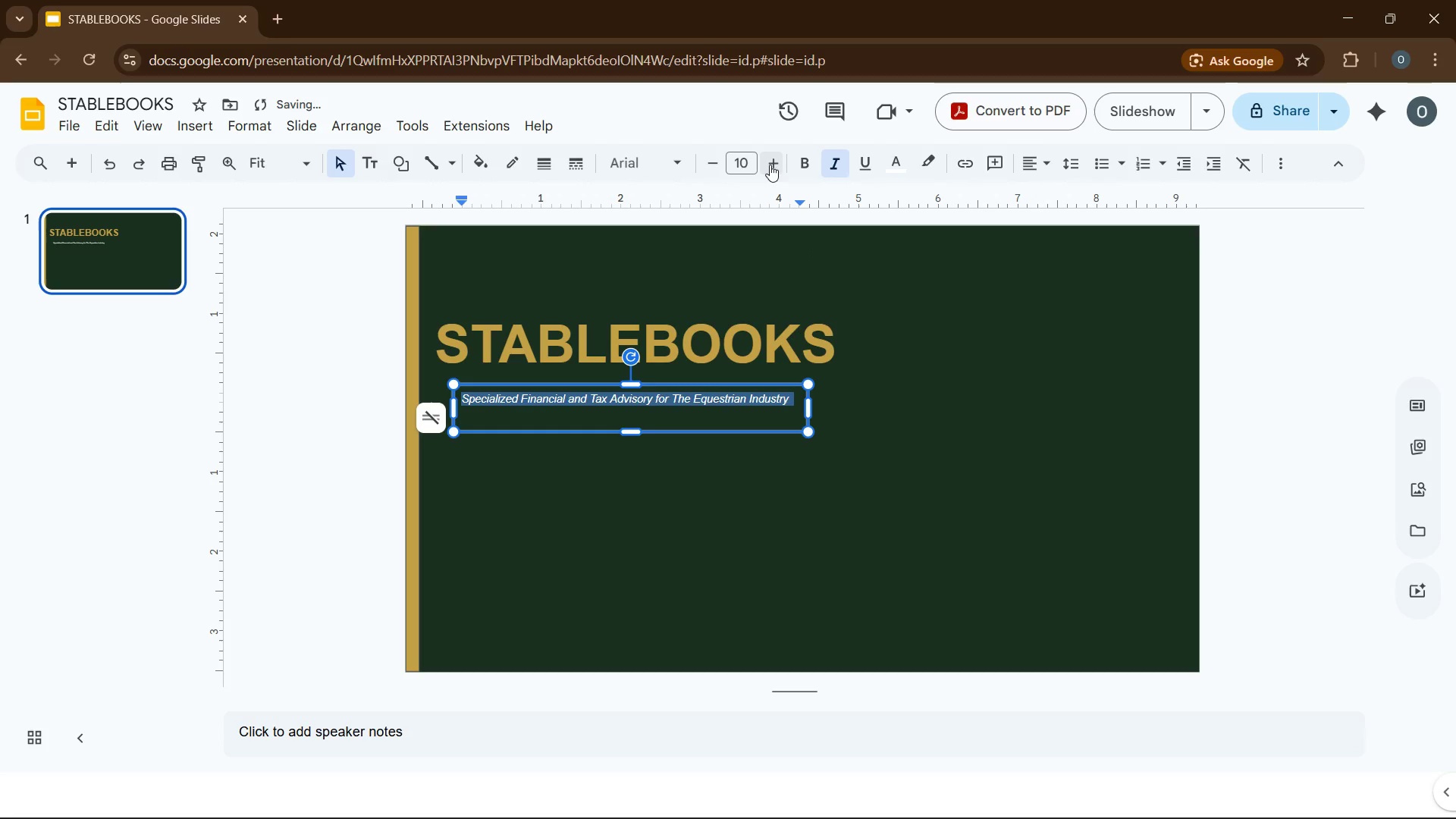 
left_click([770, 165])
 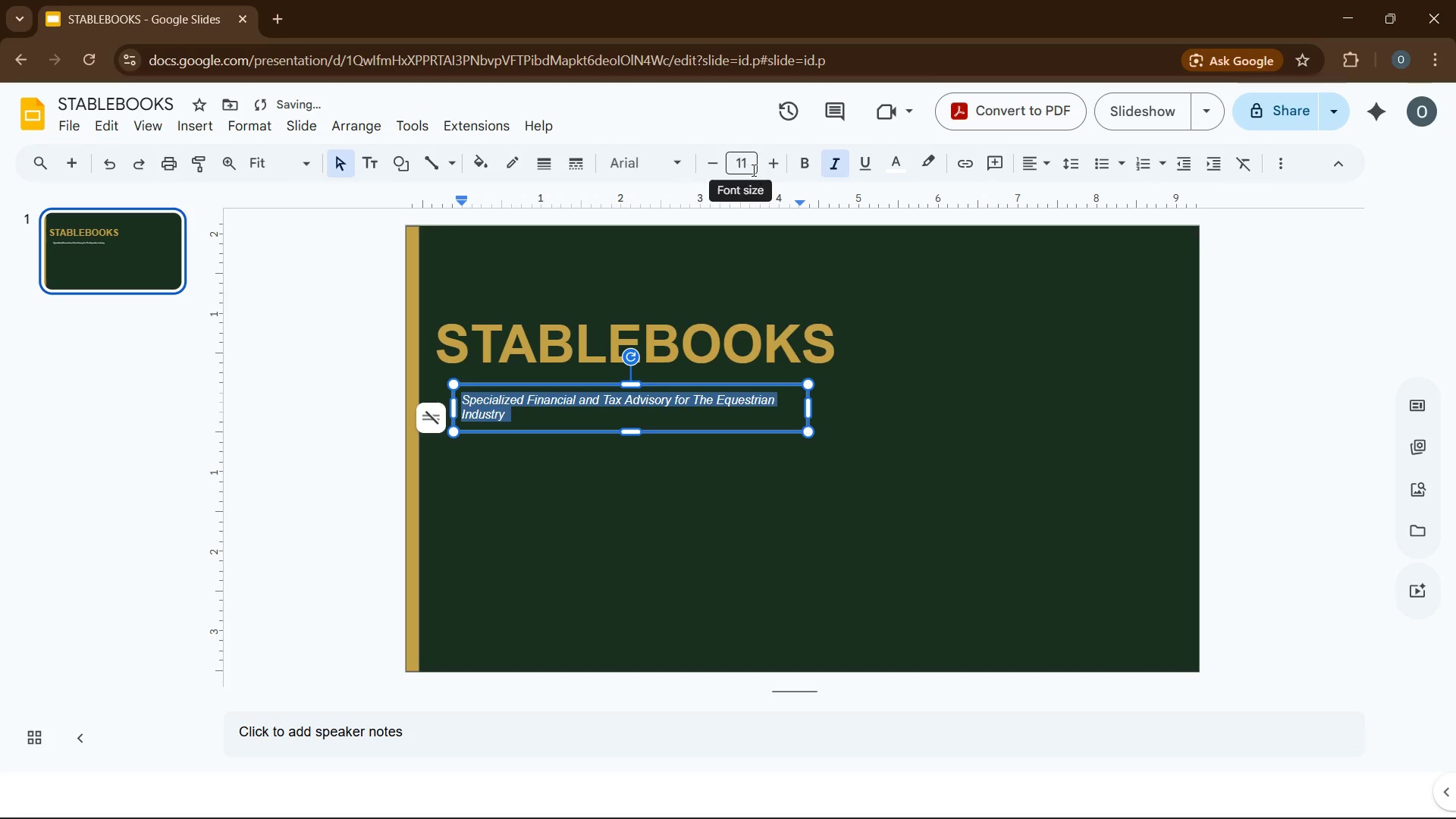 
left_click([769, 168])
 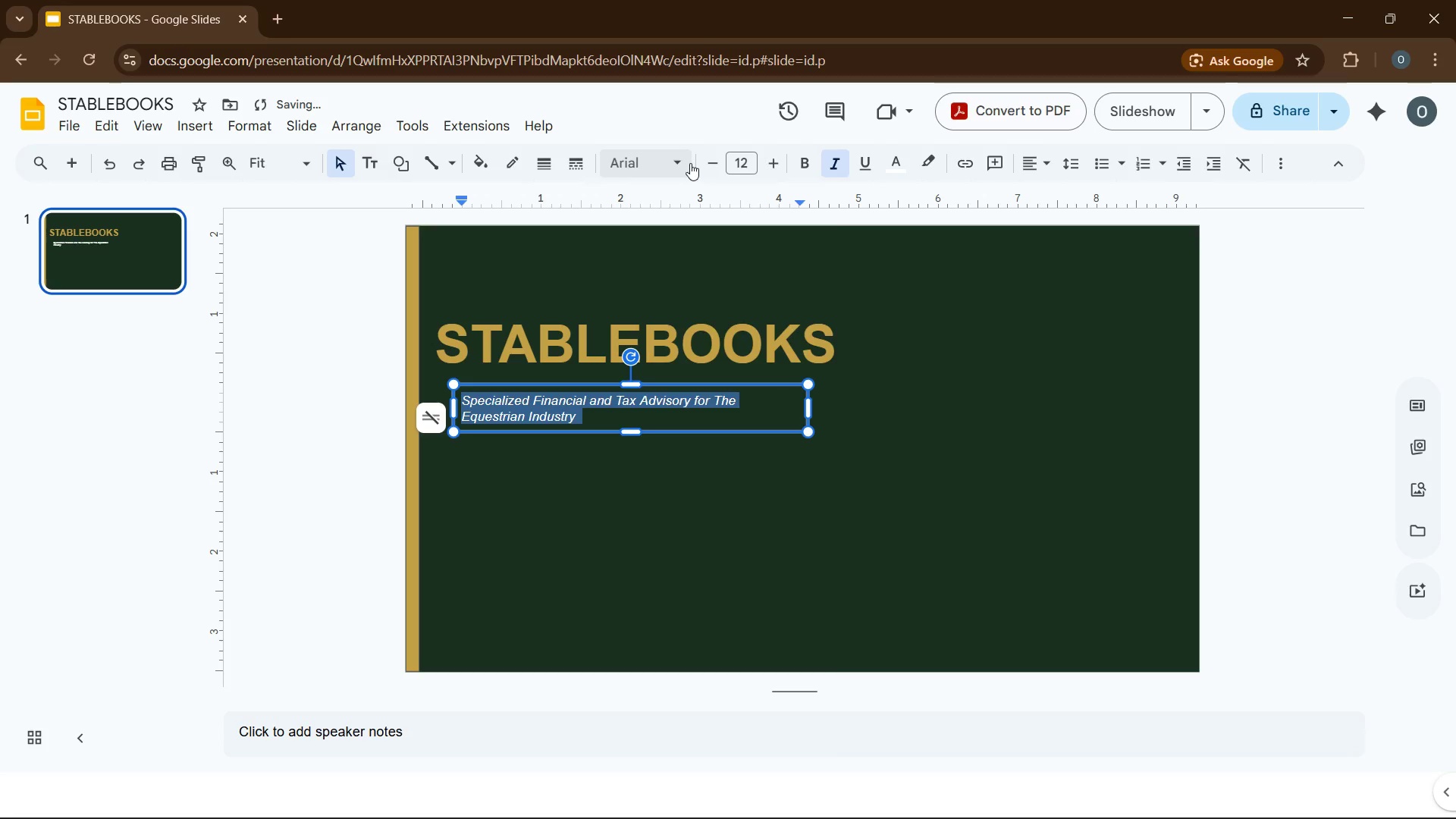 
left_click([690, 163])
 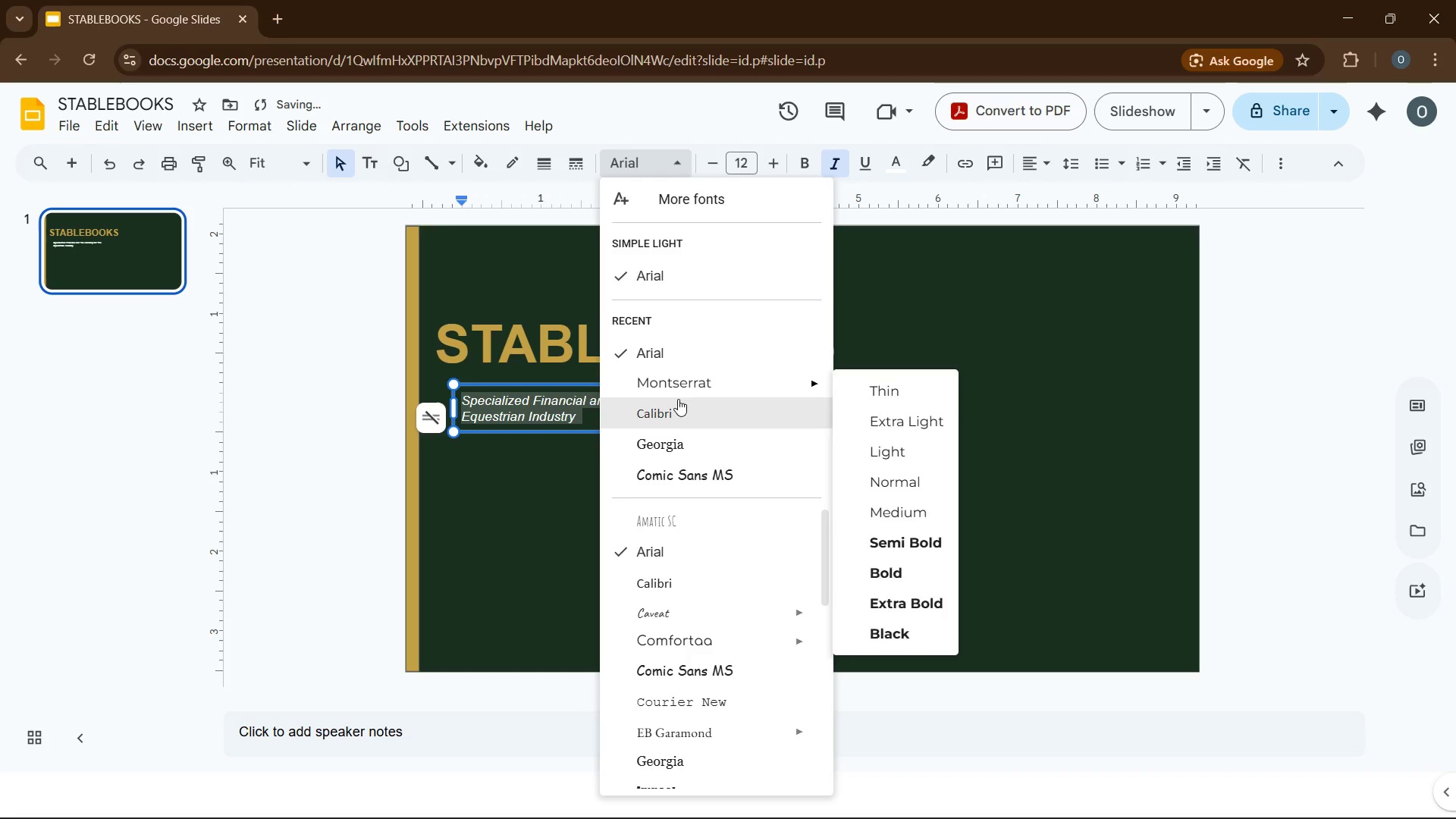 
left_click([680, 409])
 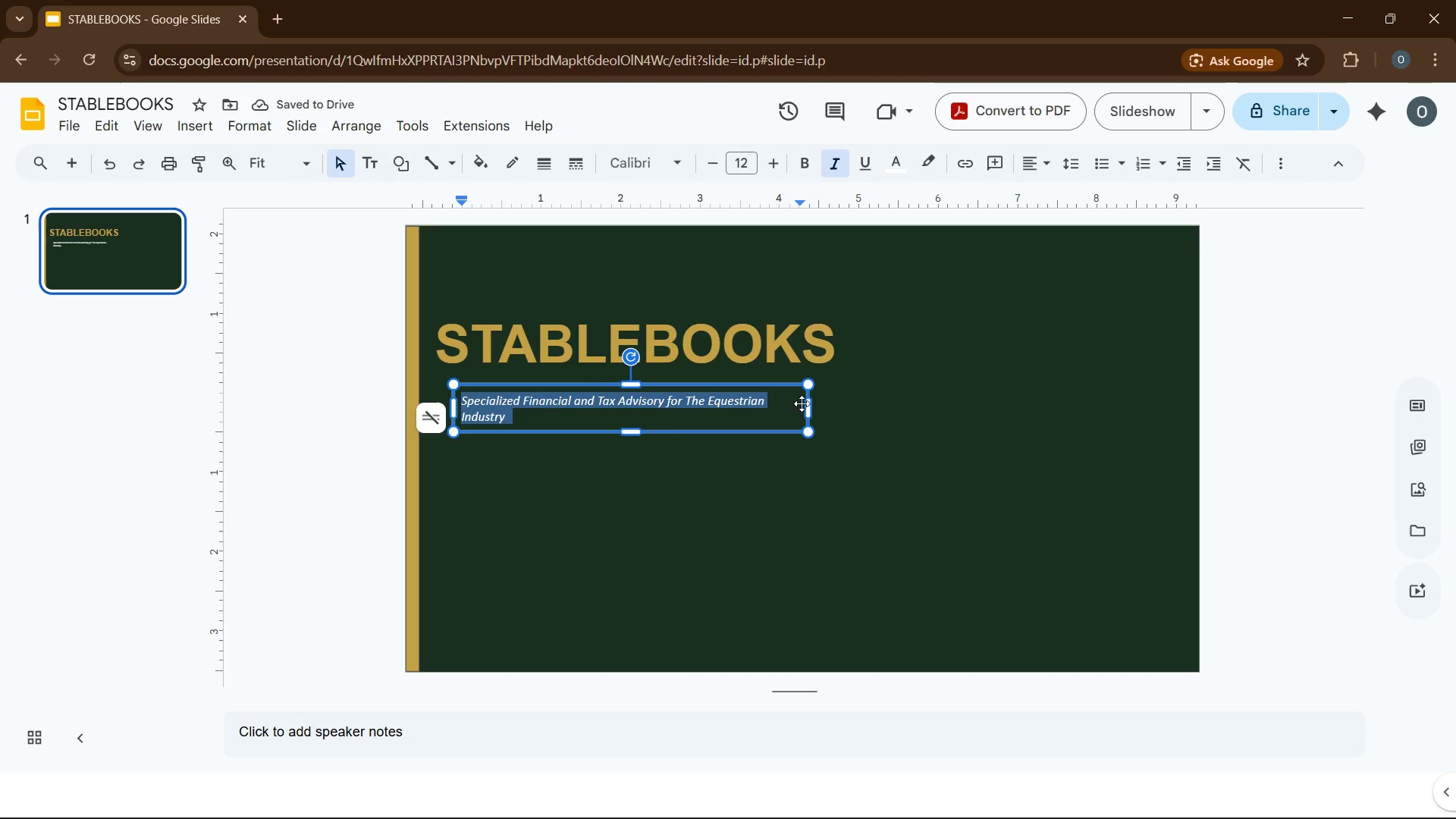 
left_click_drag(start_coordinate=[807, 403], to_coordinate=[897, 396])
 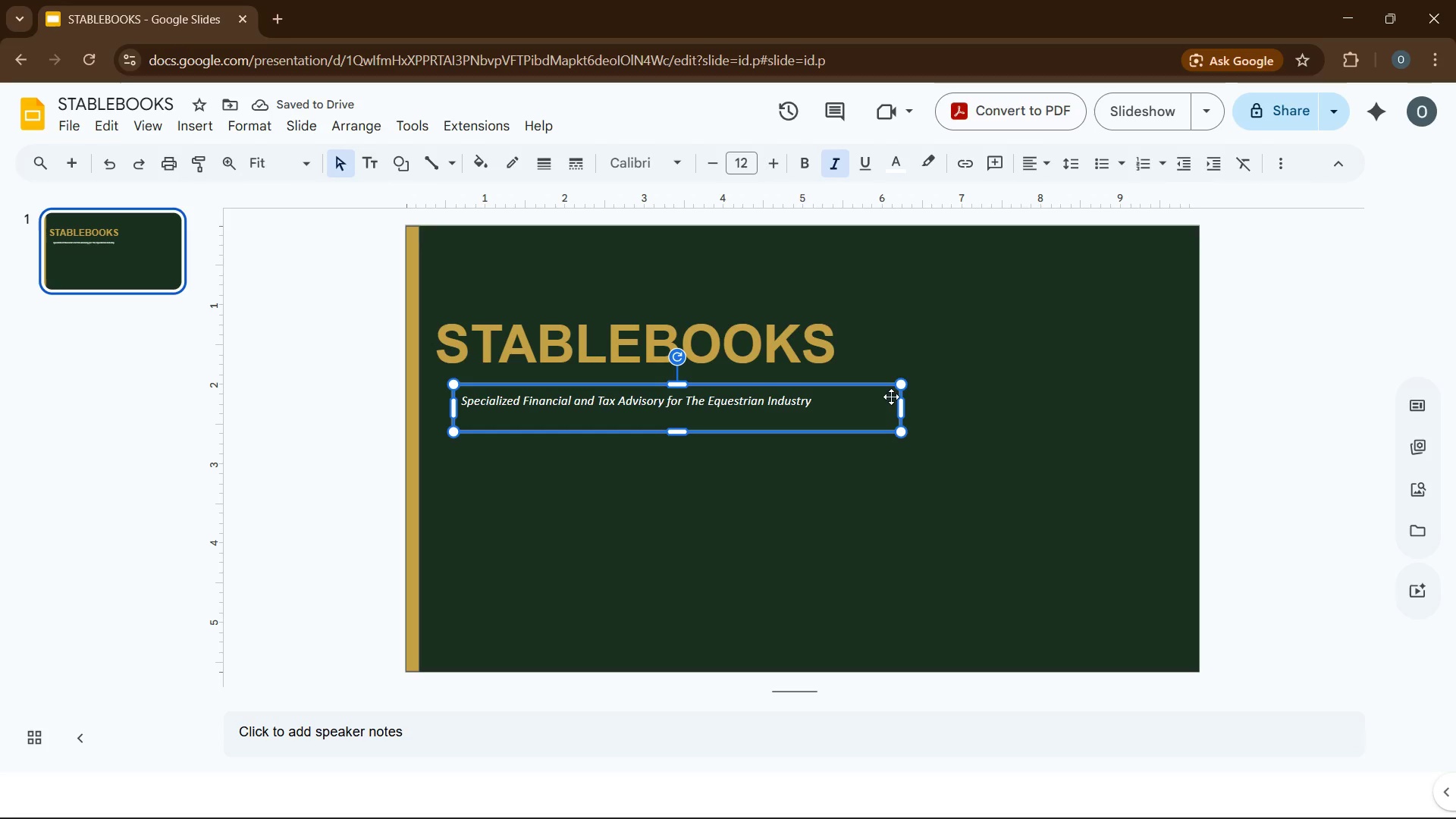 
wait(5.75)
 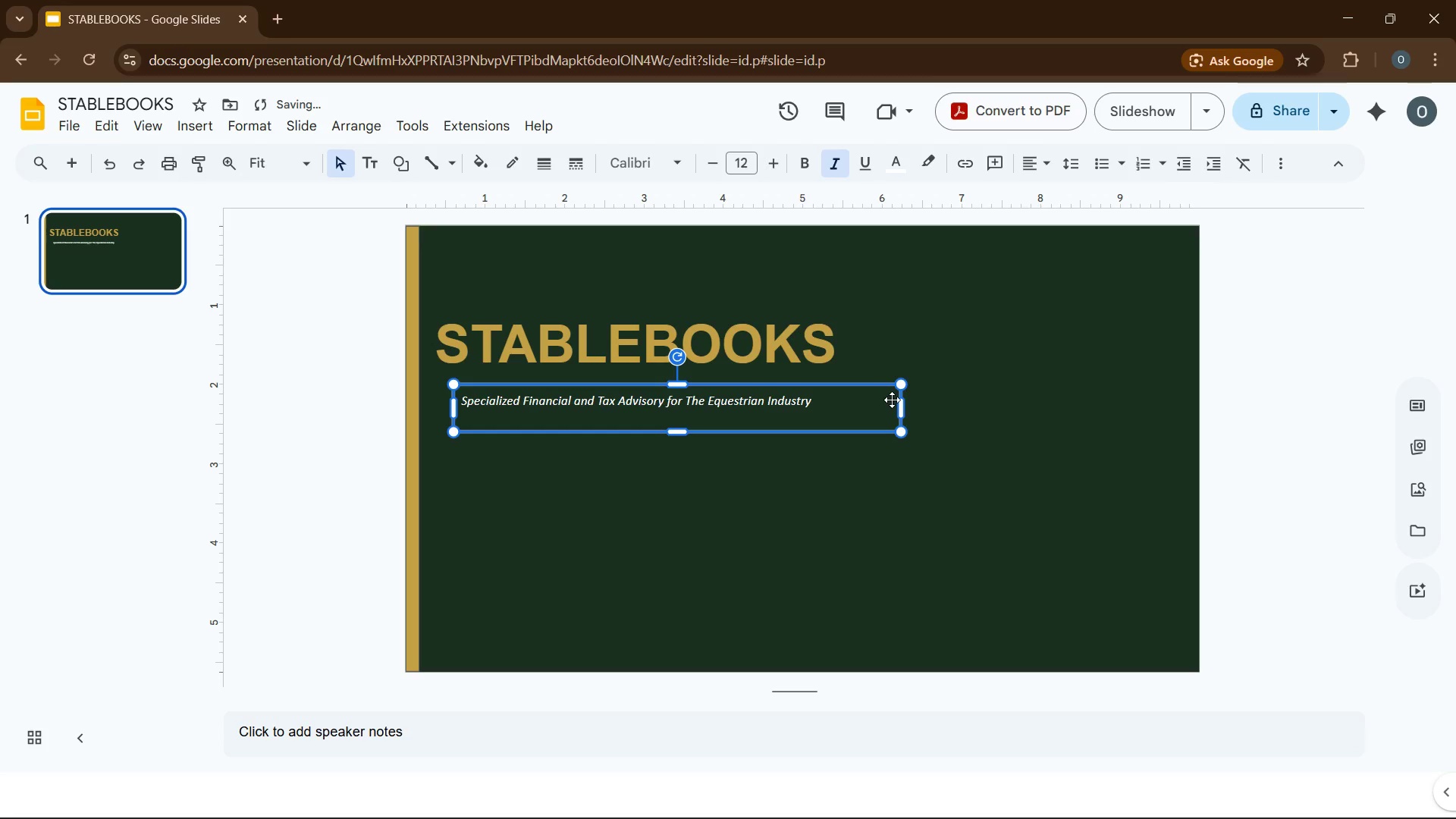 
left_click([708, 413])
 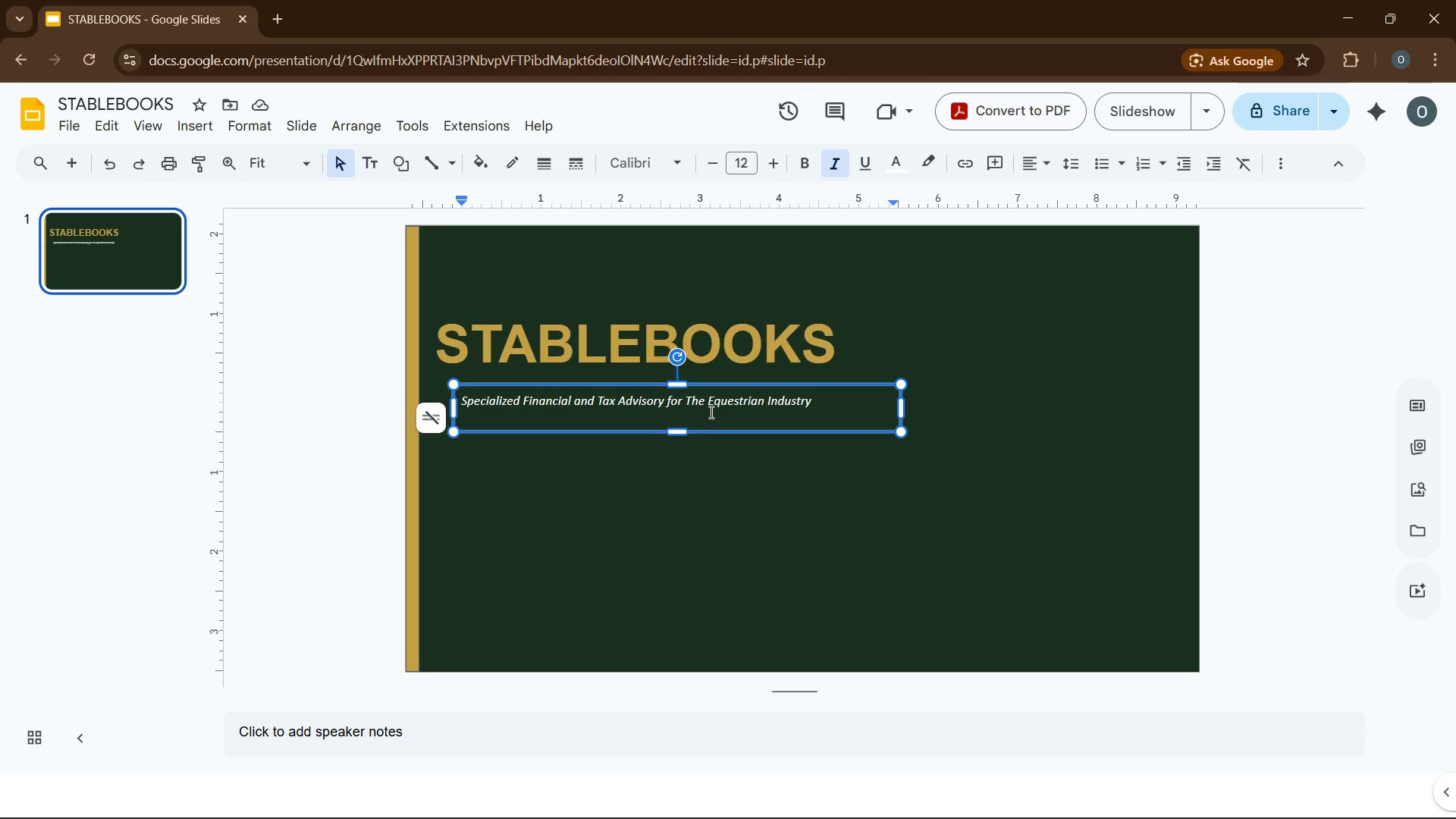 
key(Control+ControlLeft)
 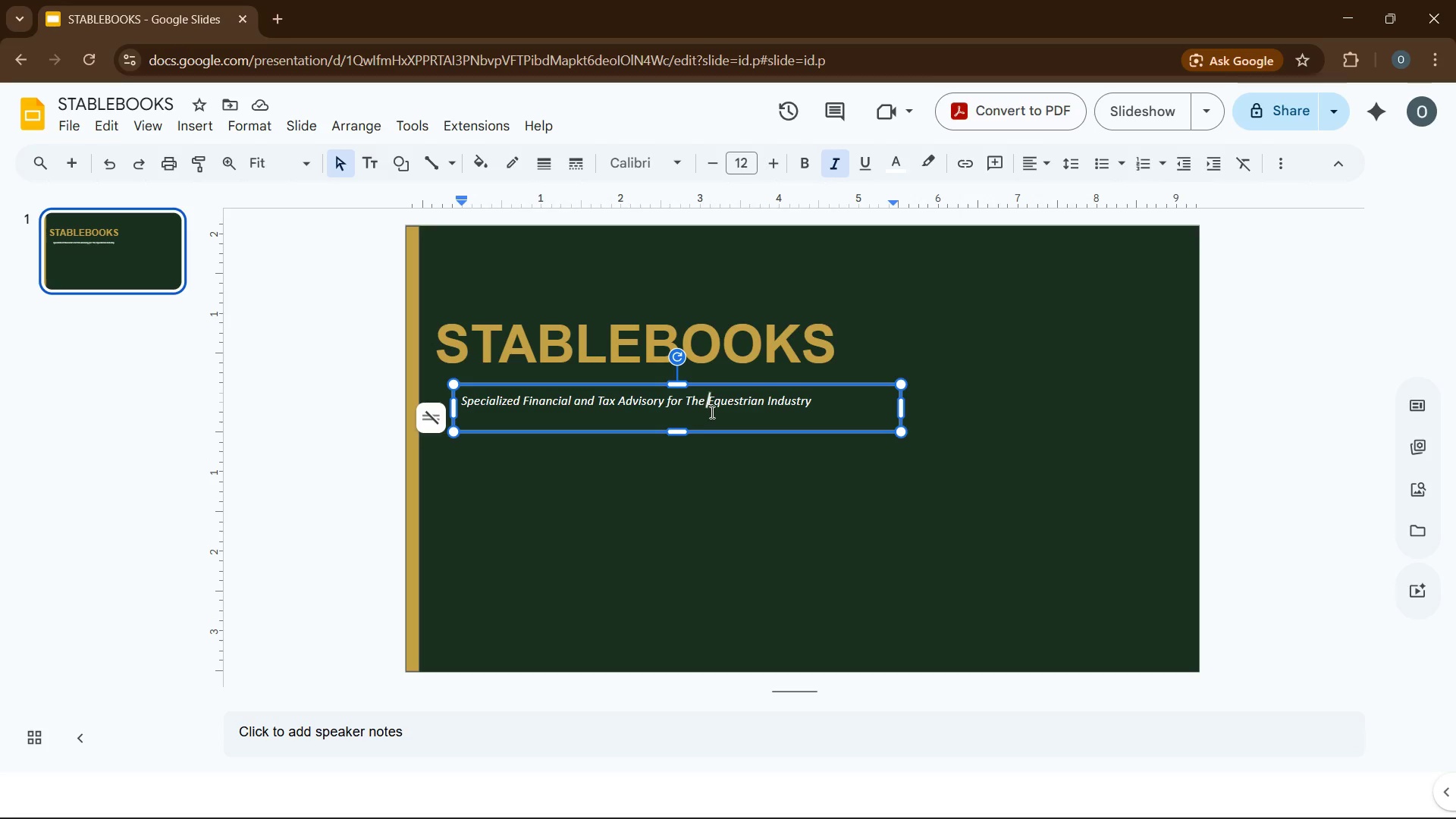 
key(Control+A)
 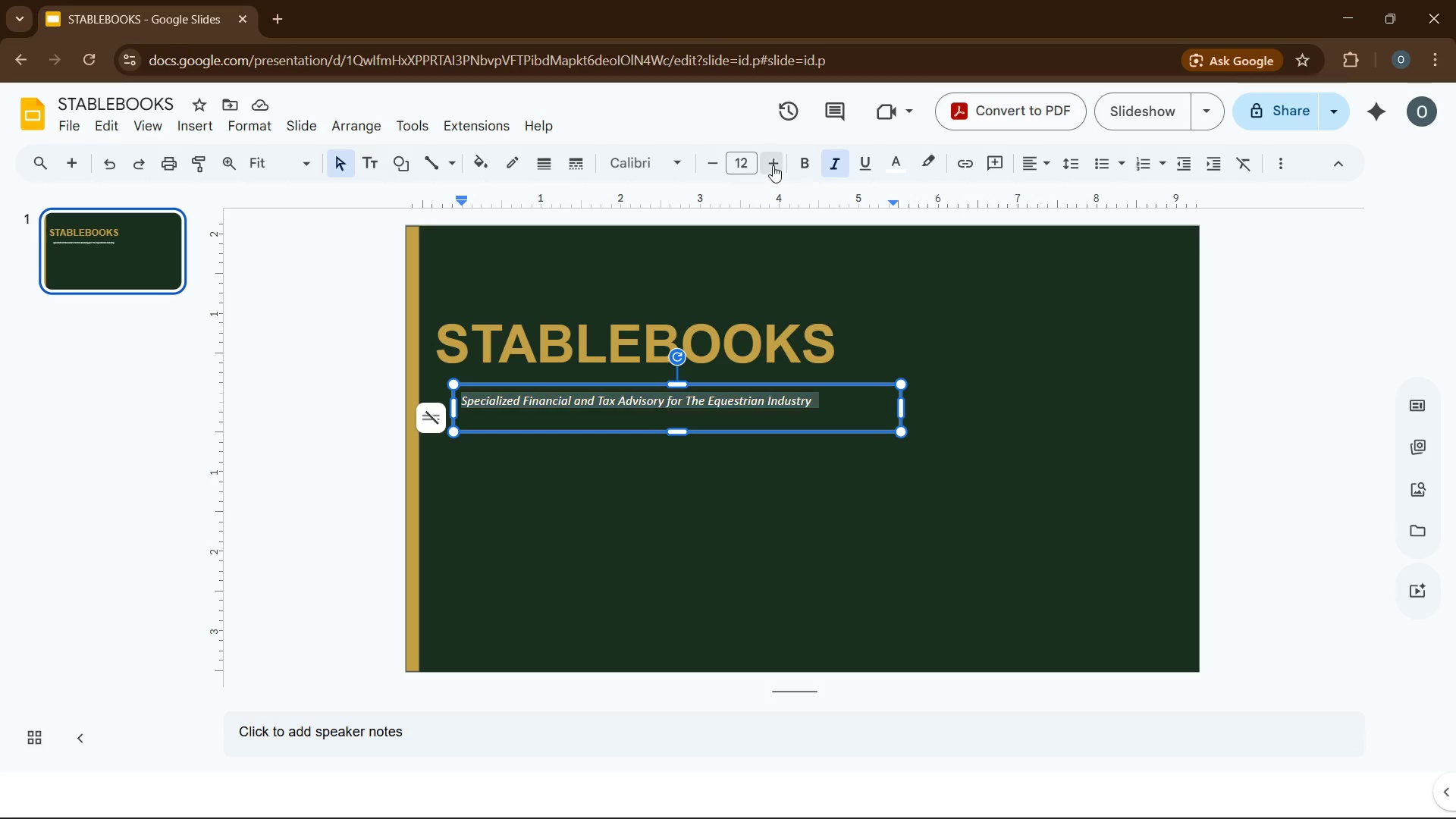 
double_click([773, 165])
 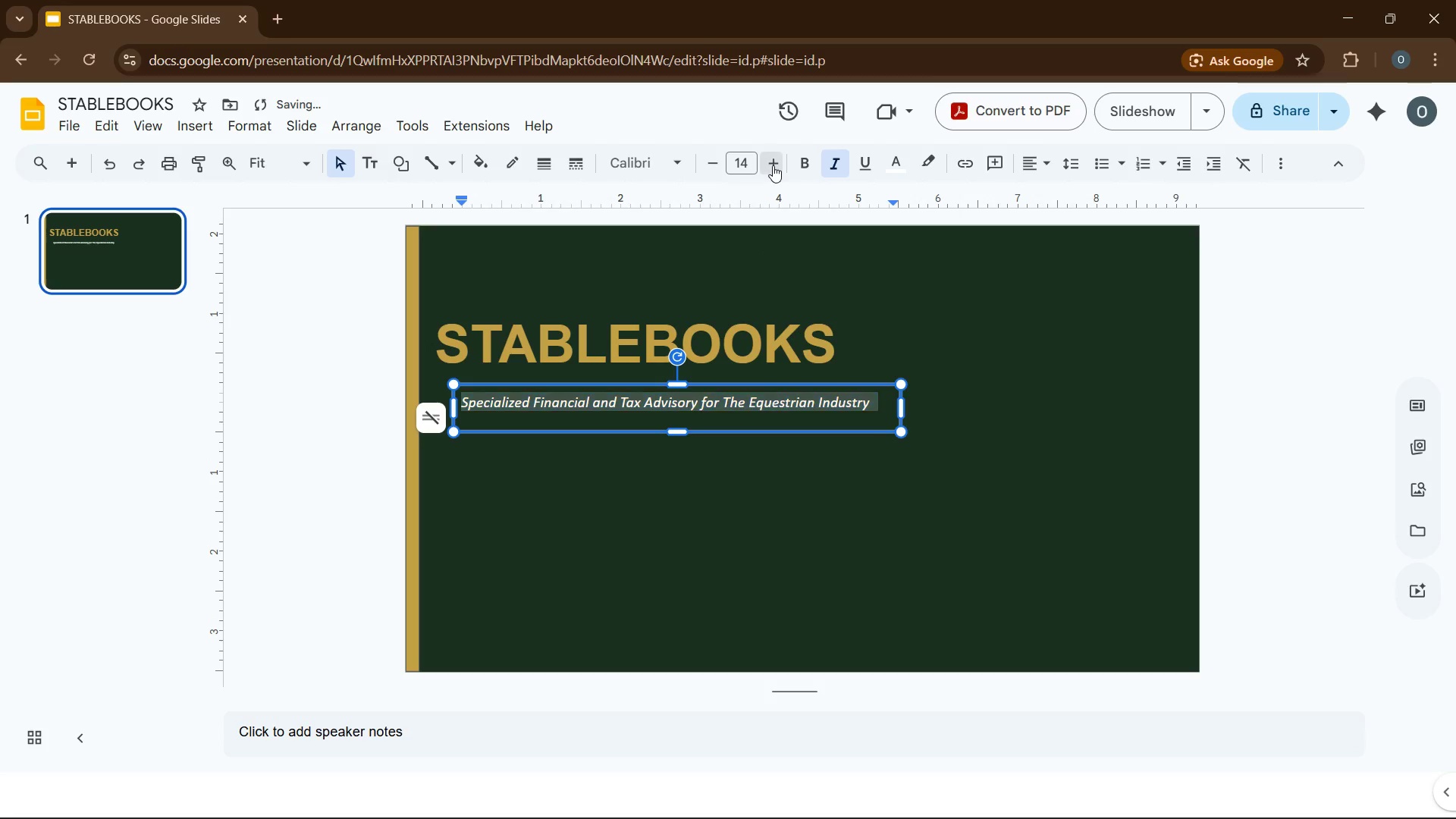 
double_click([773, 165])
 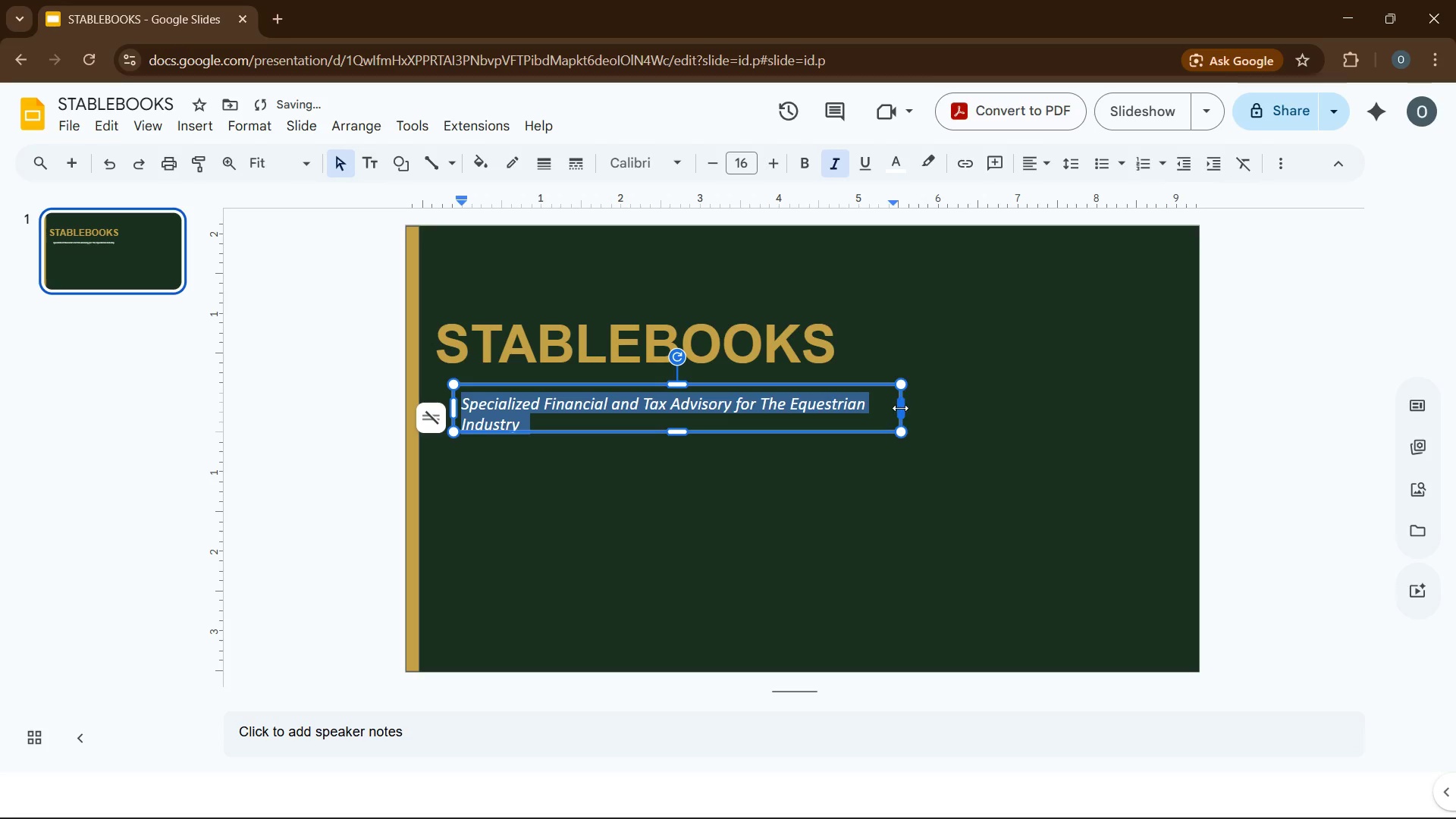 
left_click_drag(start_coordinate=[900, 407], to_coordinate=[968, 407])
 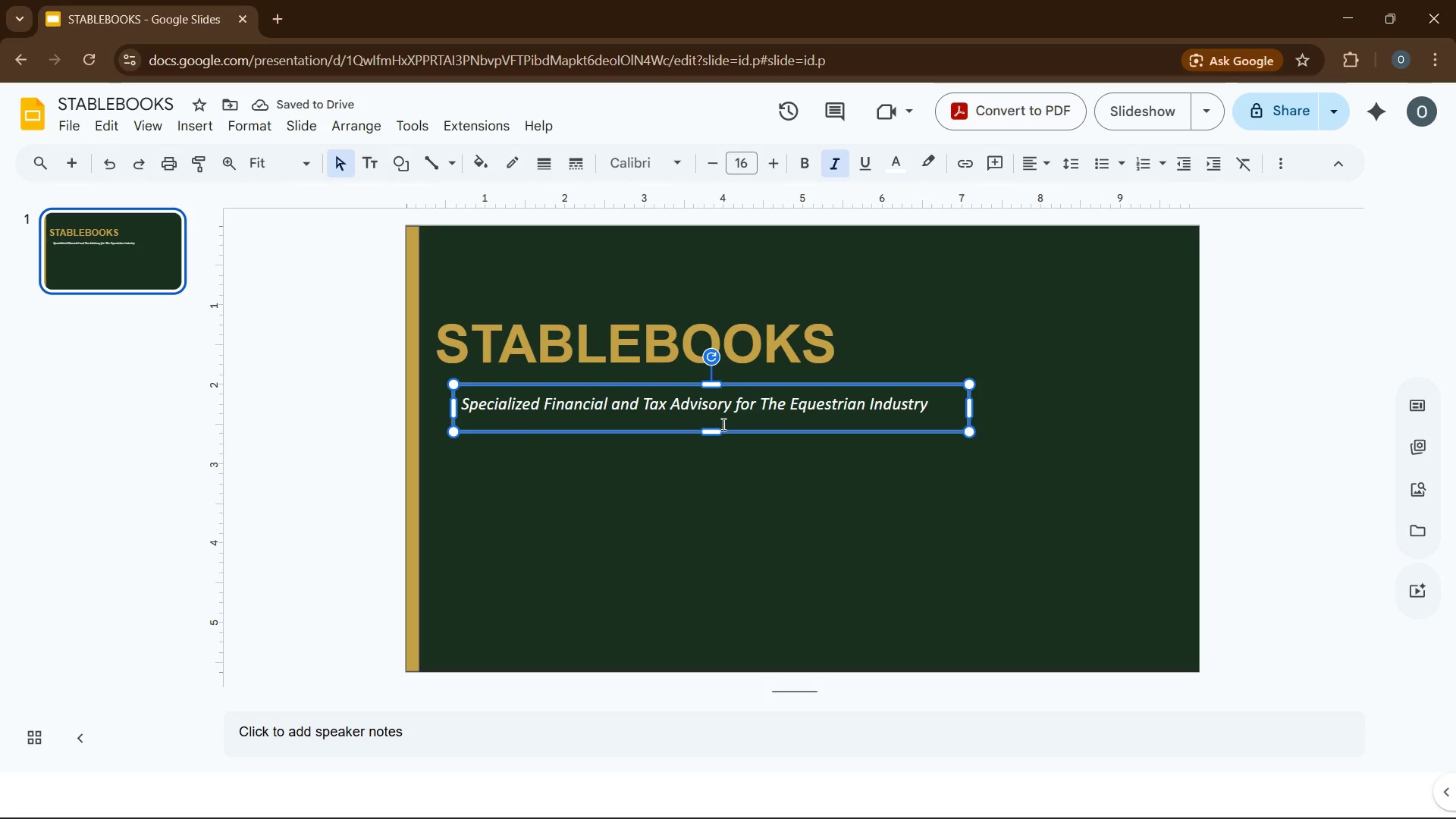 
left_click_drag(start_coordinate=[681, 435], to_coordinate=[664, 425])
 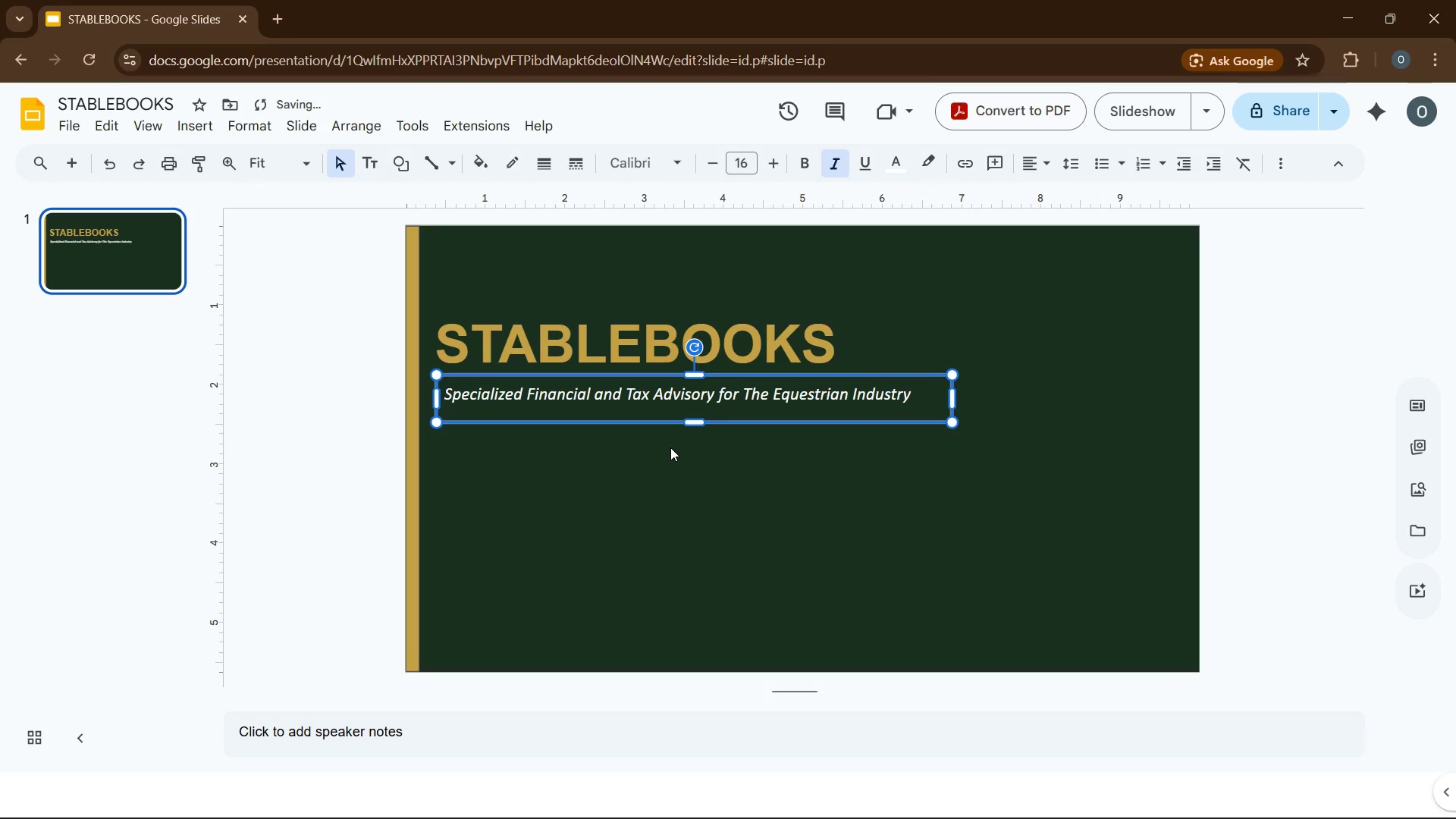 
left_click([670, 447])
 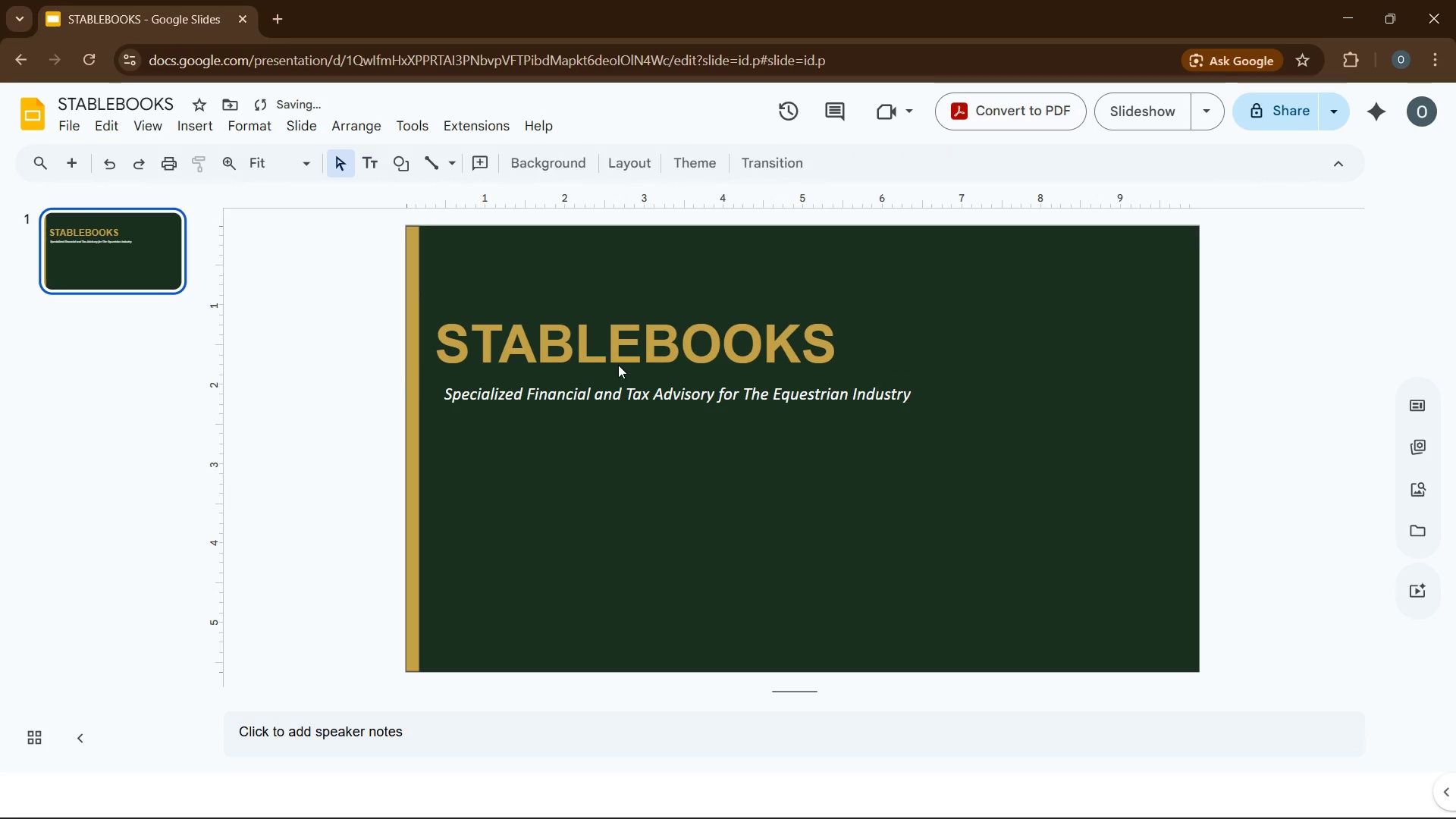 
left_click([618, 365])
 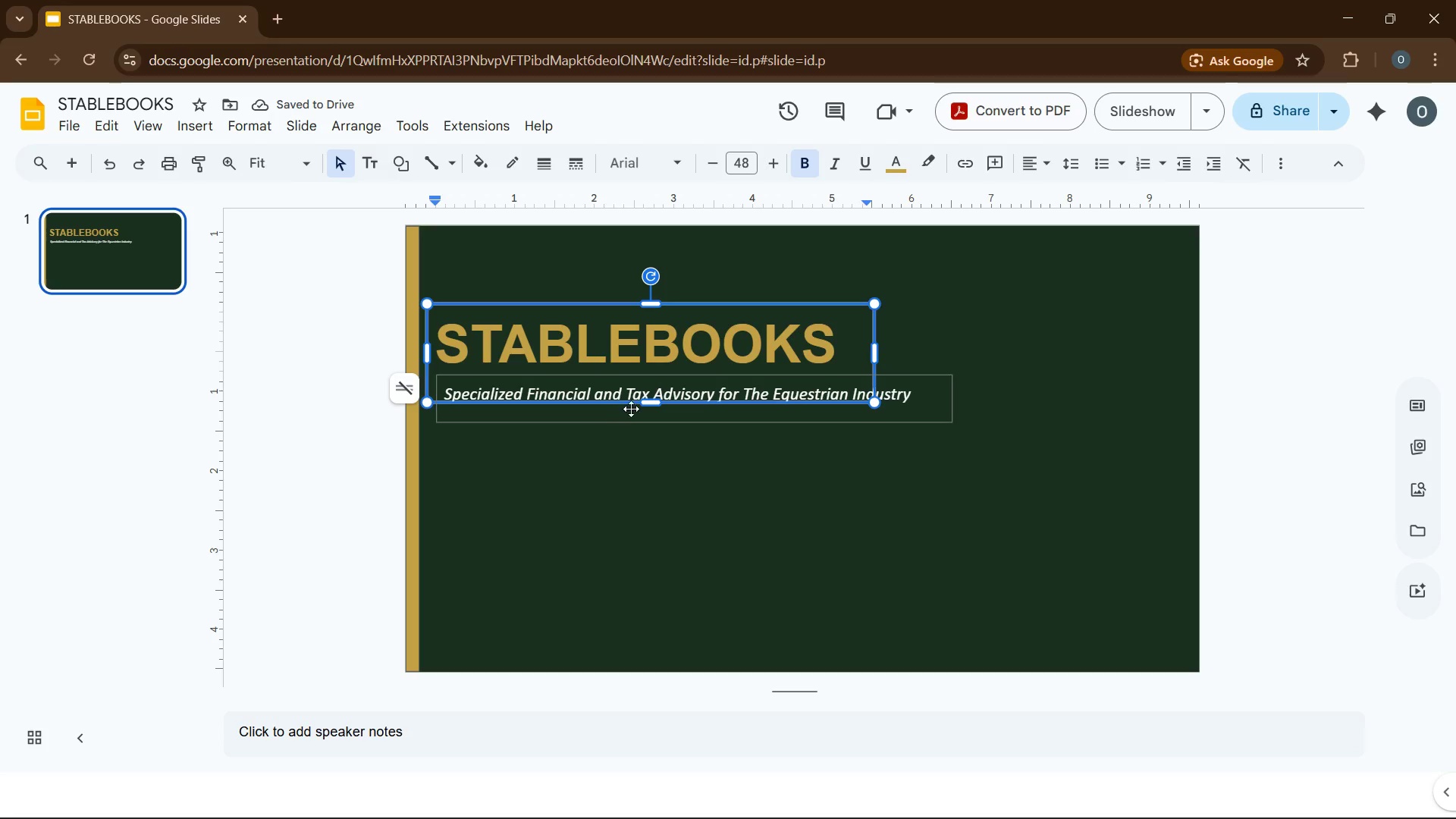 
left_click_drag(start_coordinate=[648, 399], to_coordinate=[652, 378])
 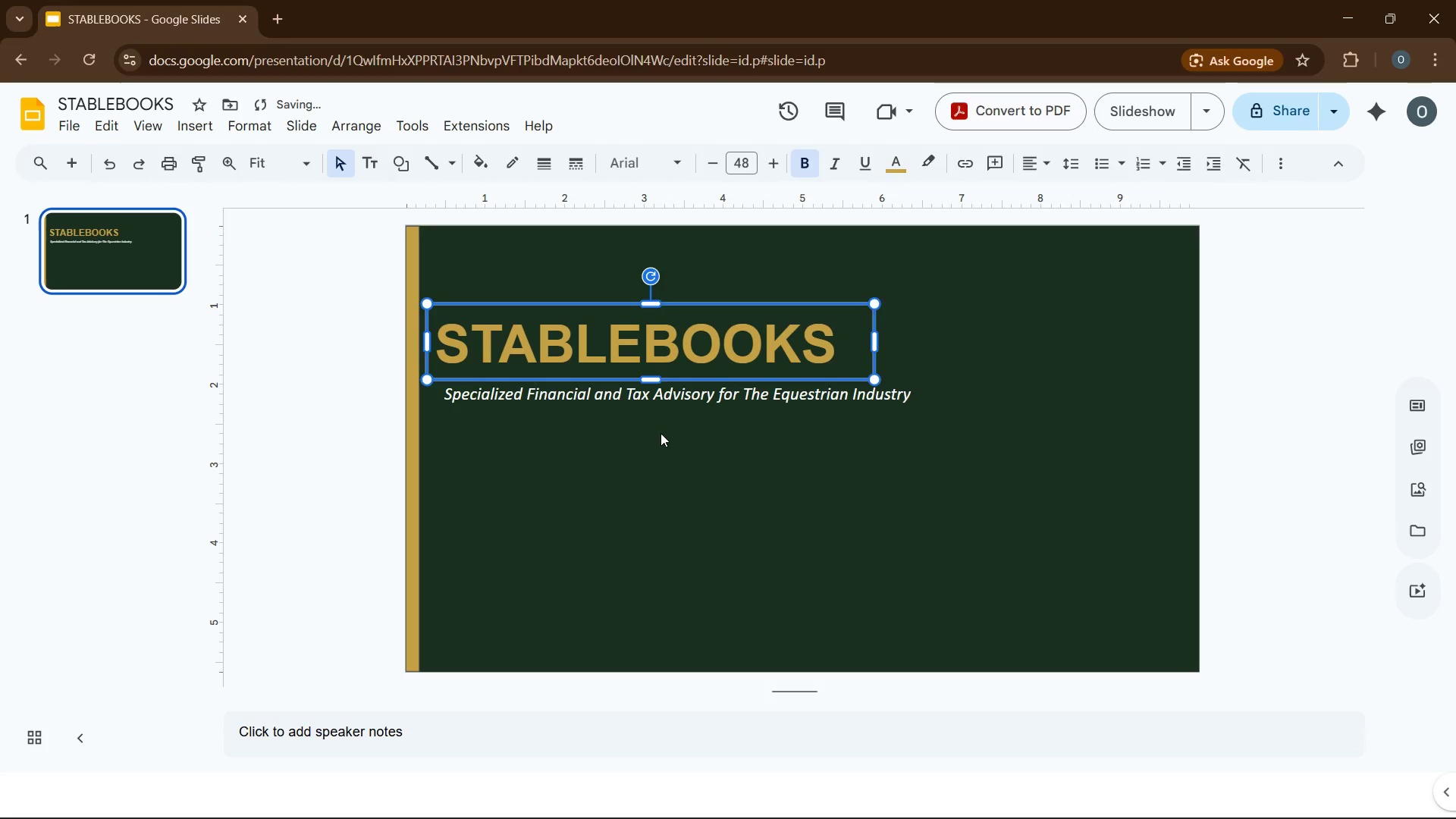 
left_click([661, 435])
 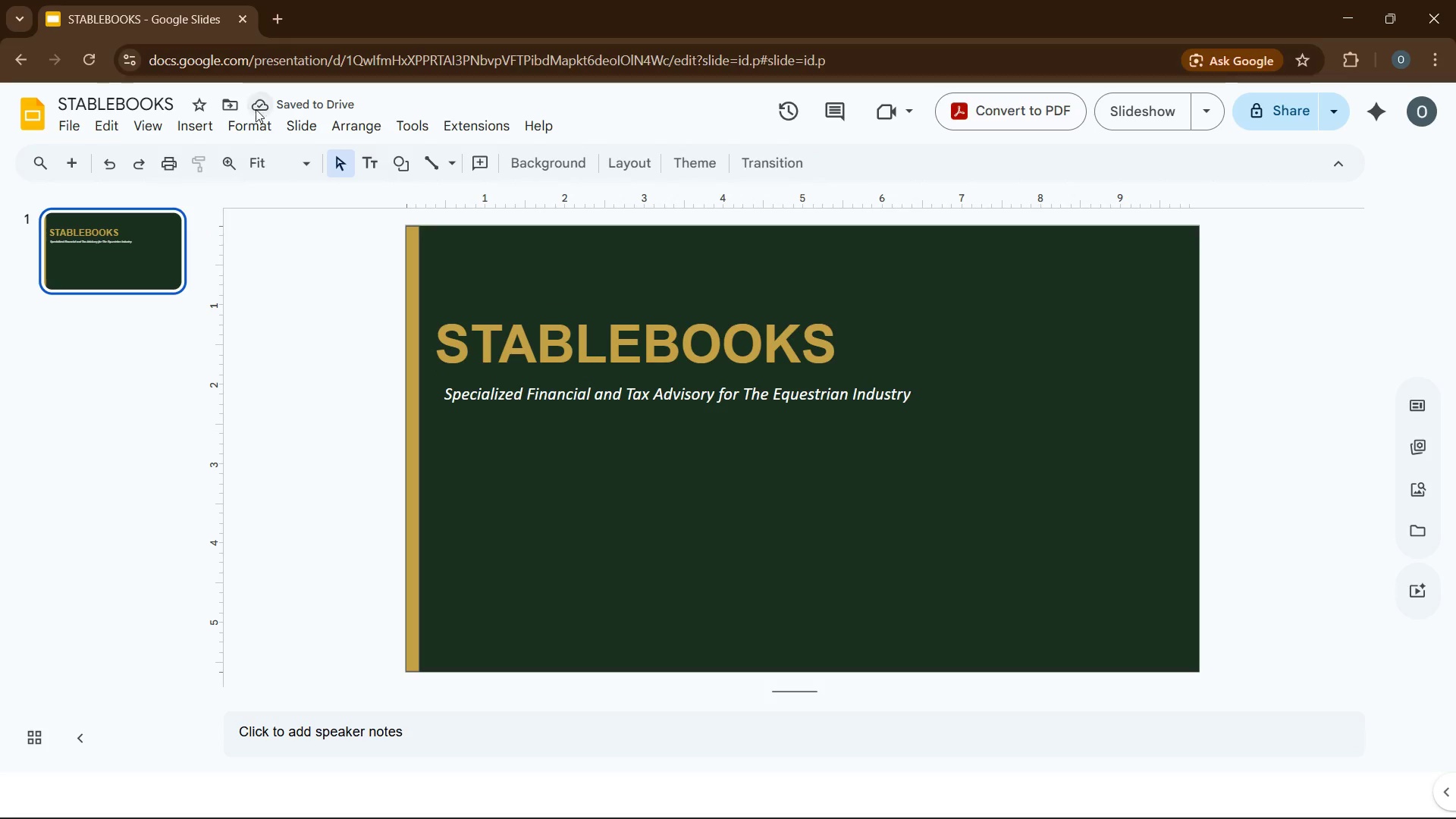 
left_click([193, 131])
 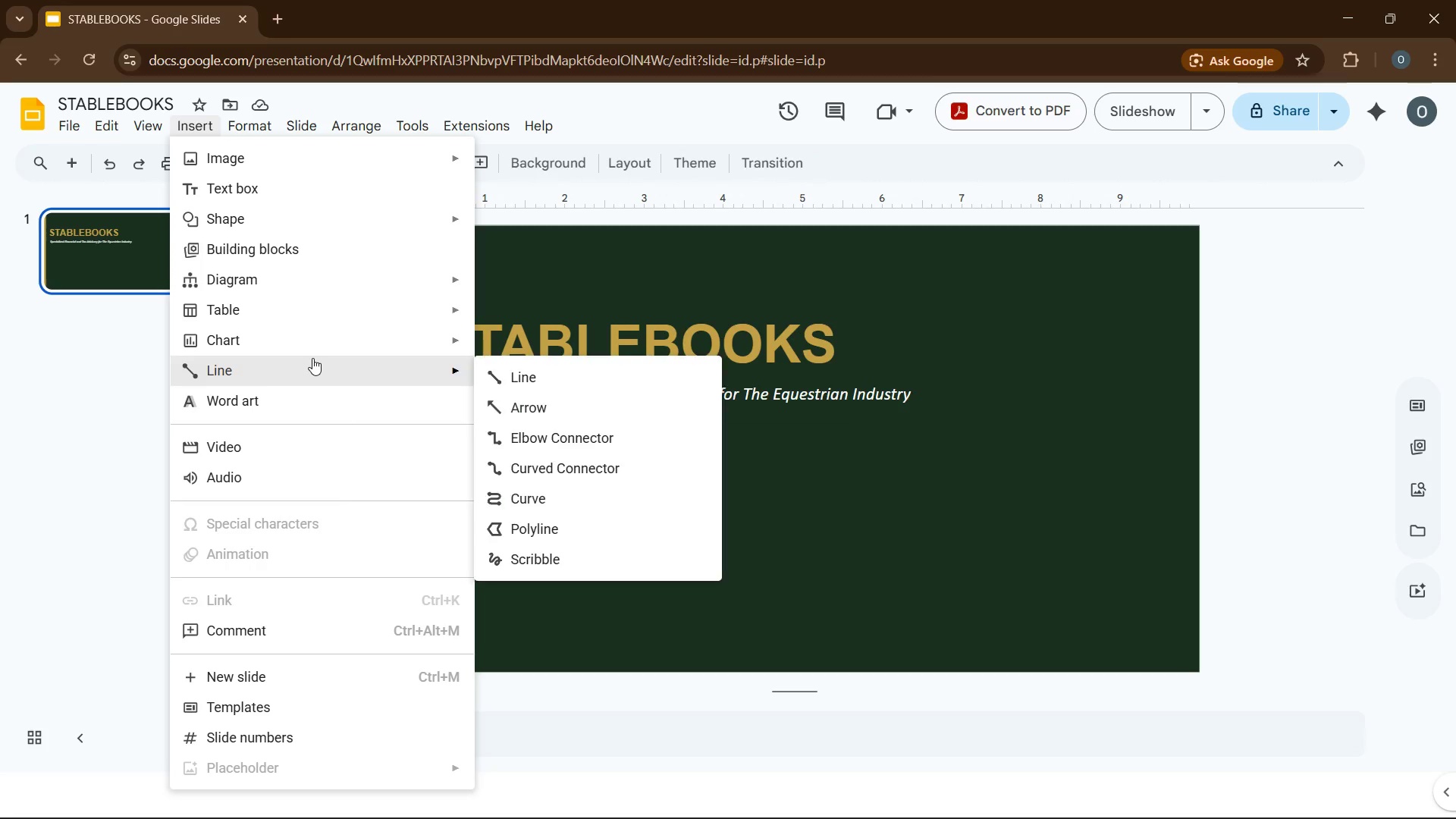 
wait(5.19)
 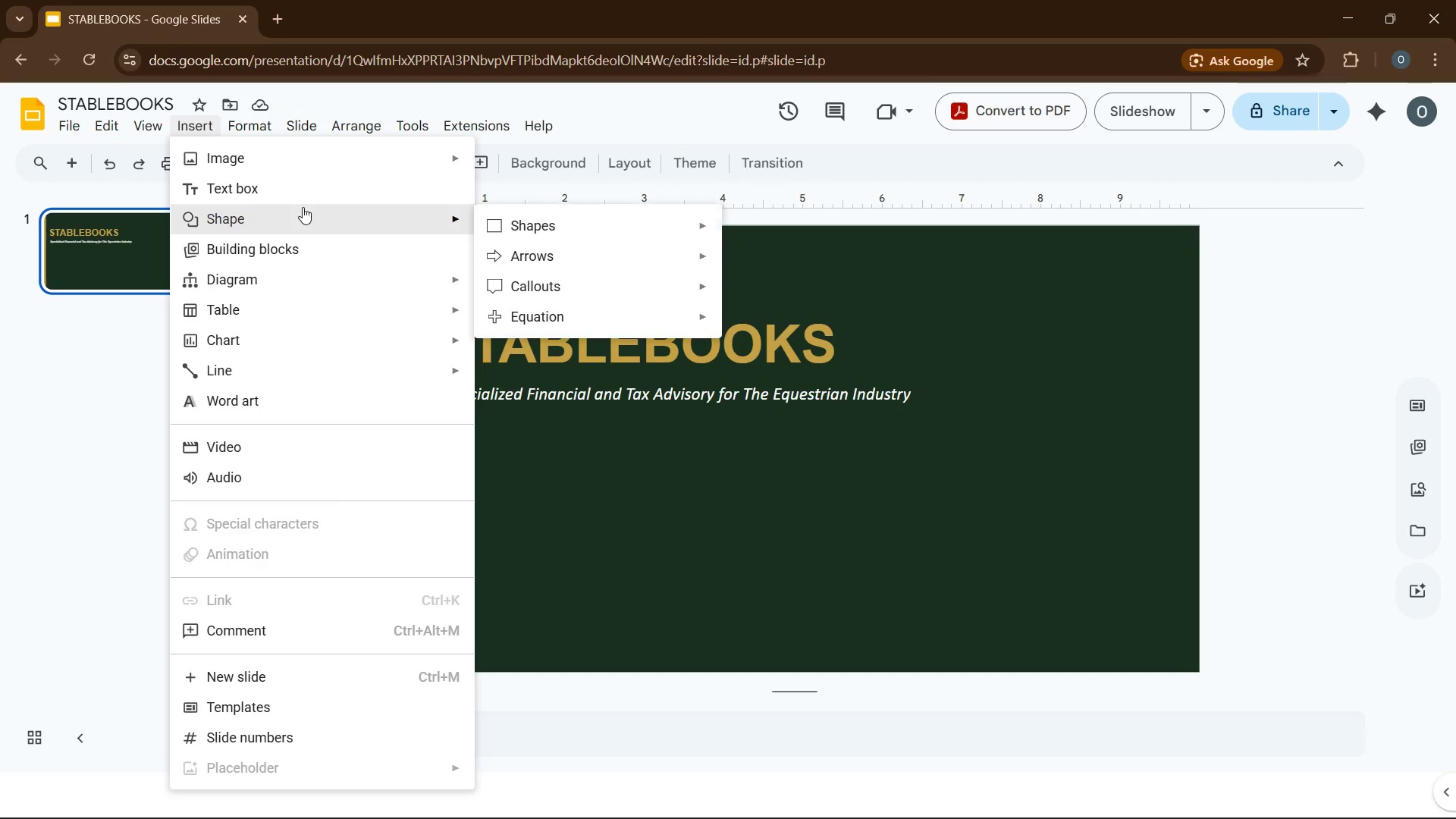 
left_click([513, 371])
 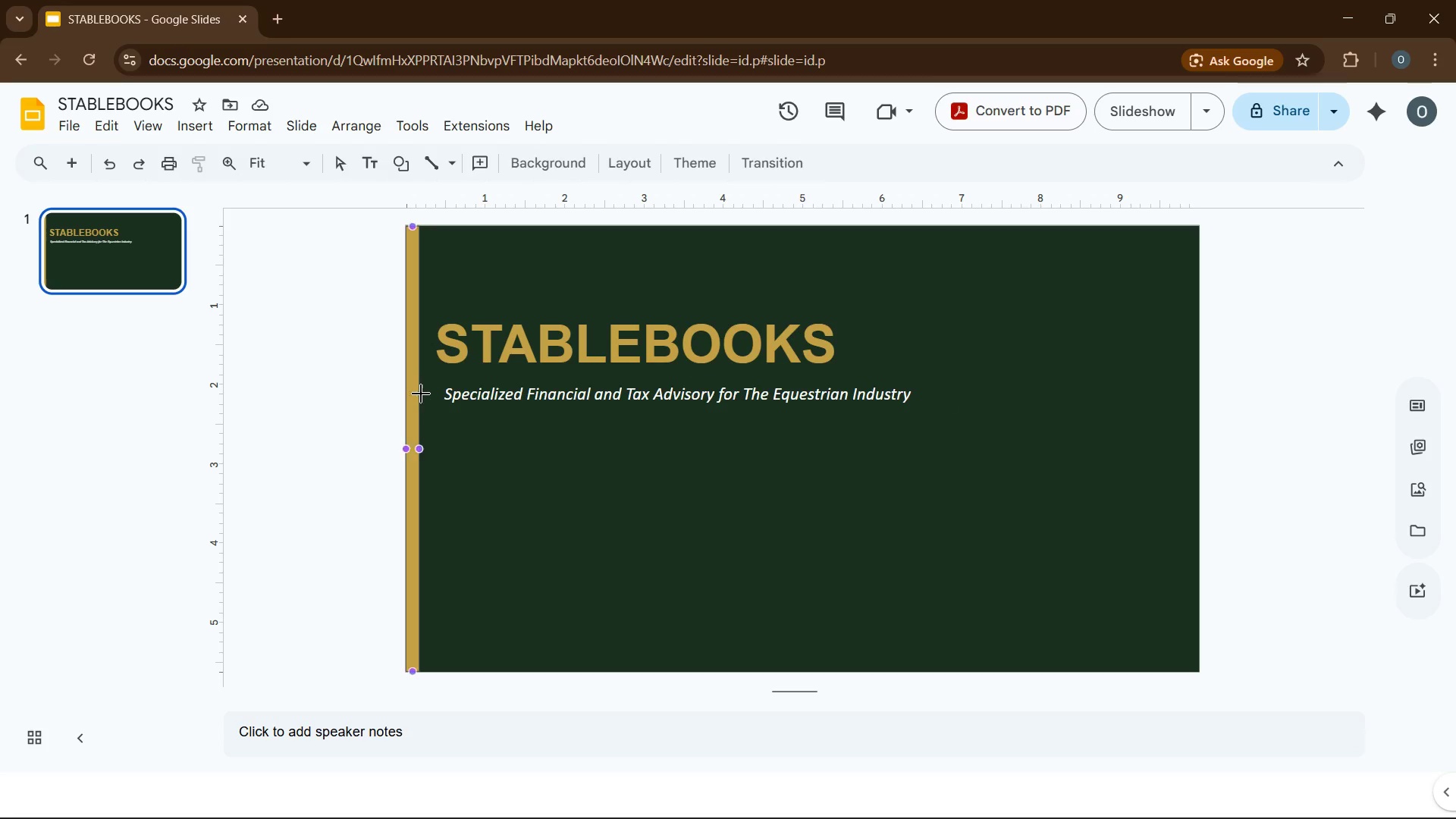 
wait(6.02)
 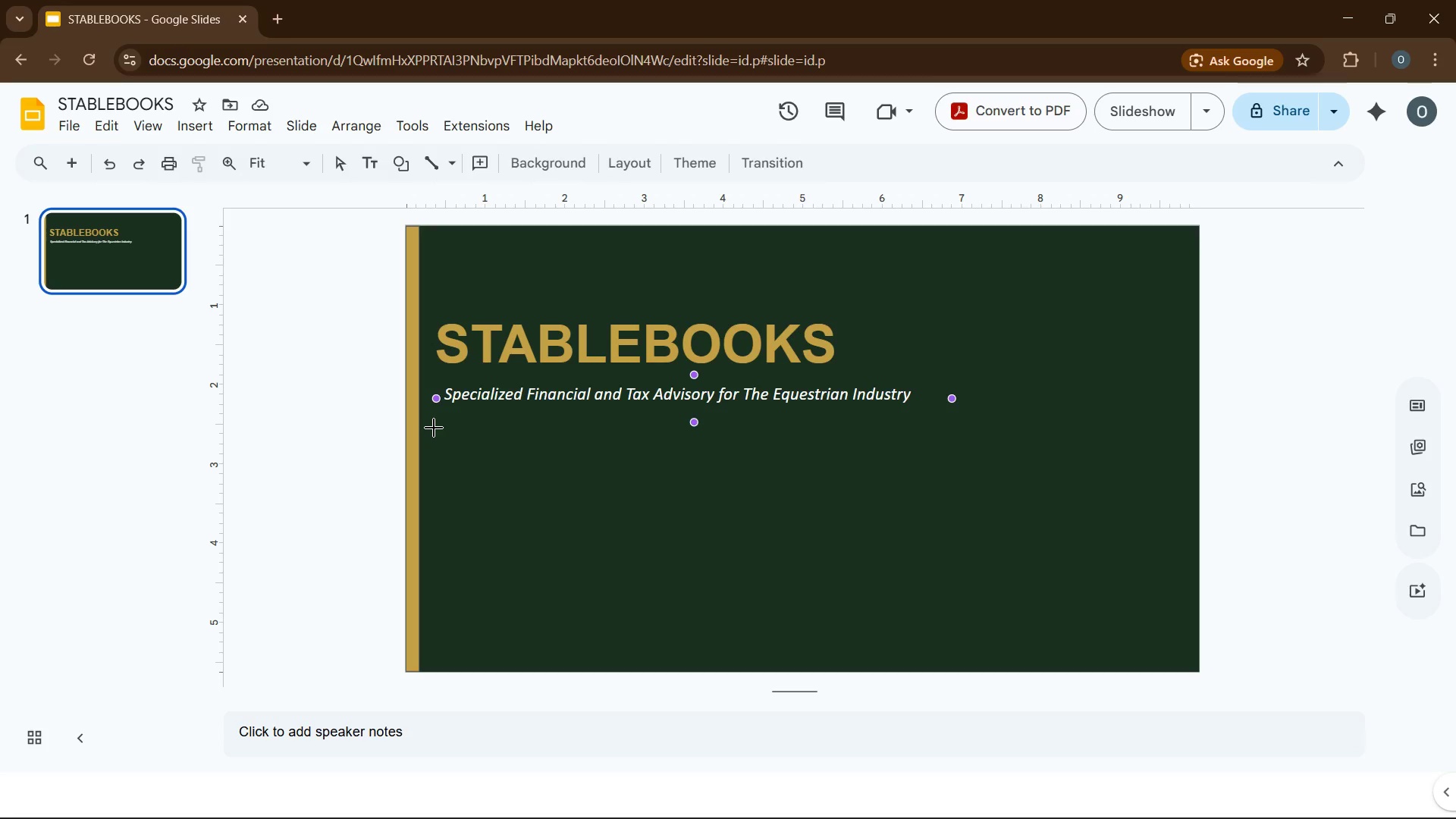 
left_click_drag(start_coordinate=[438, 428], to_coordinate=[919, 427])
 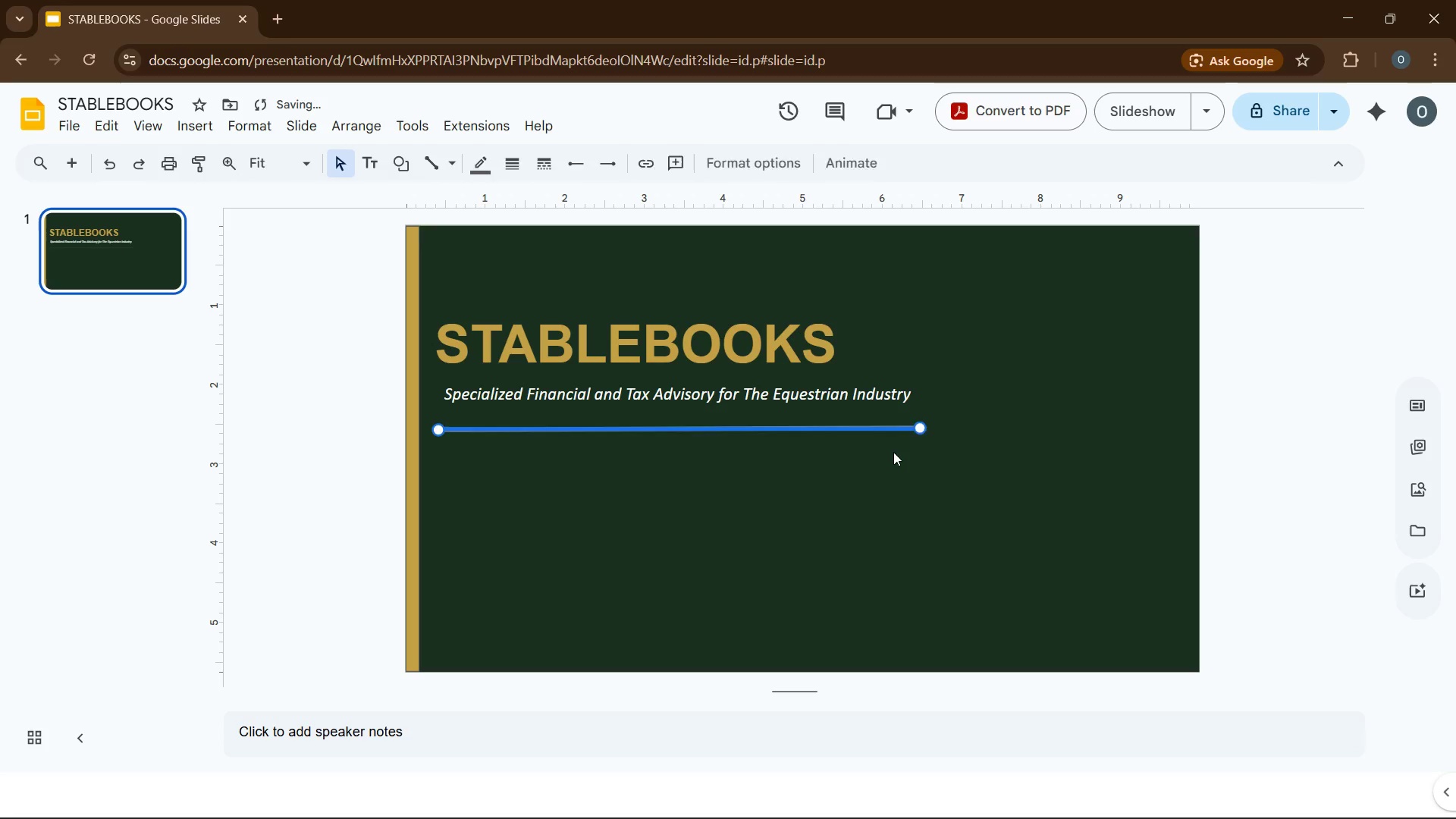 
left_click([893, 452])
 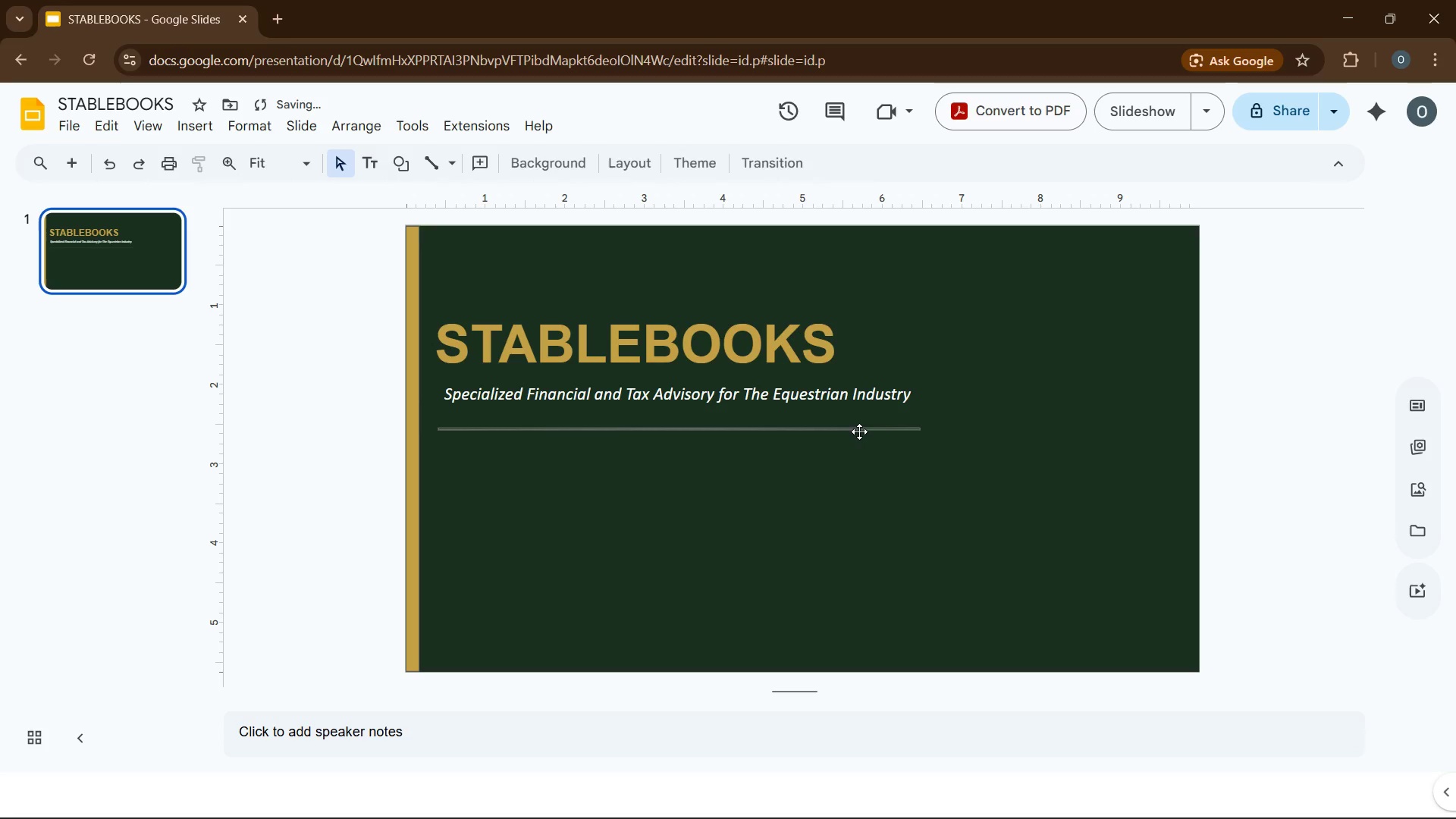 
left_click([859, 431])
 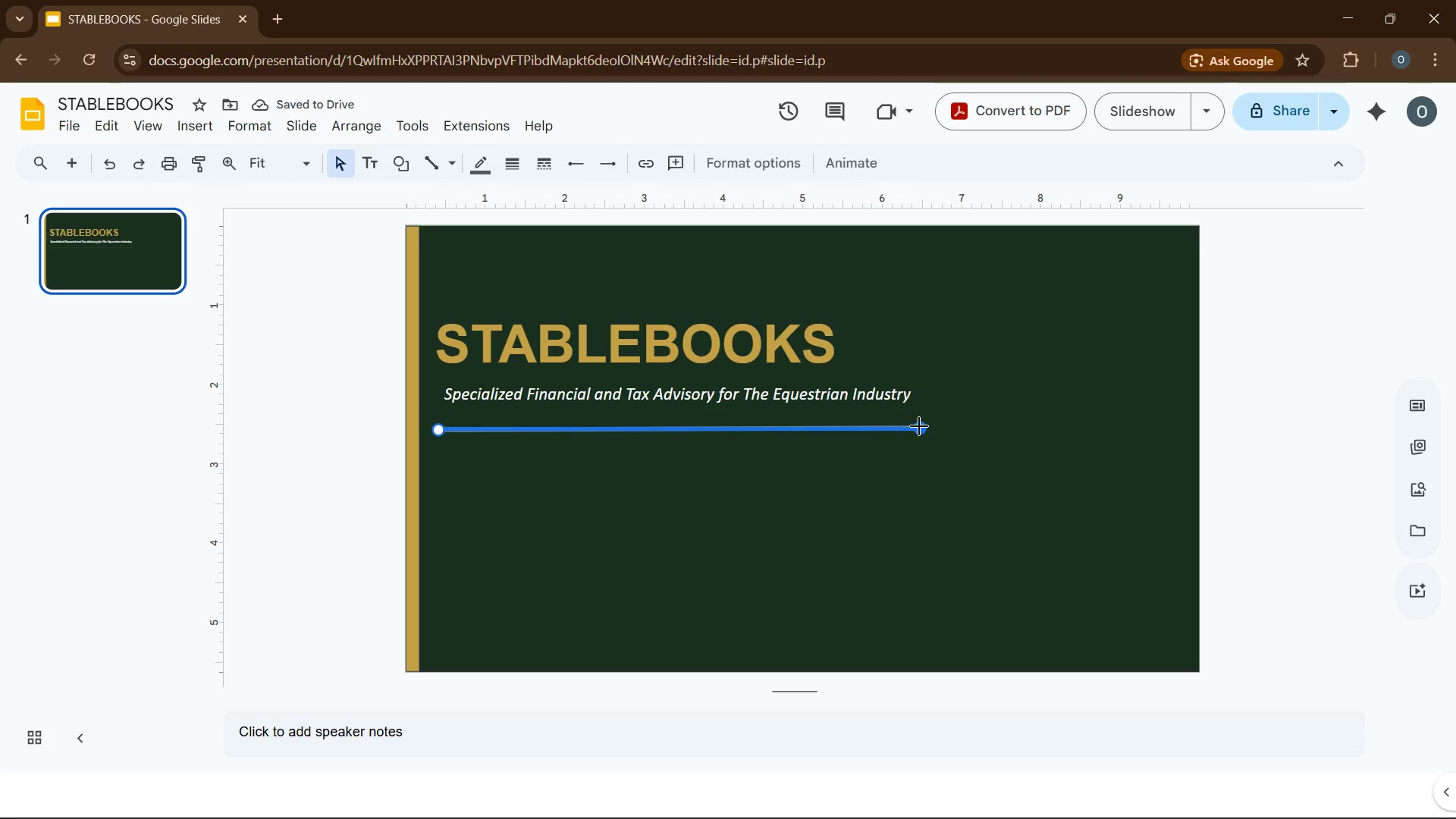 
left_click_drag(start_coordinate=[919, 427], to_coordinate=[919, 431])
 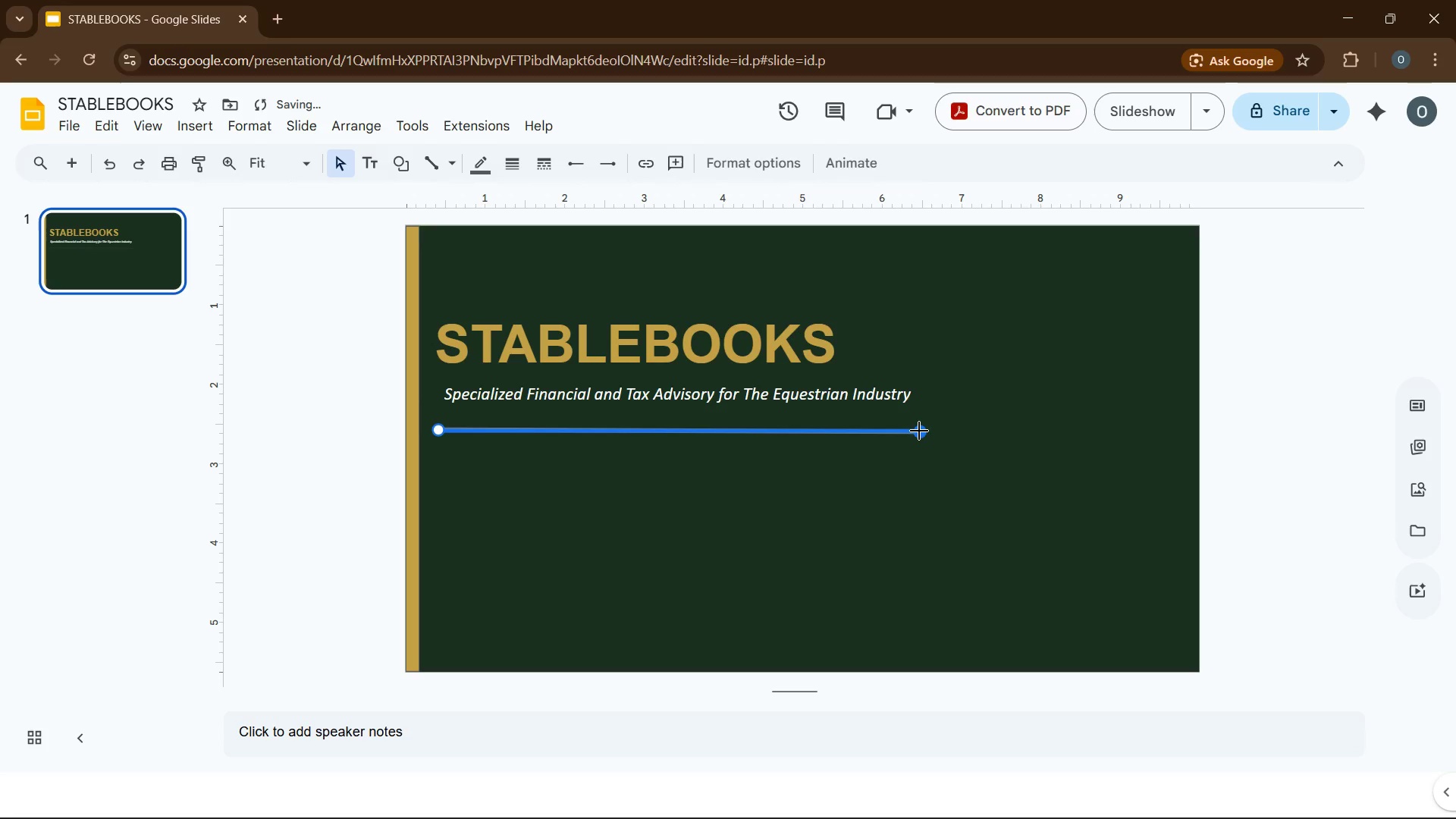 
left_click_drag(start_coordinate=[919, 431], to_coordinate=[919, 427])
 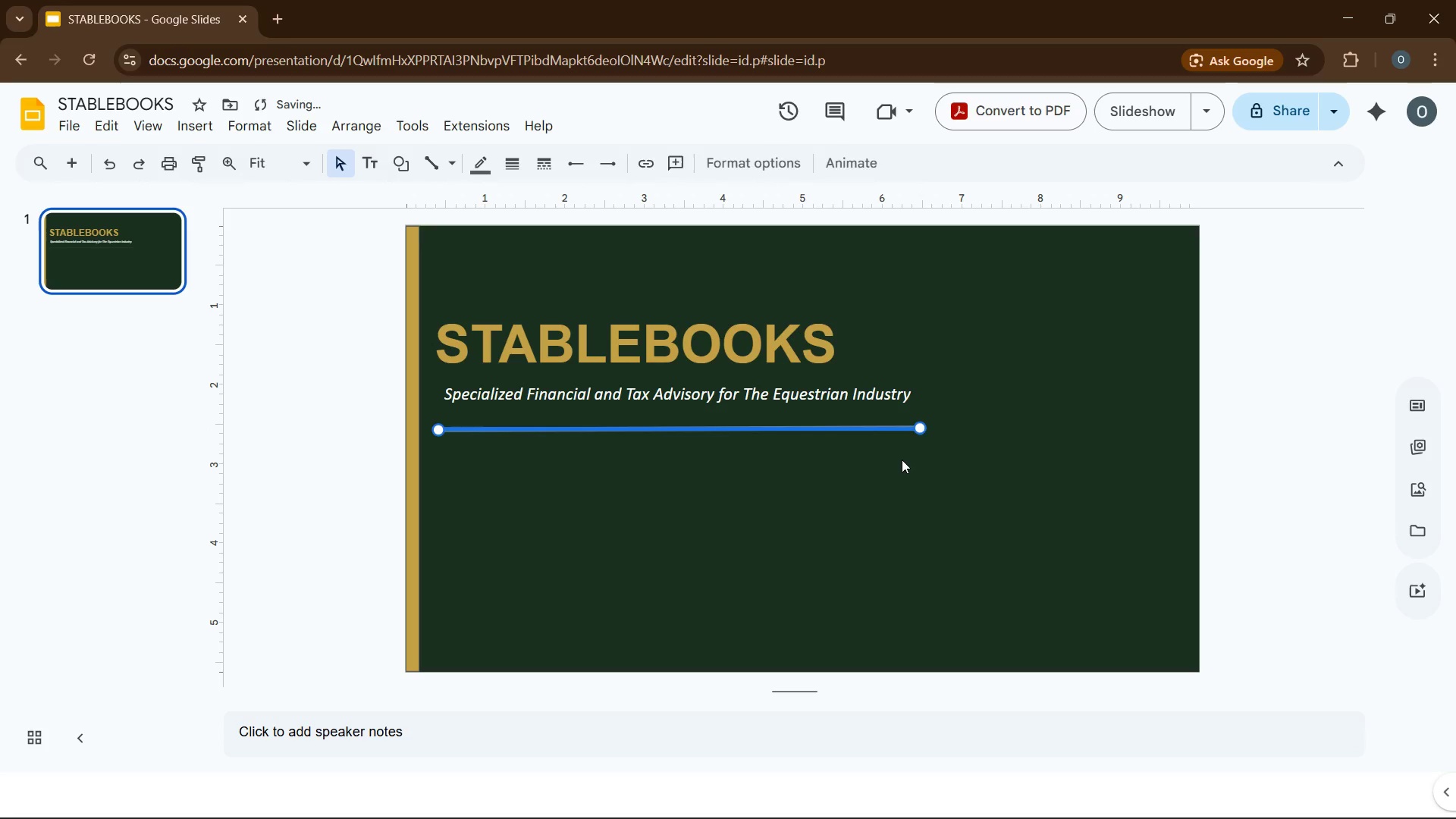 
left_click([902, 461])
 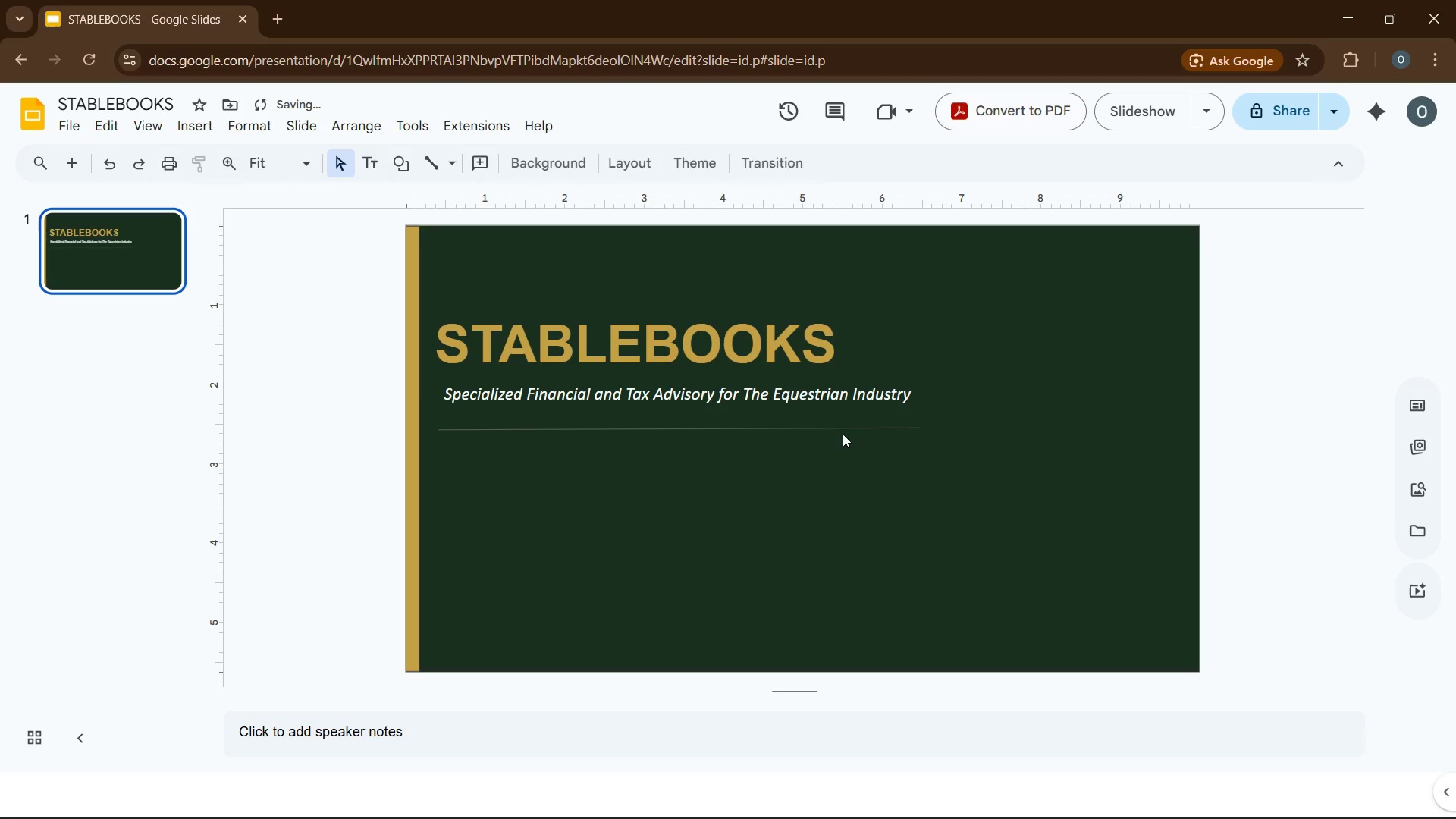 
left_click([842, 431])
 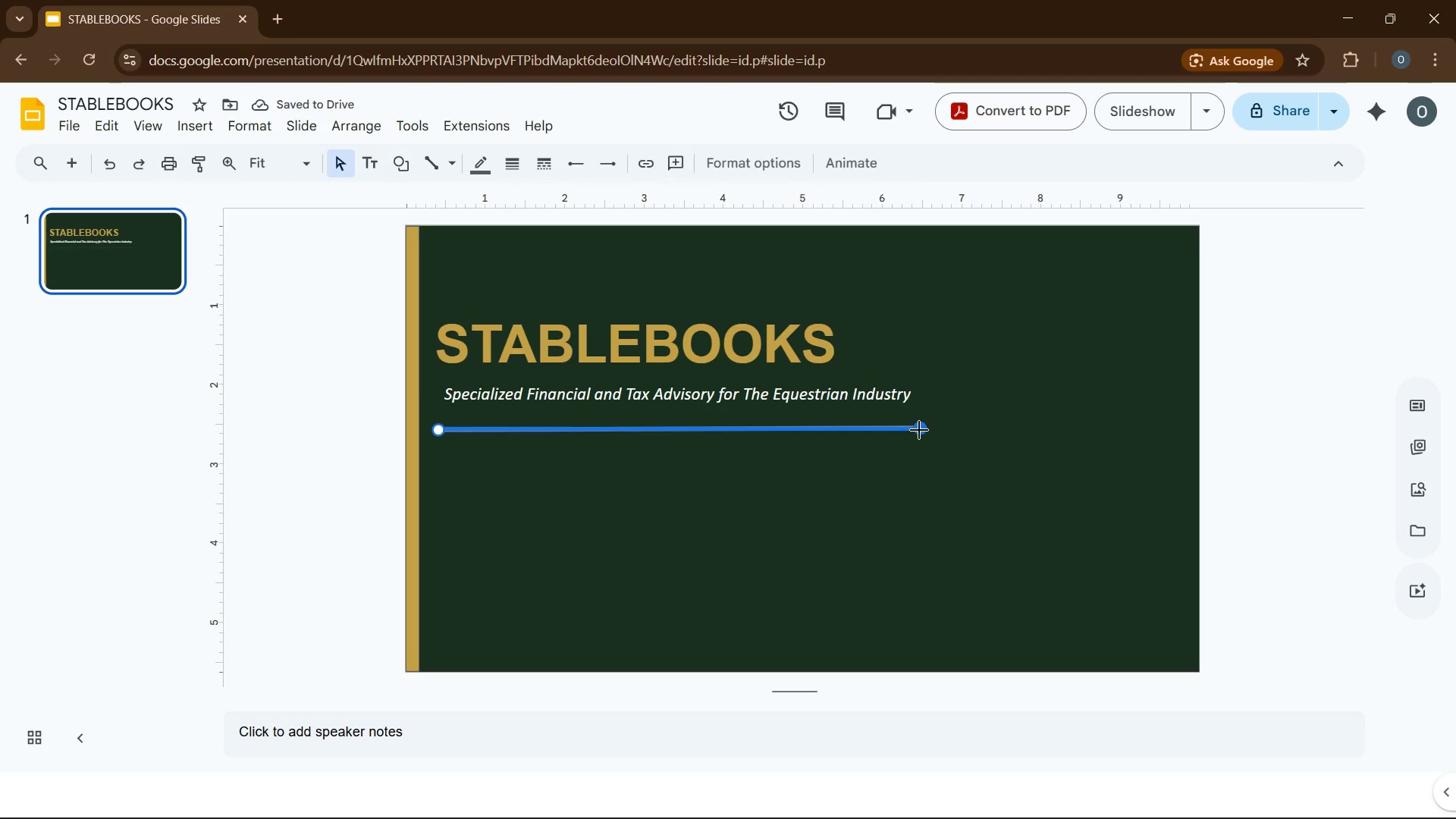 
left_click_drag(start_coordinate=[920, 431], to_coordinate=[924, 431])
 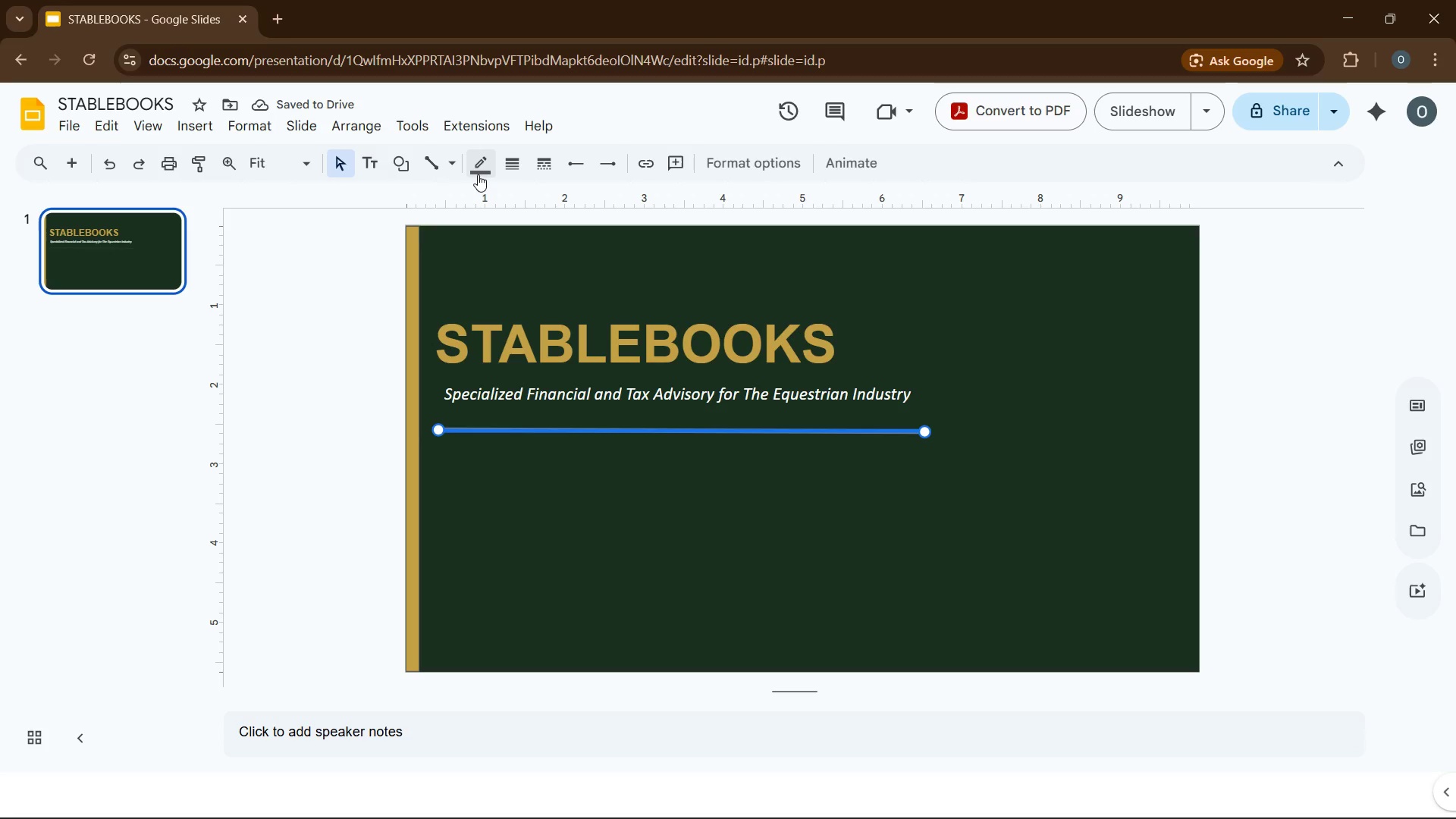 
left_click([478, 168])
 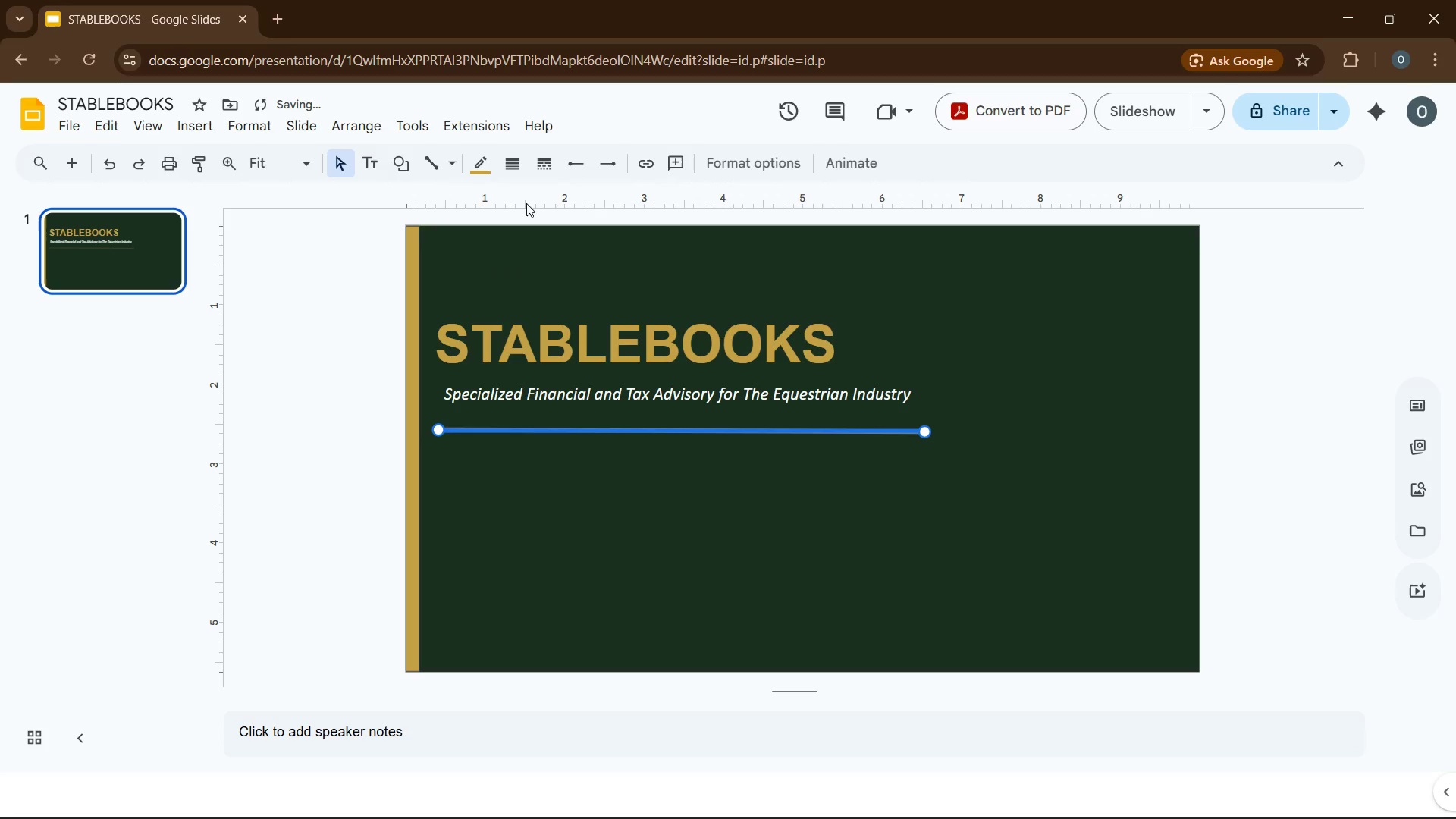 
left_click([520, 159])
 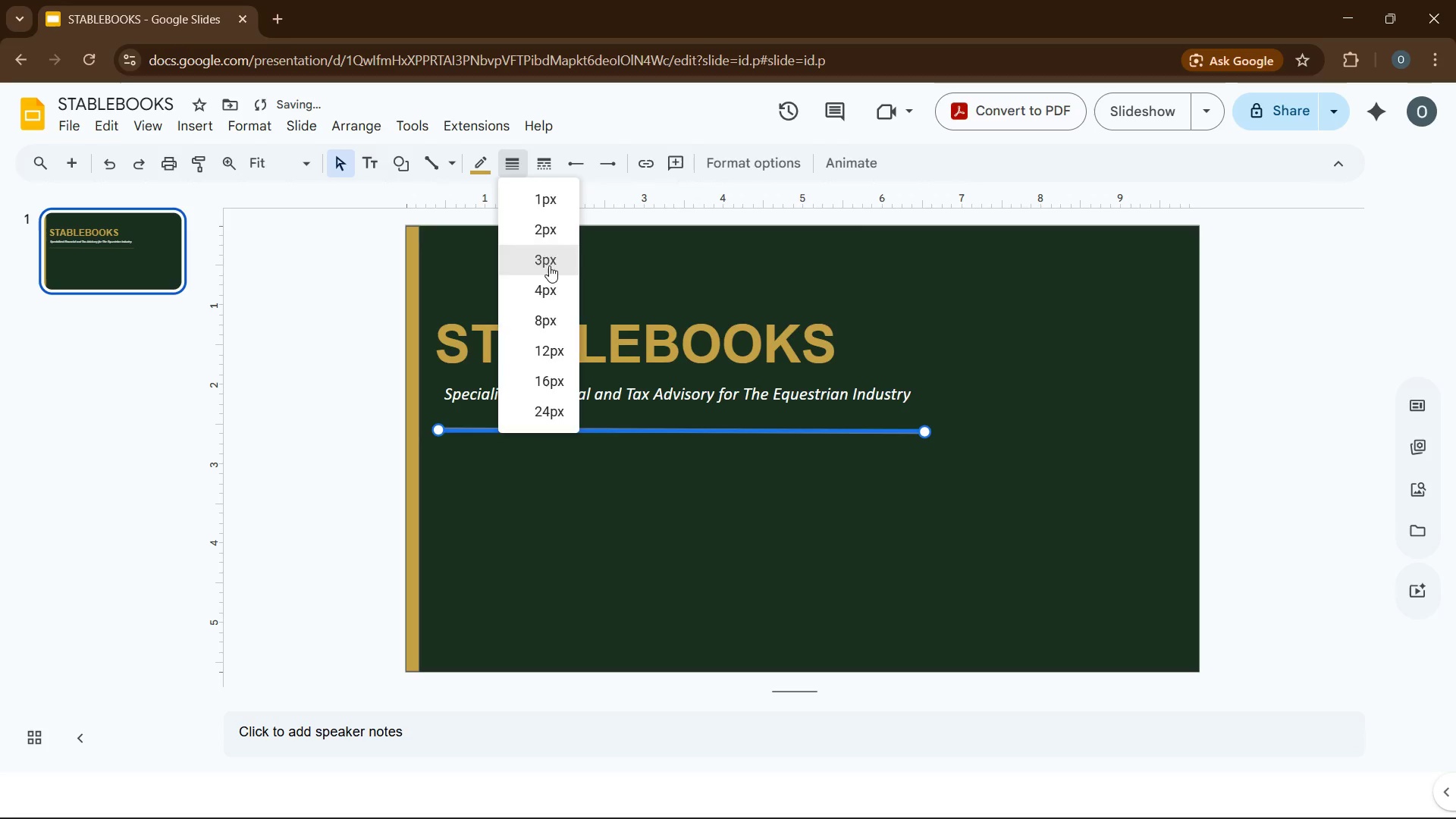 
left_click([549, 265])
 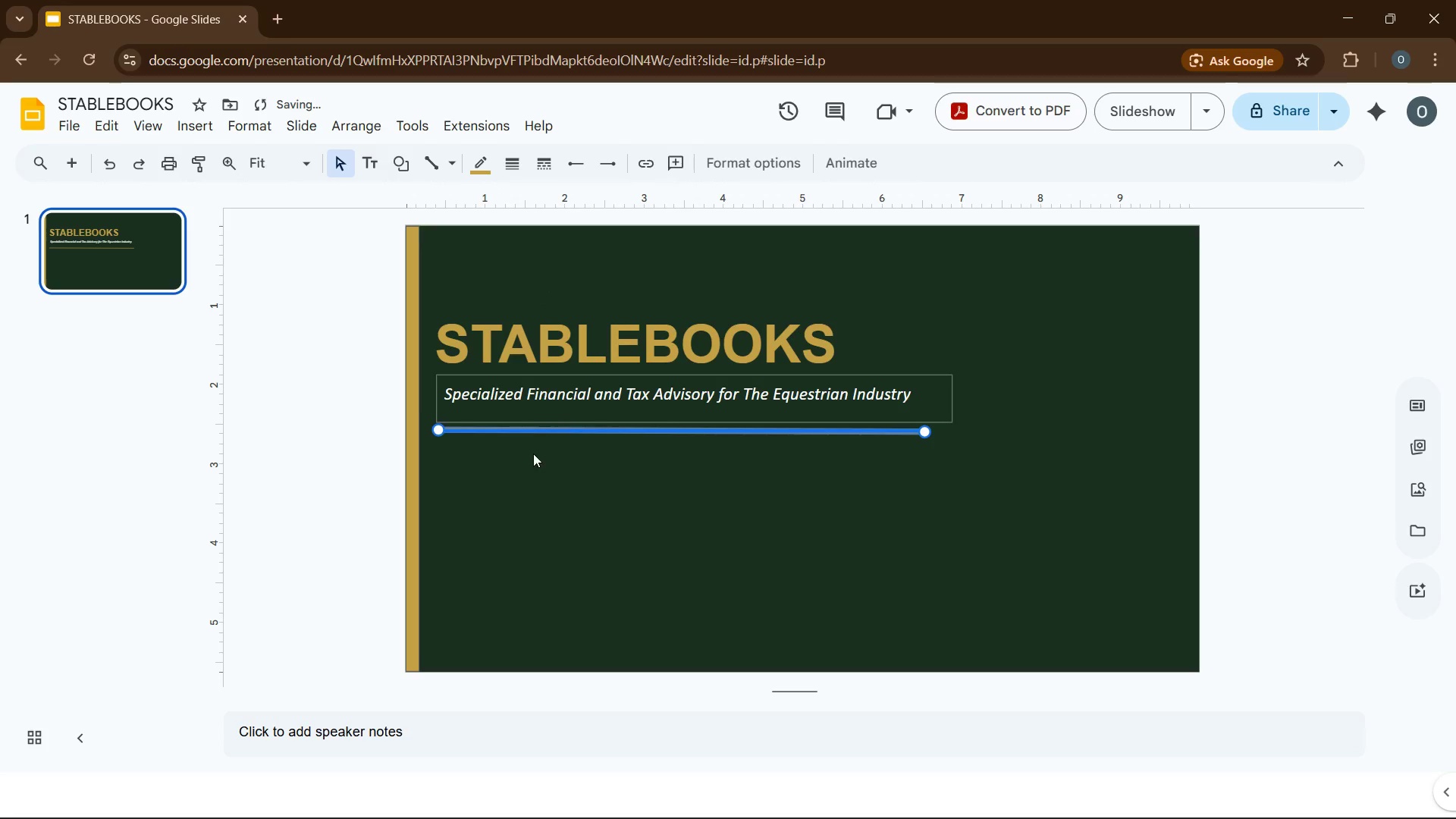 
left_click([533, 454])
 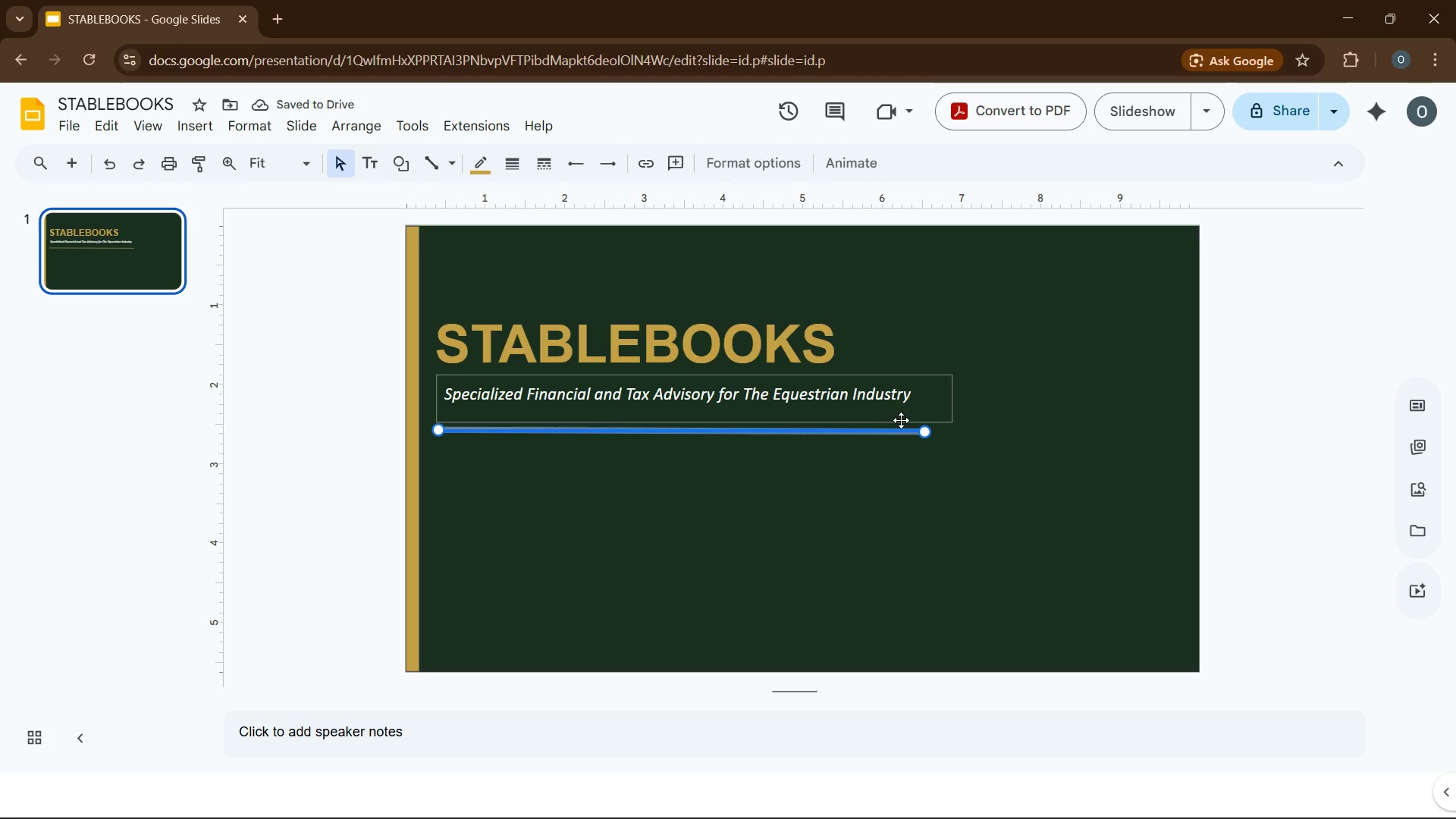 
wait(5.45)
 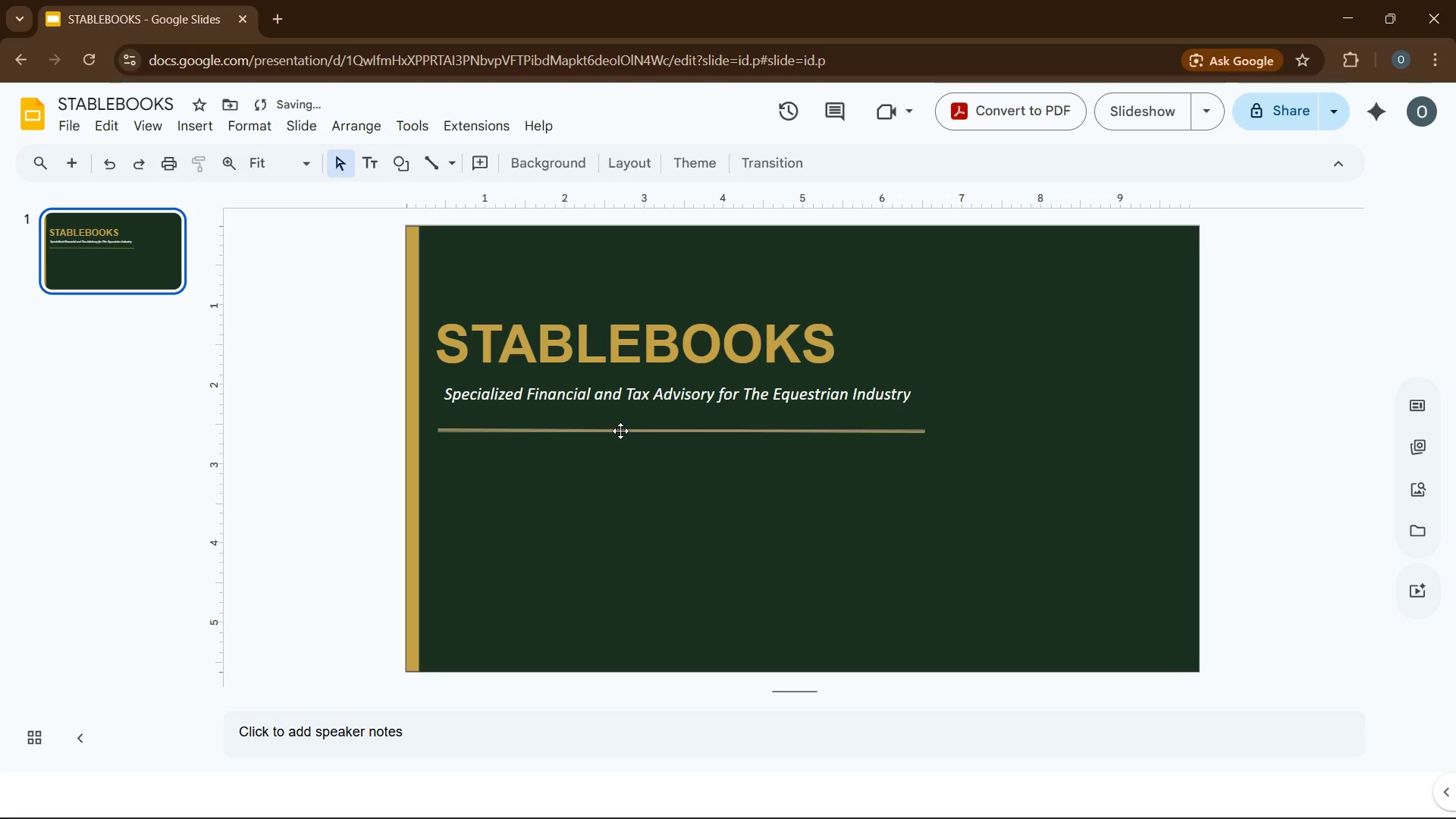 
double_click([928, 432])
 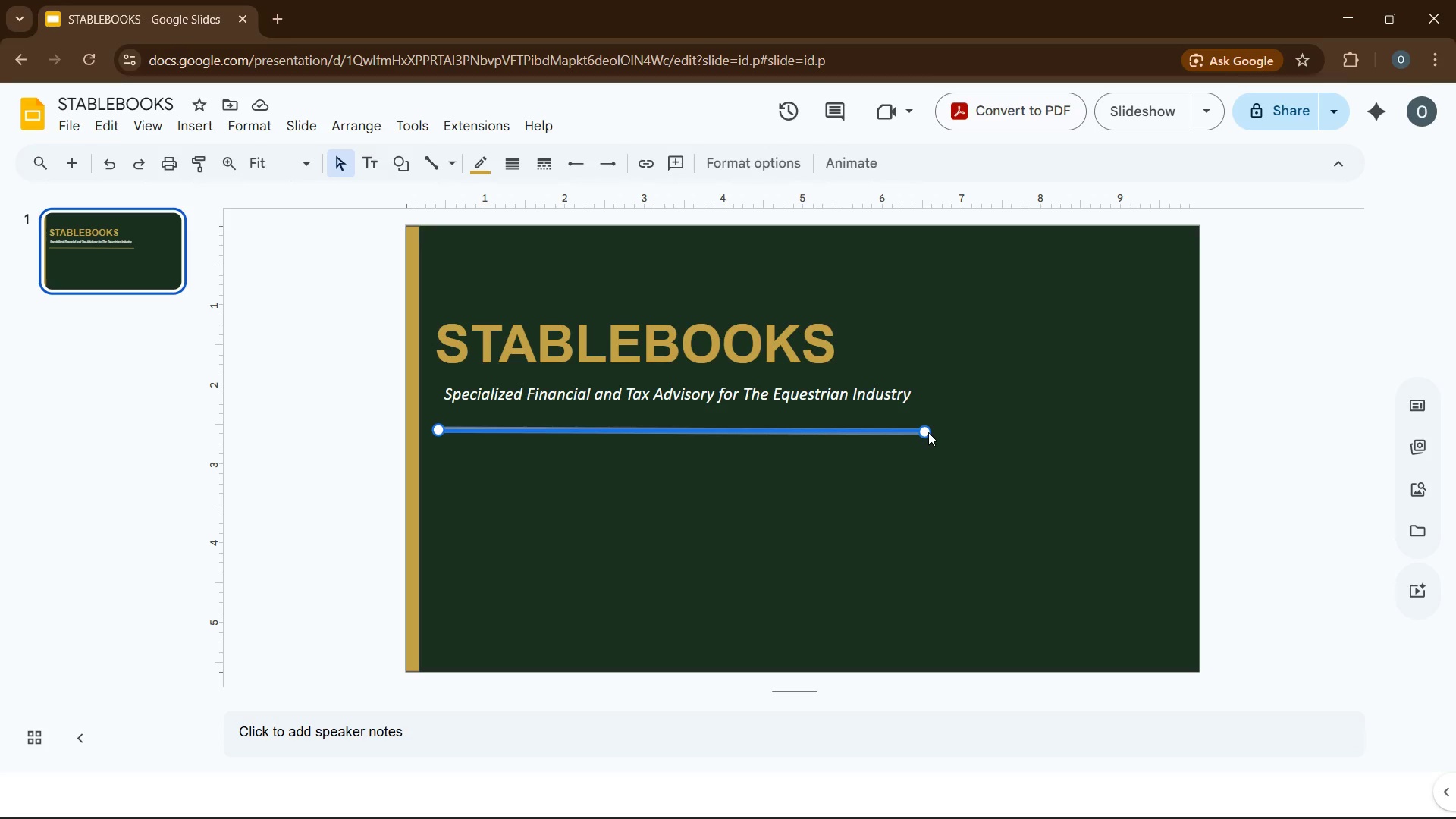 
triple_click([928, 432])
 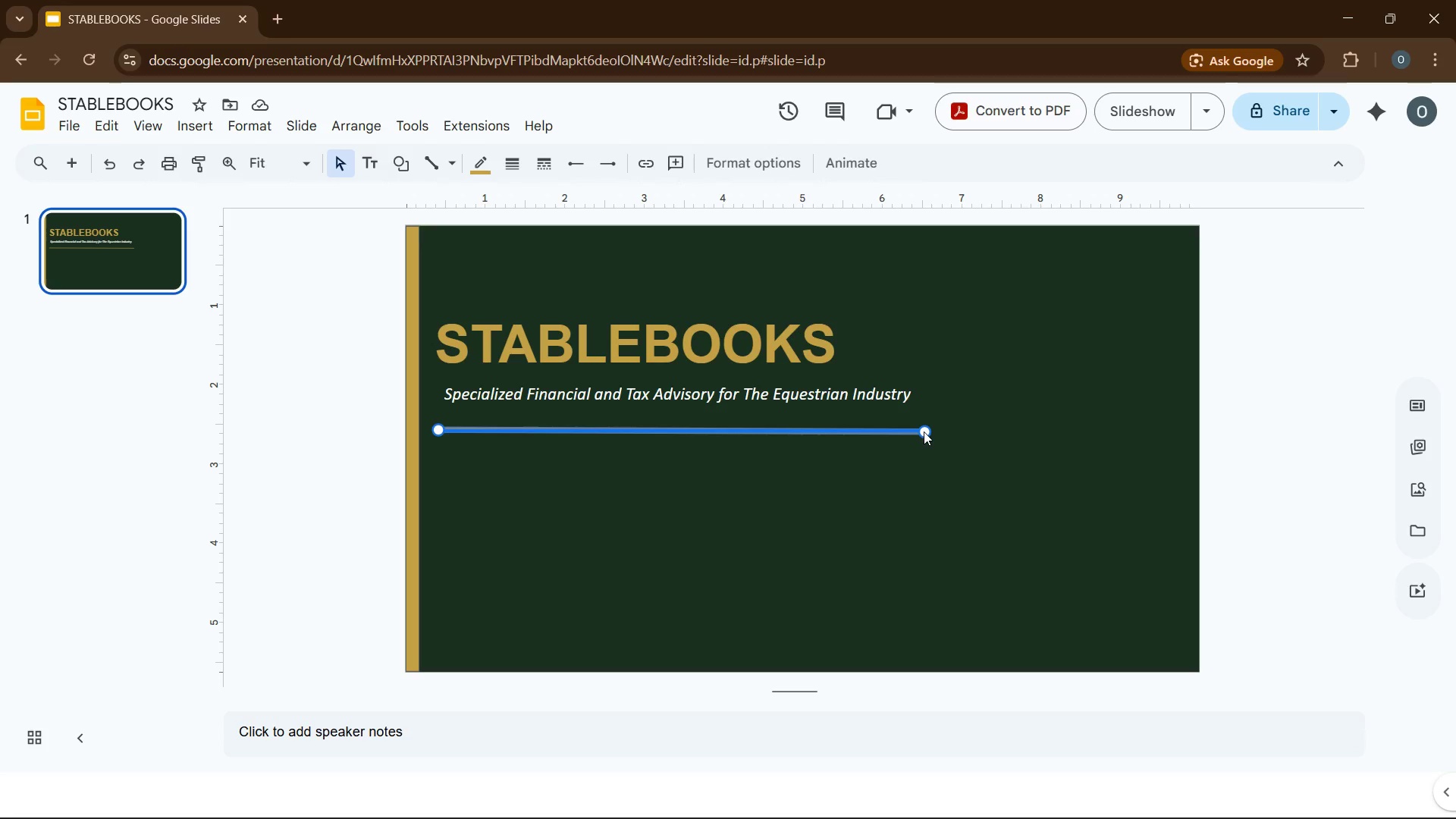 
left_click([924, 431])
 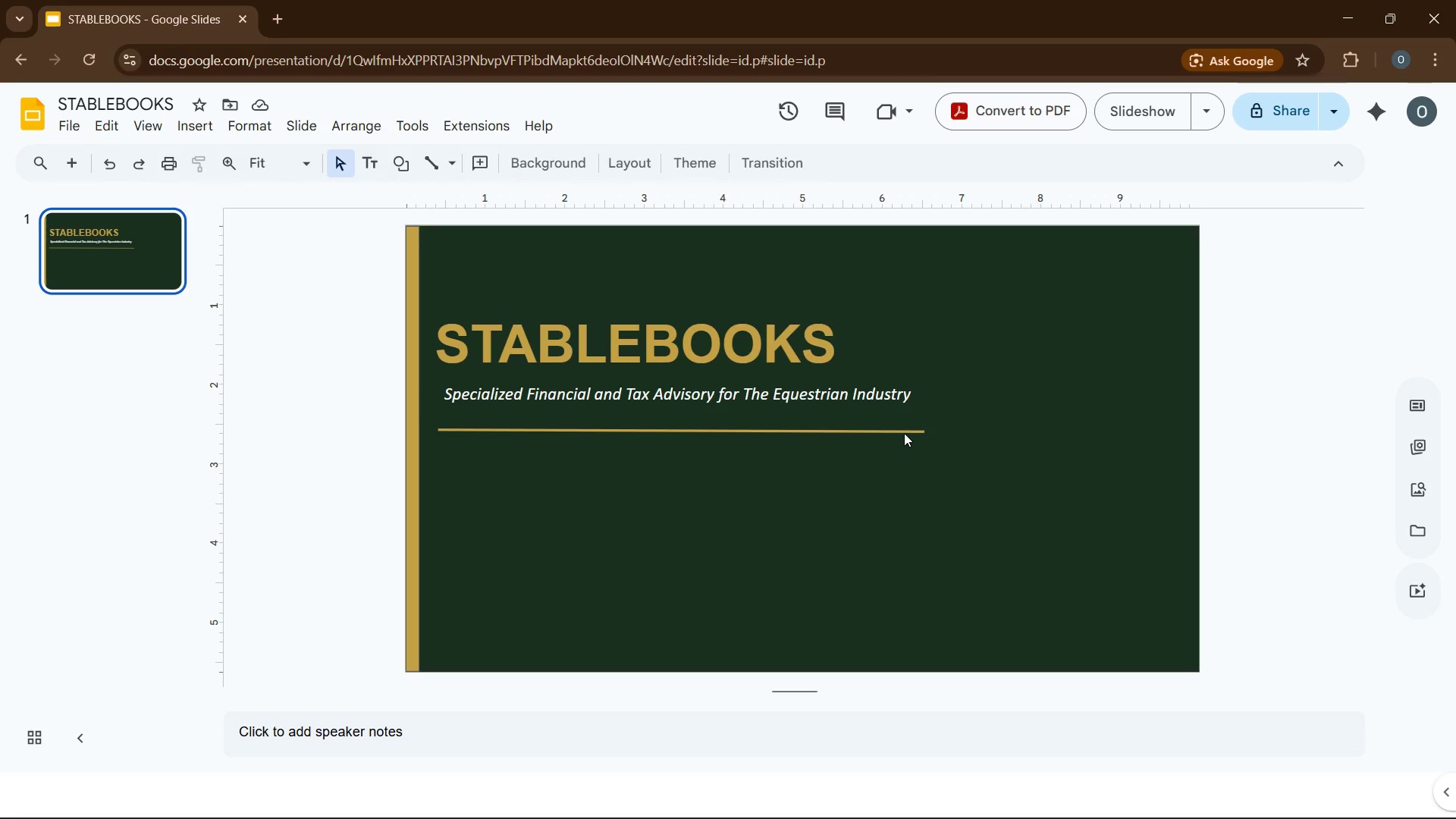 
left_click([904, 433])
 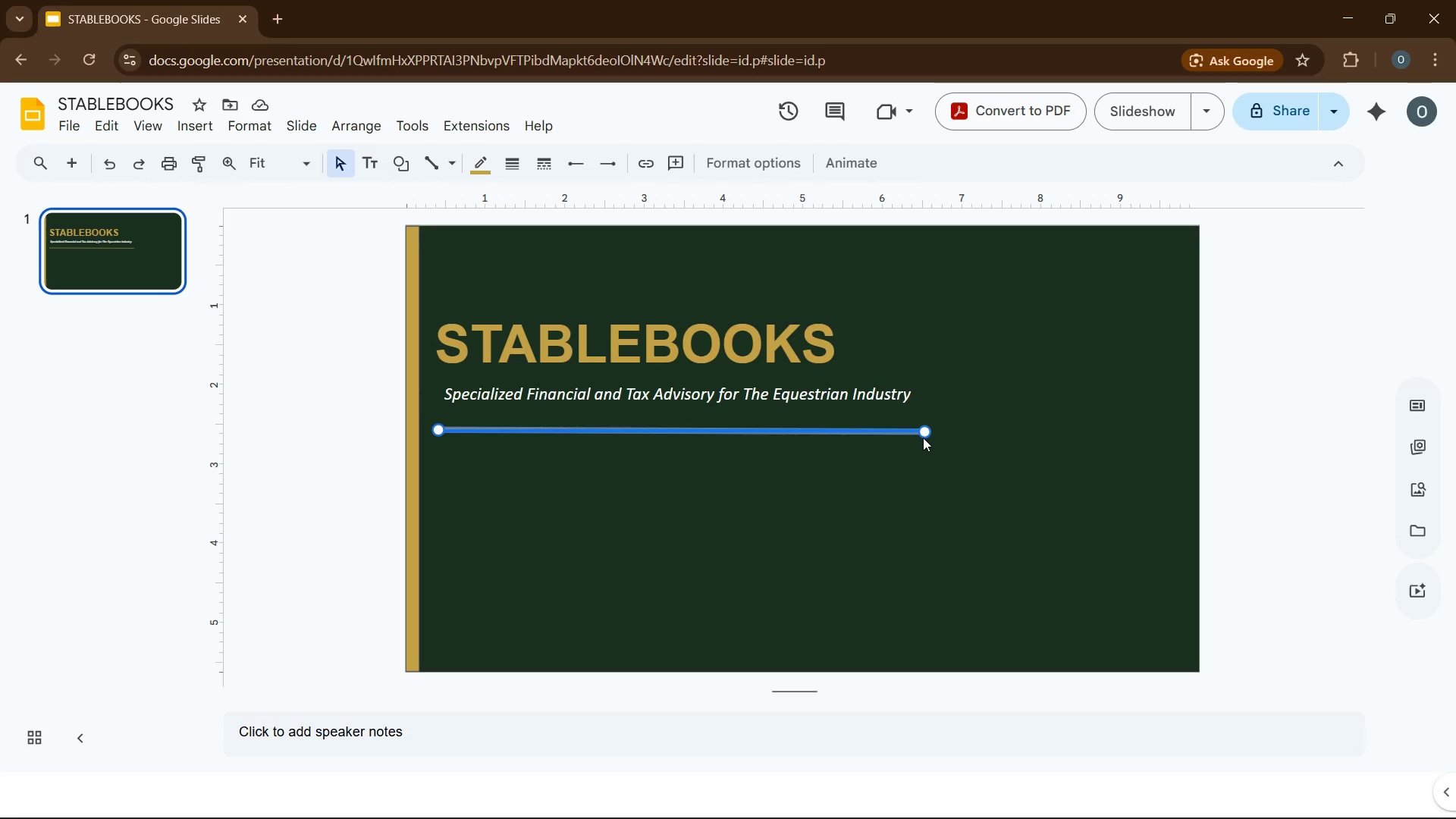 
left_click_drag(start_coordinate=[924, 432], to_coordinate=[926, 428])
 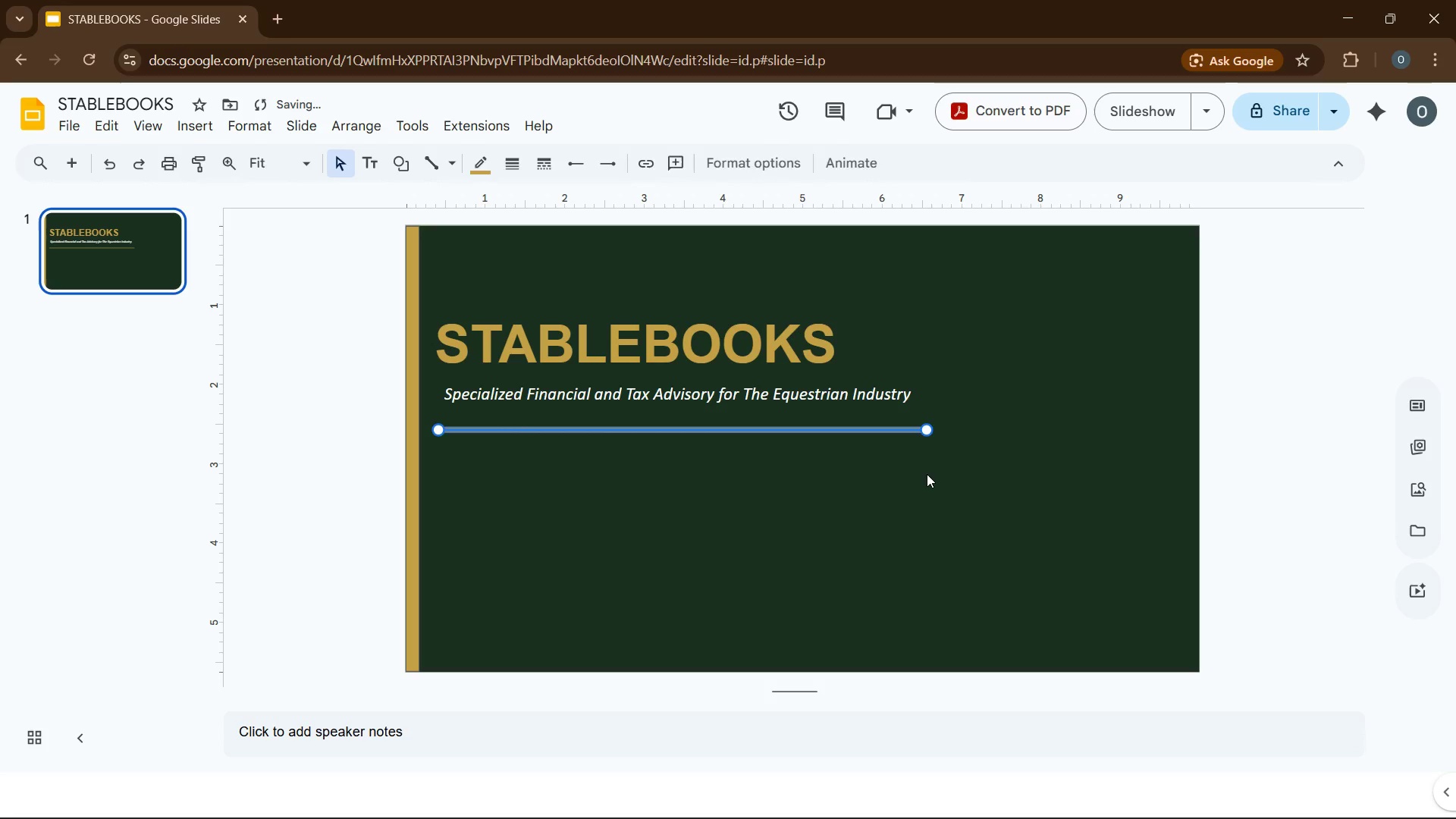 
left_click([927, 474])
 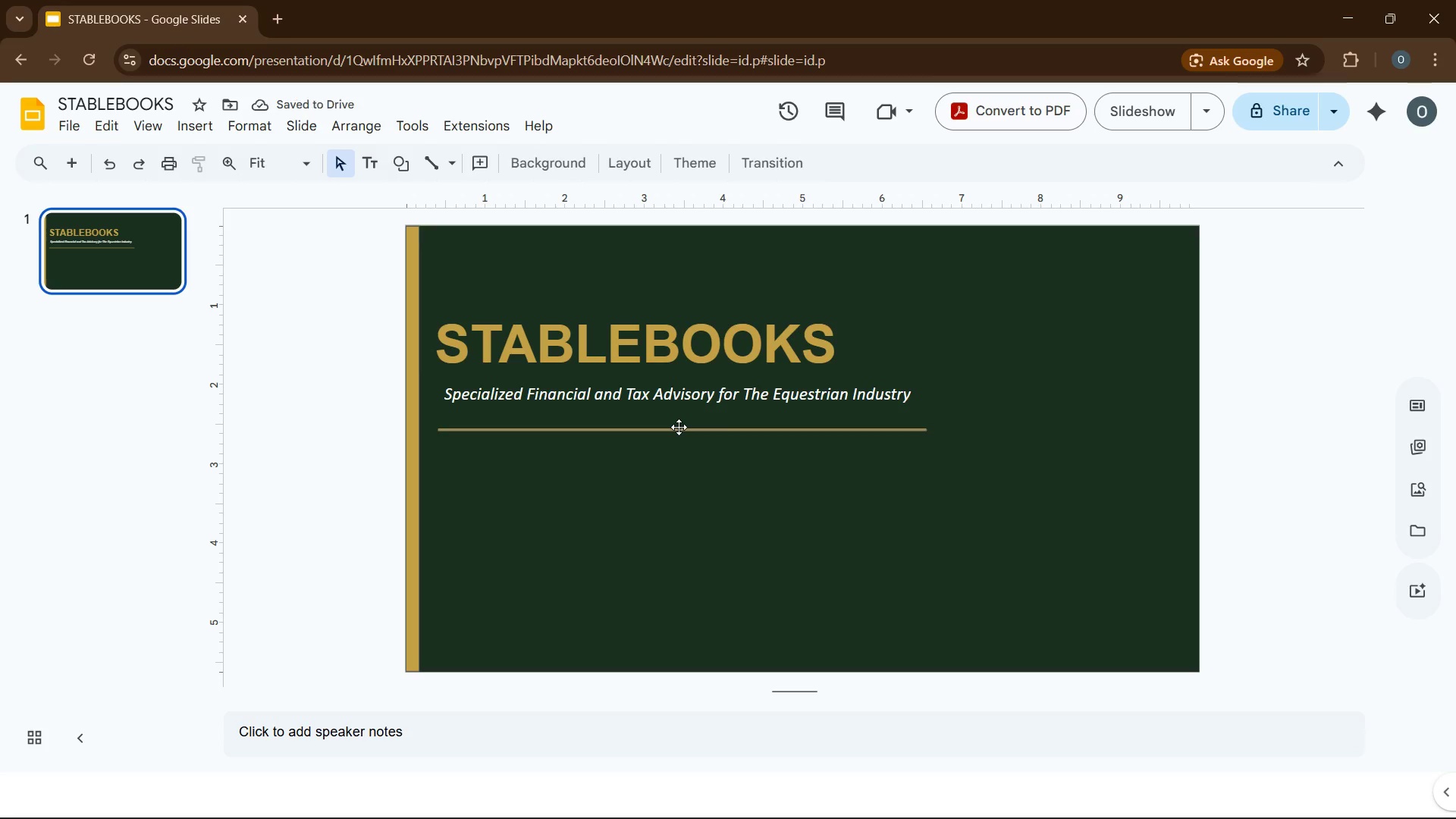 
left_click_drag(start_coordinate=[679, 430], to_coordinate=[681, 421])
 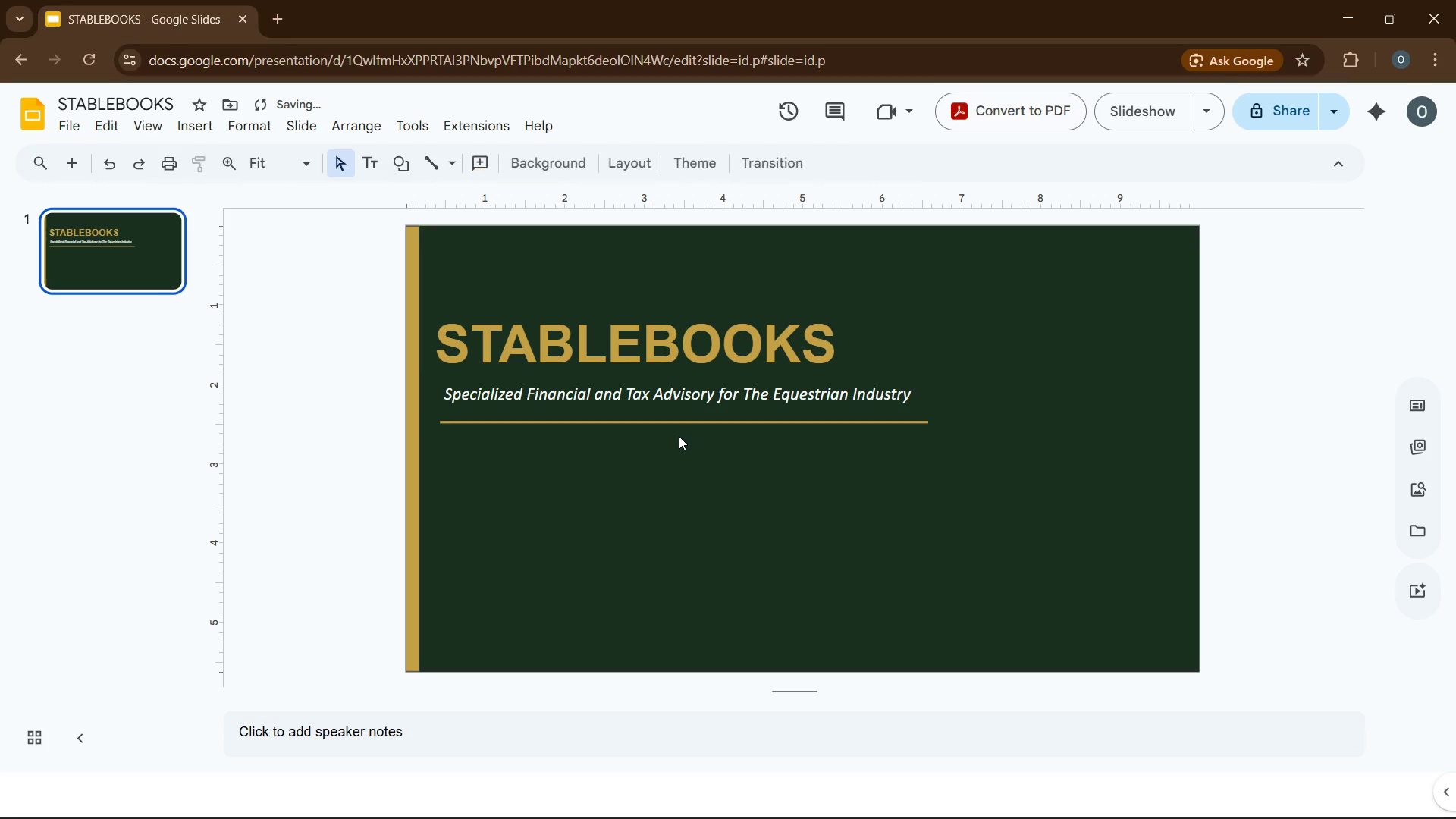 
left_click([679, 436])
 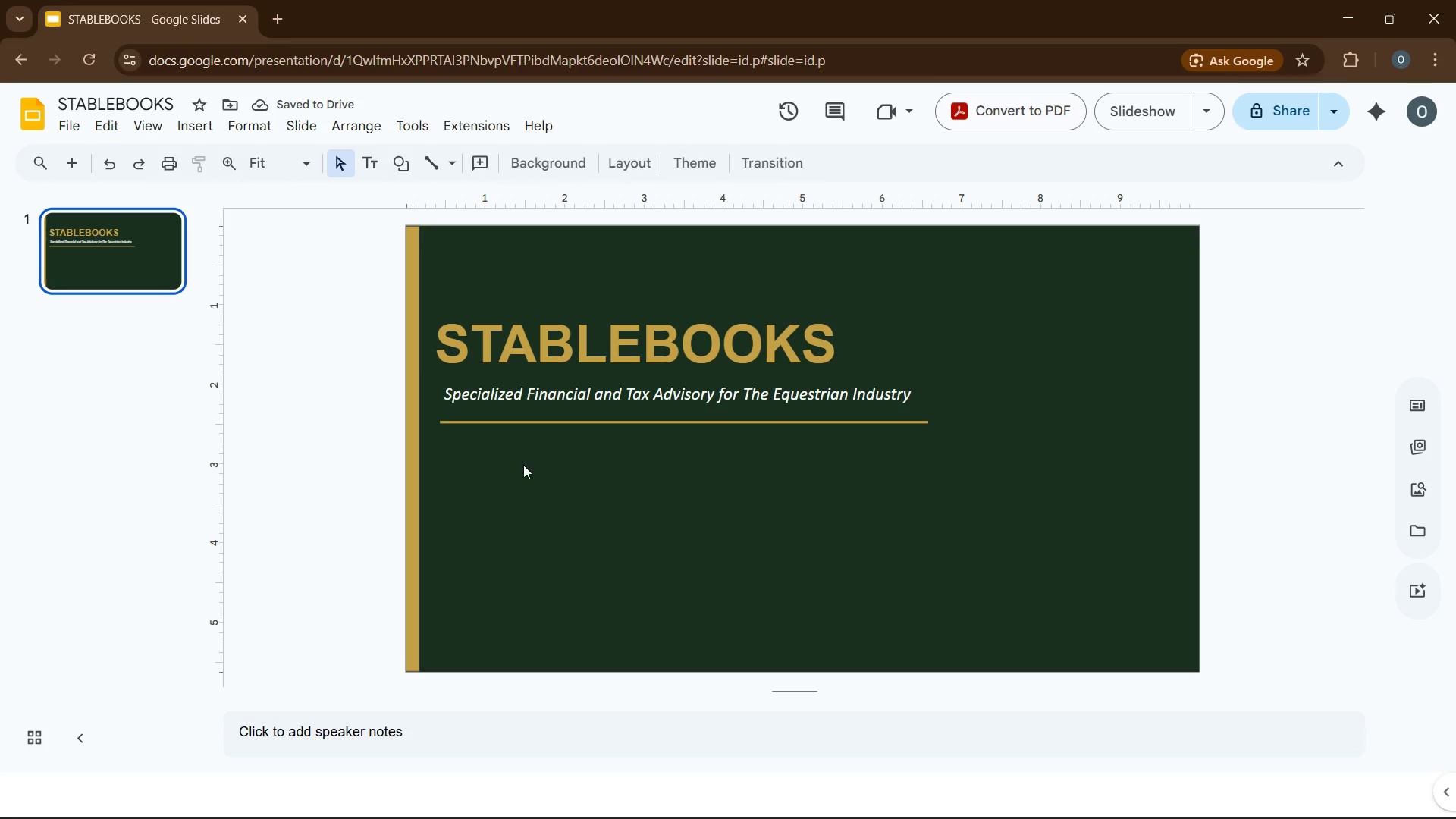 
mouse_move([196, 153])
 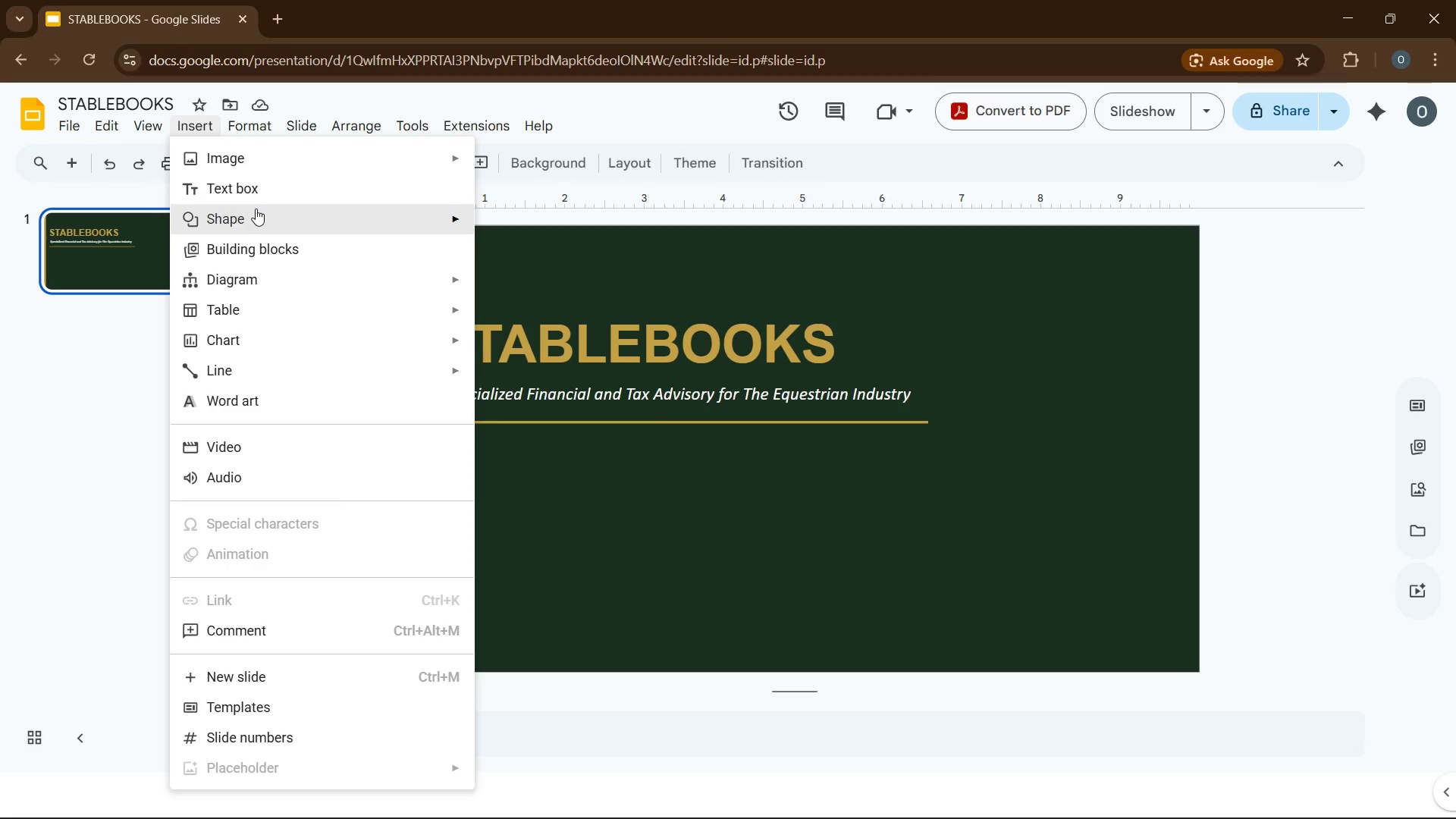 
left_click_drag(start_coordinate=[256, 209], to_coordinate=[256, 202])
 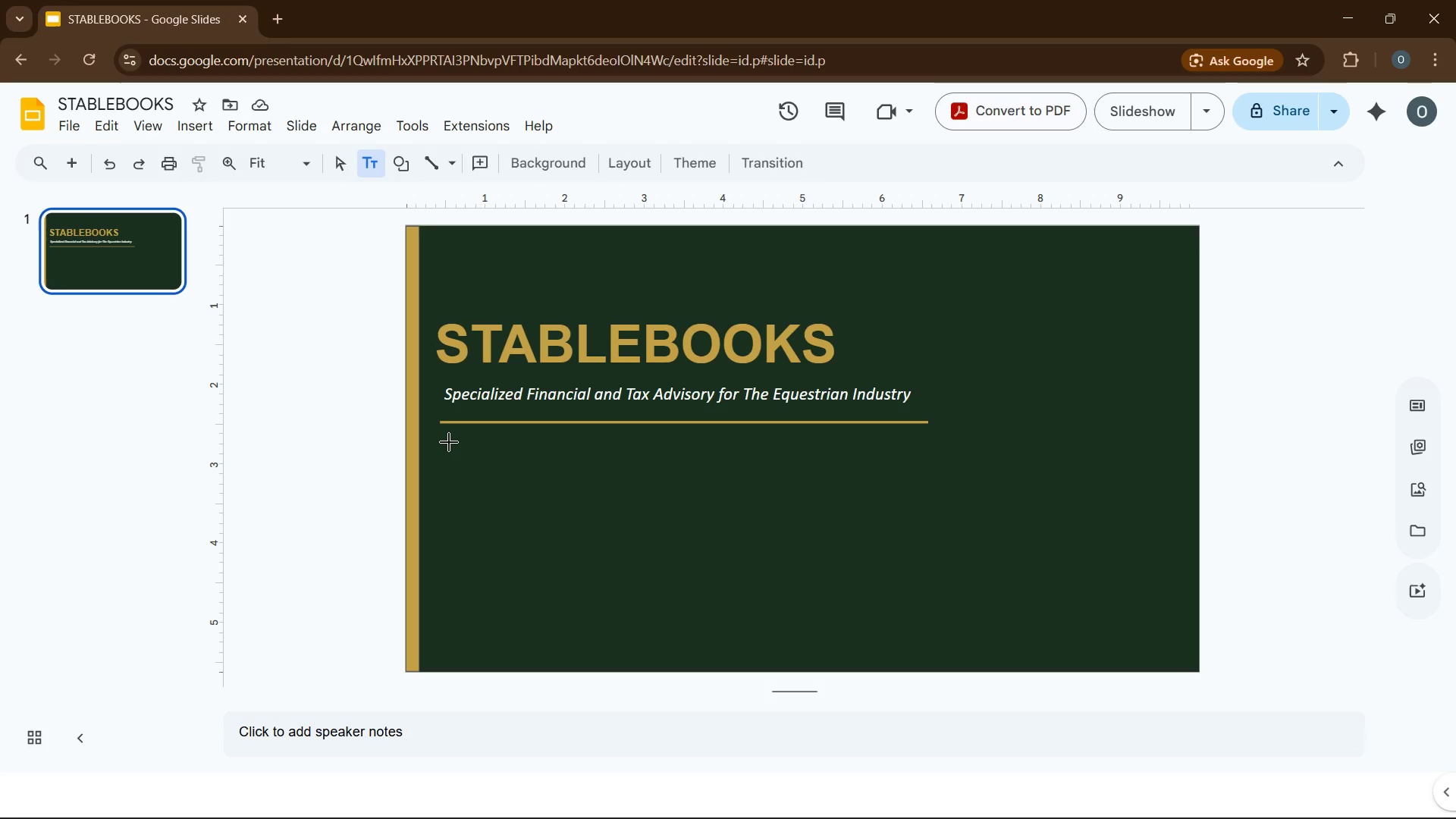 
left_click_drag(start_coordinate=[449, 442], to_coordinate=[687, 520])
 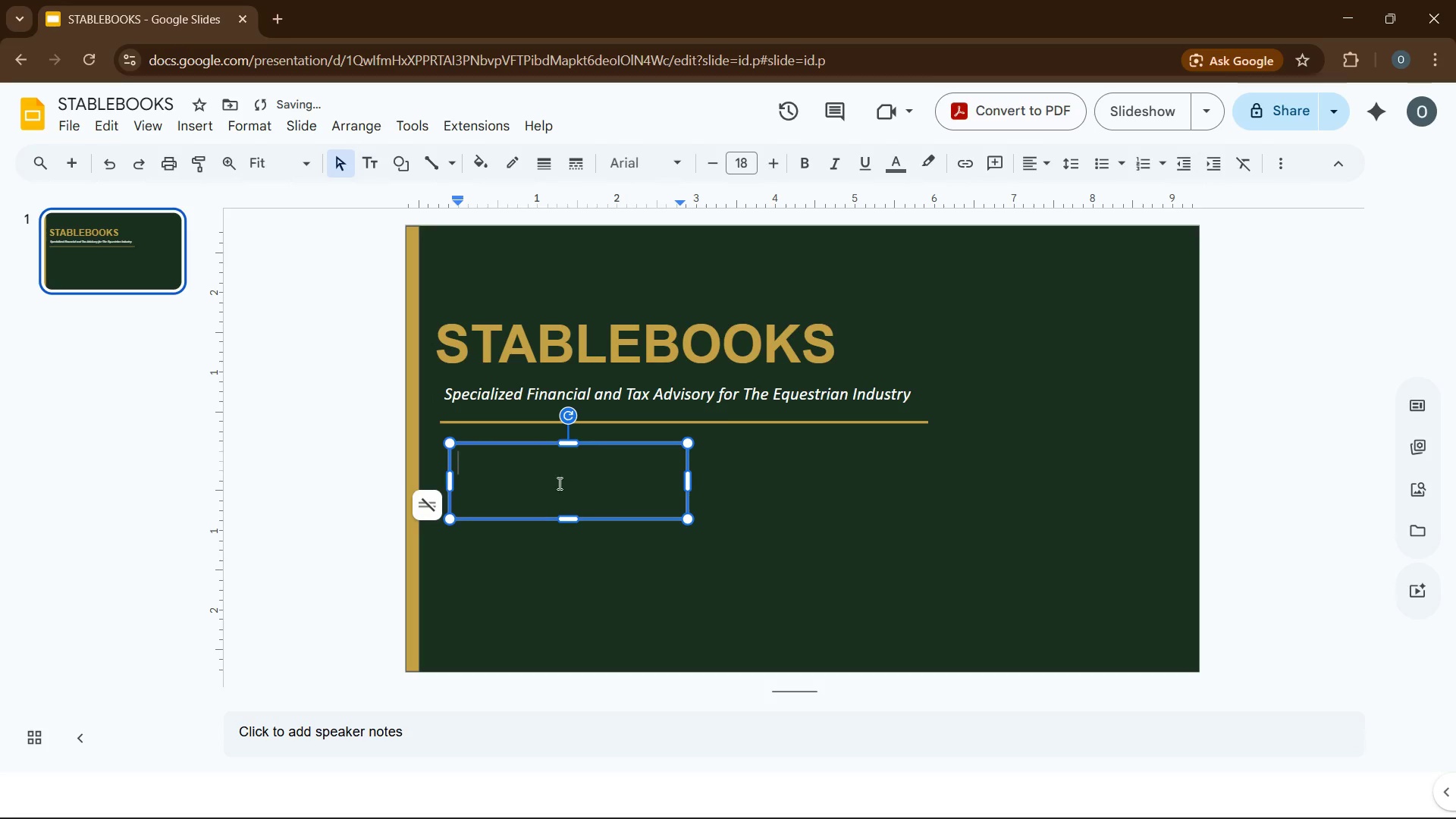 
left_click([558, 483])
 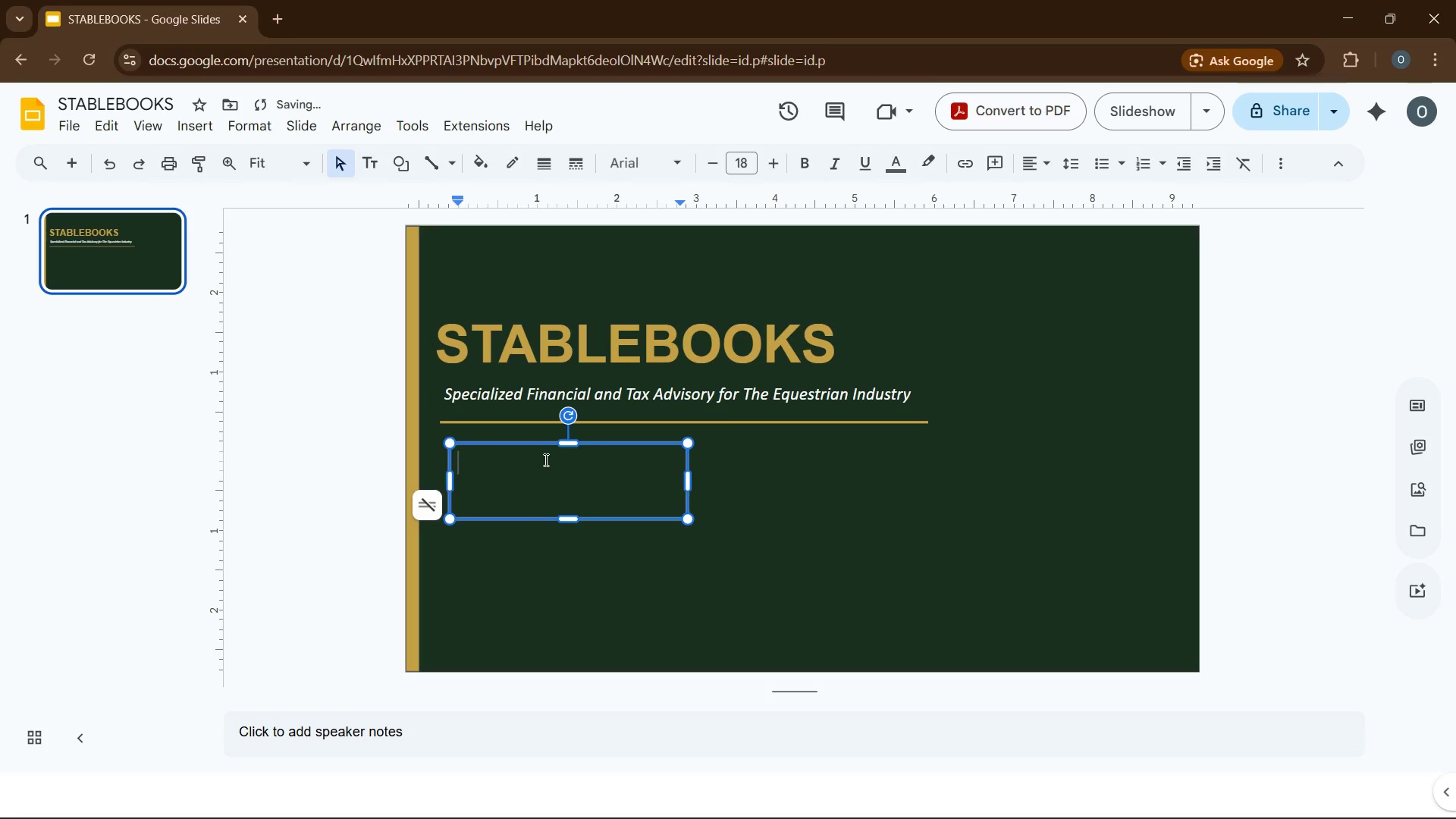 
type(expansion Pitch Deck)
 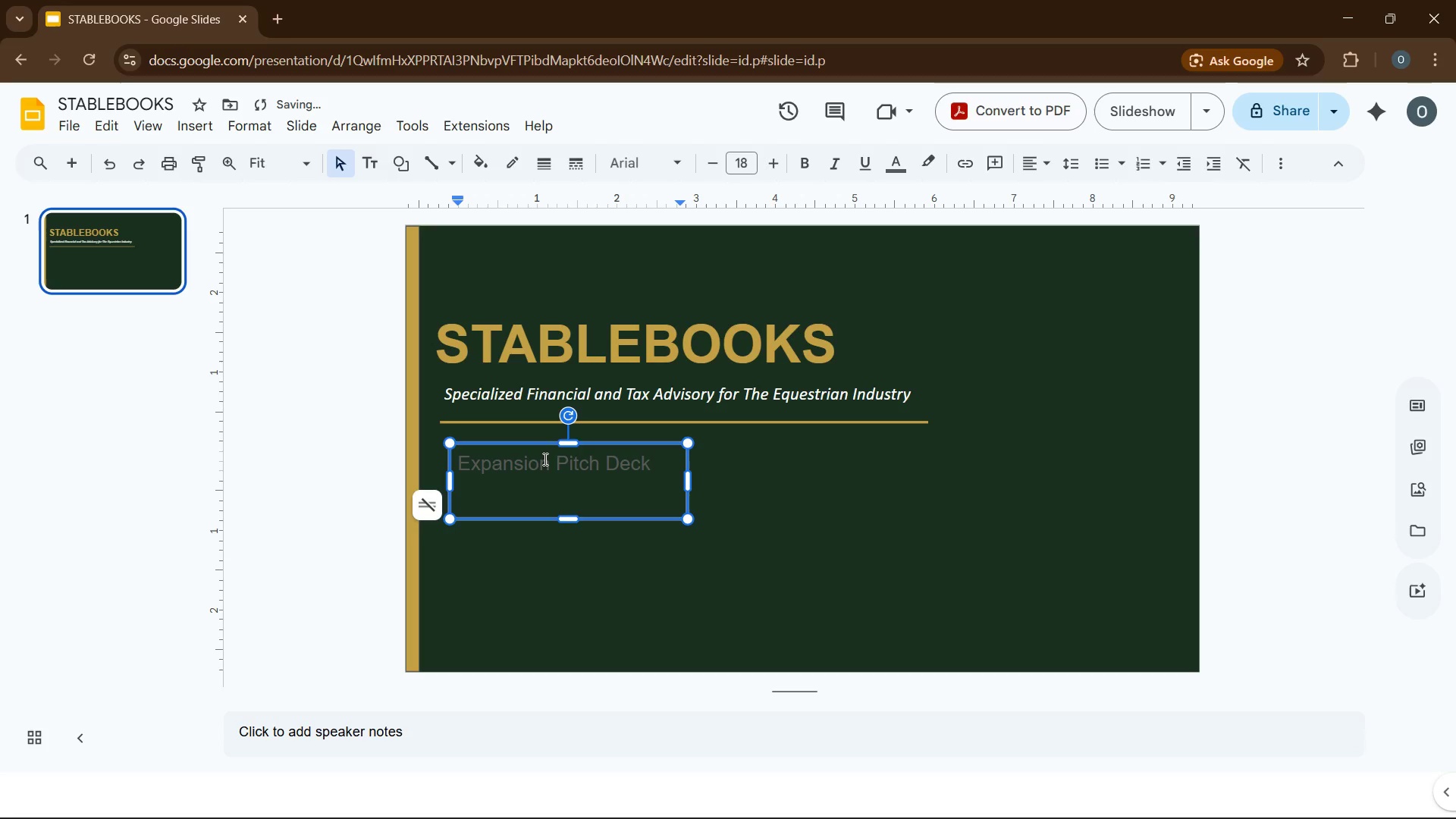 
key(Control+A)
 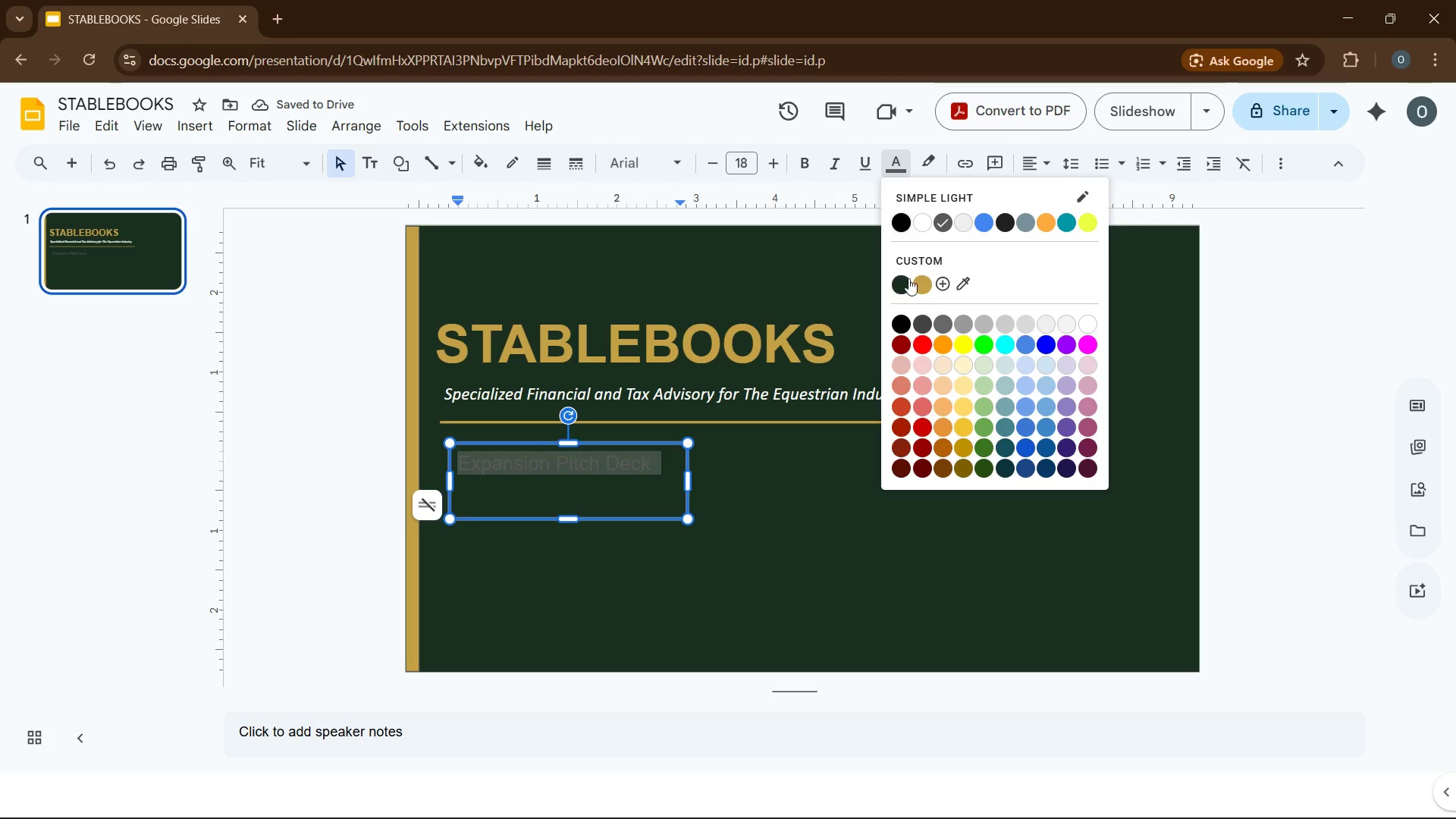 
left_click([918, 283])
 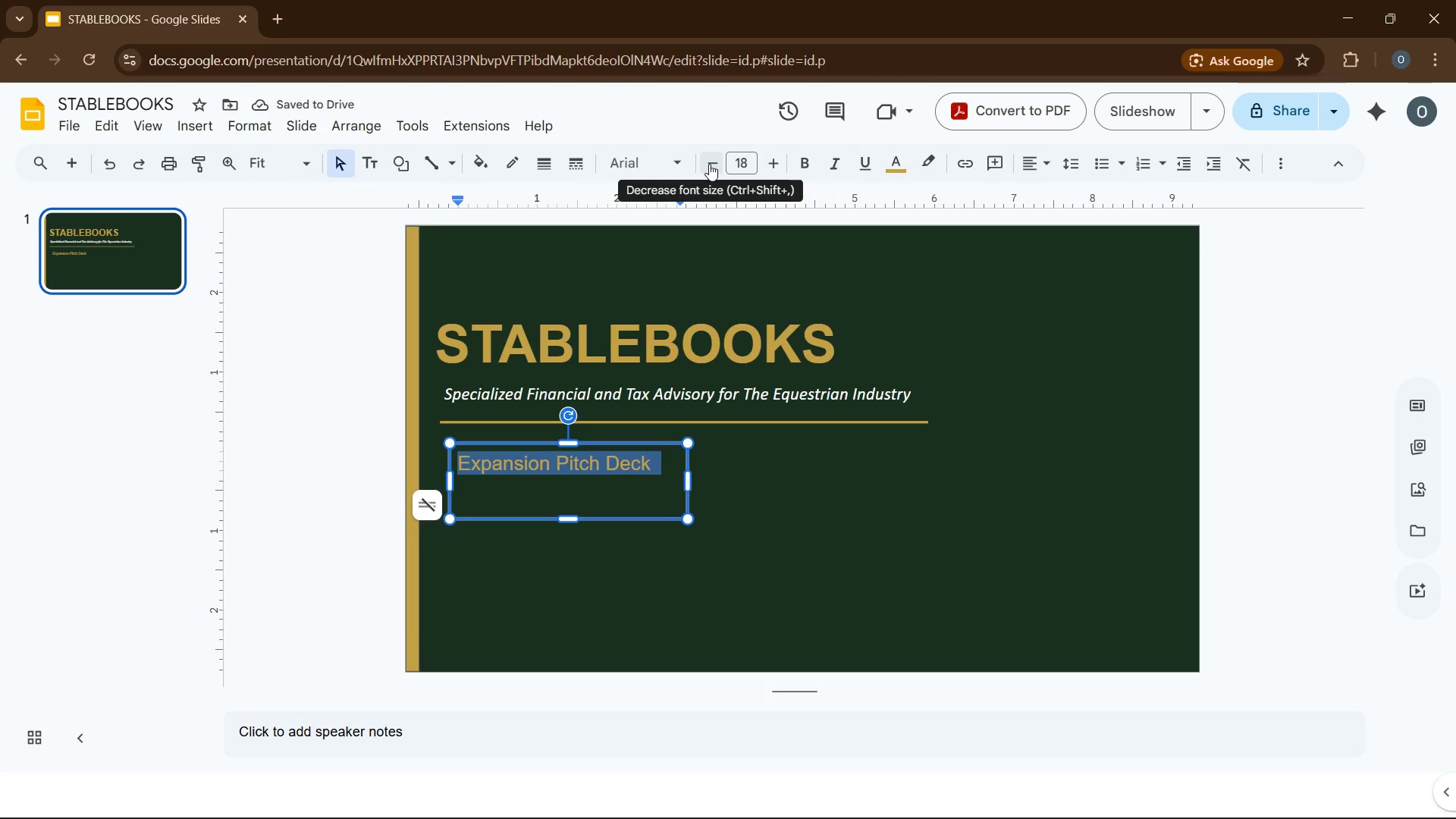 
double_click([709, 164])
 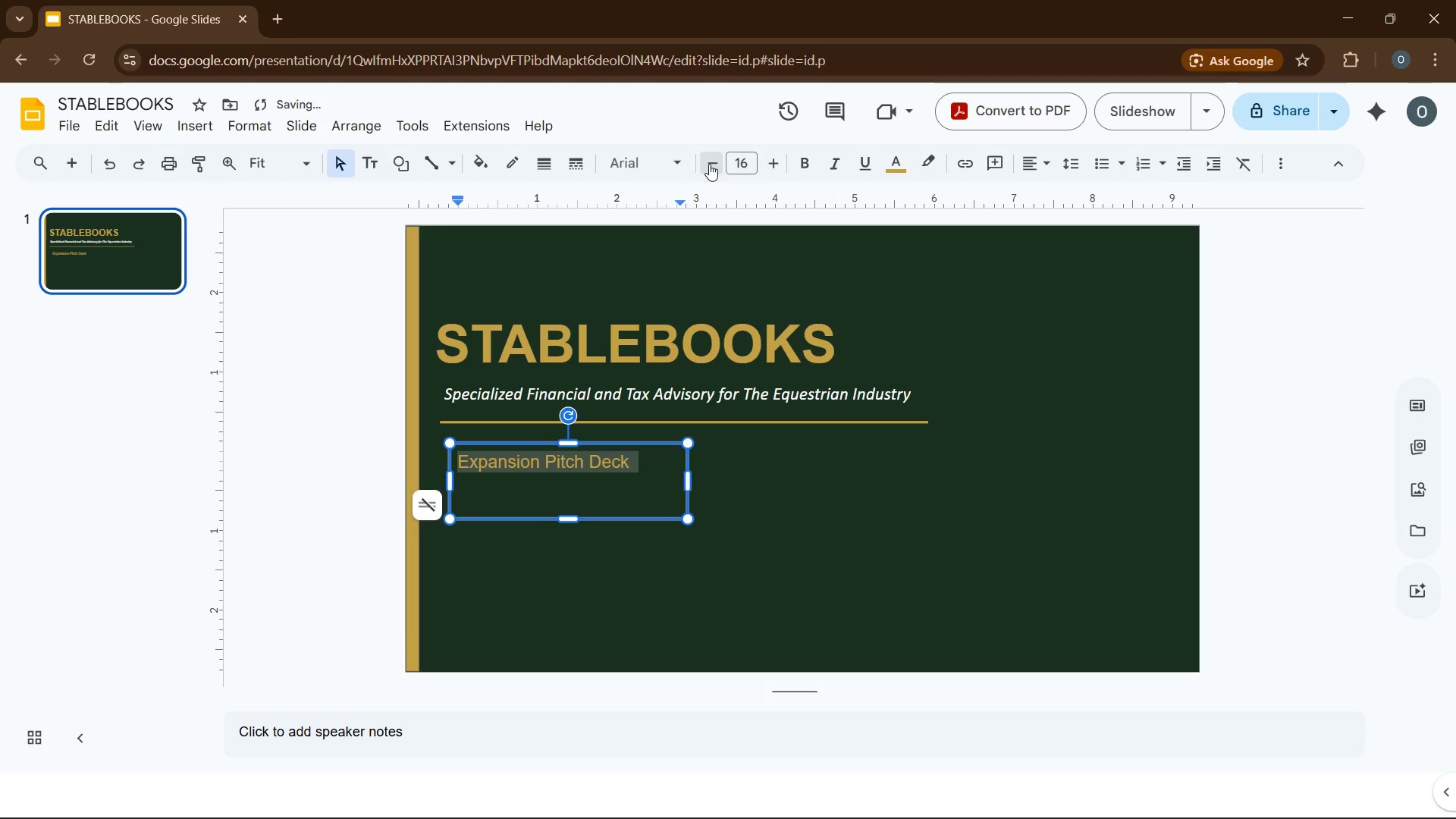 
triple_click([709, 164])
 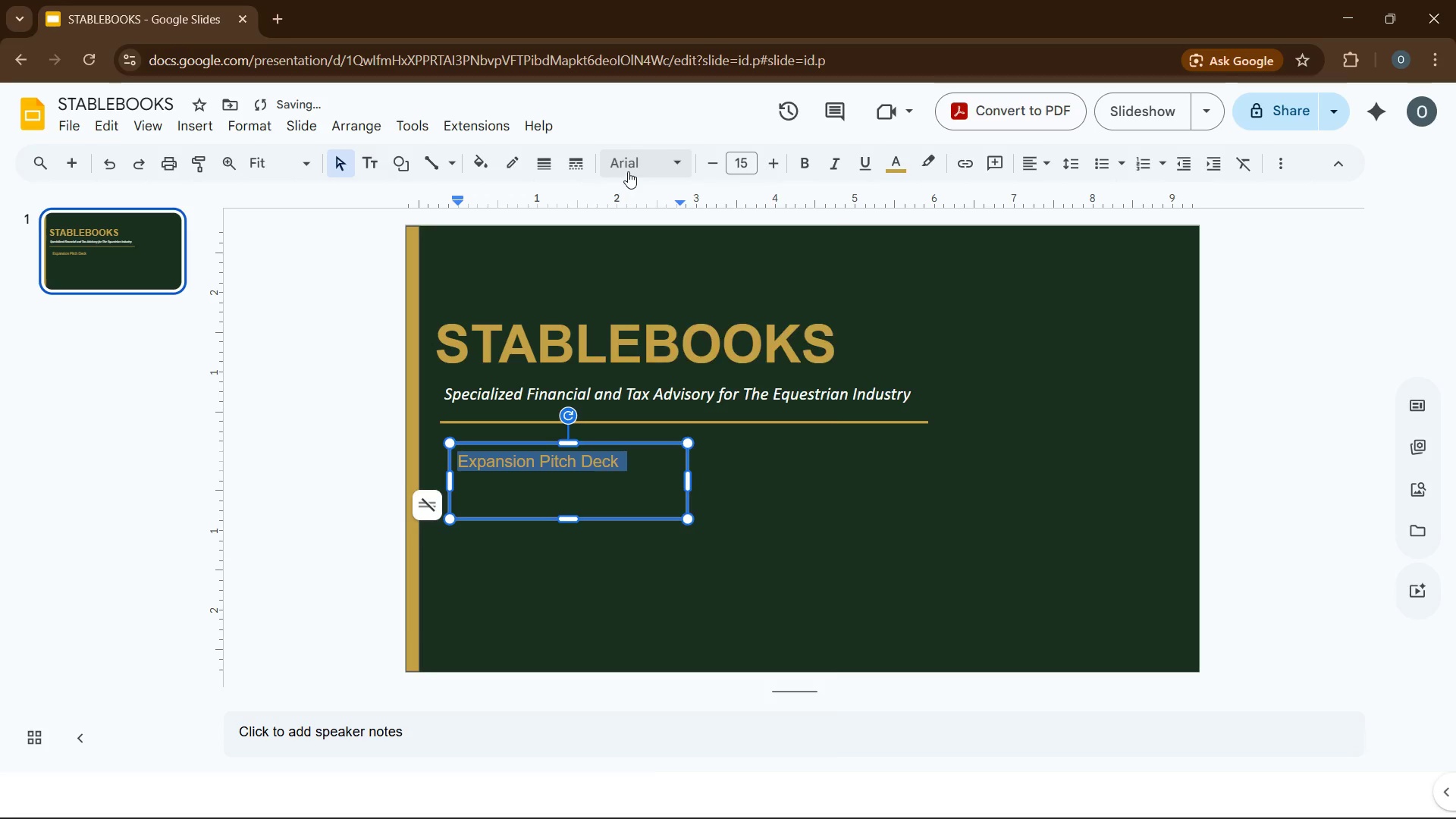 
left_click([628, 171])
 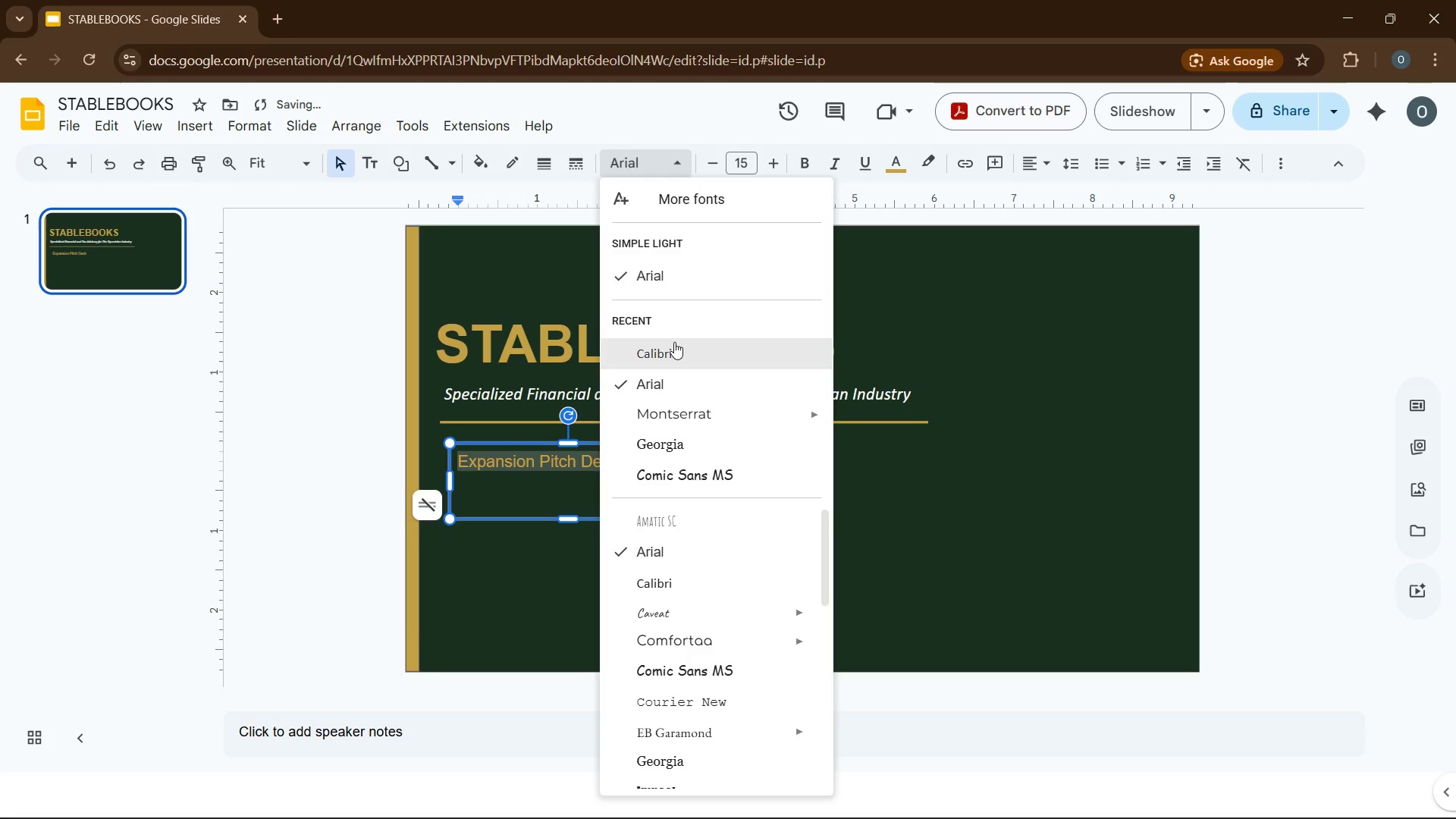 
left_click([674, 345])
 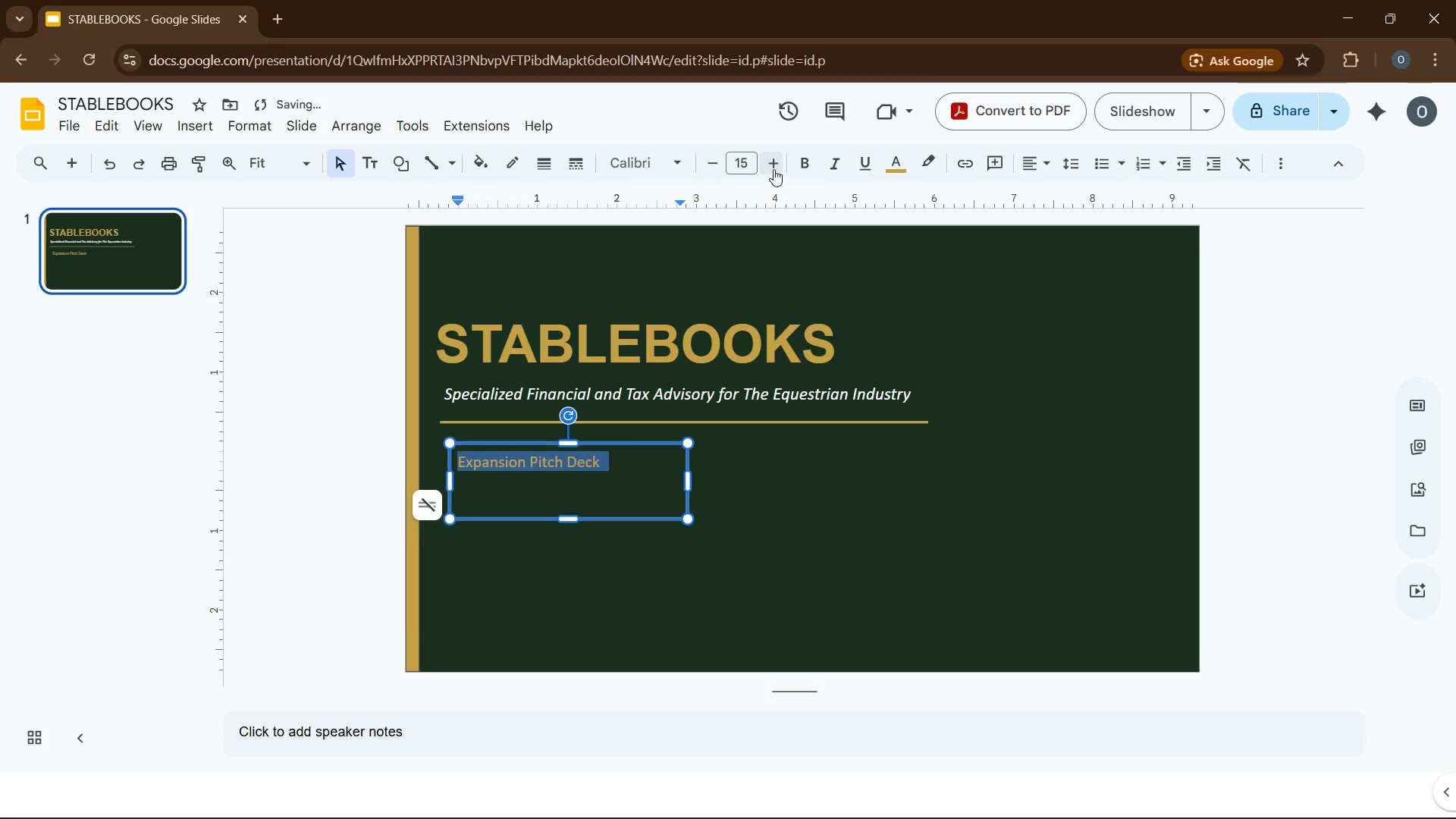 
double_click([773, 166])
 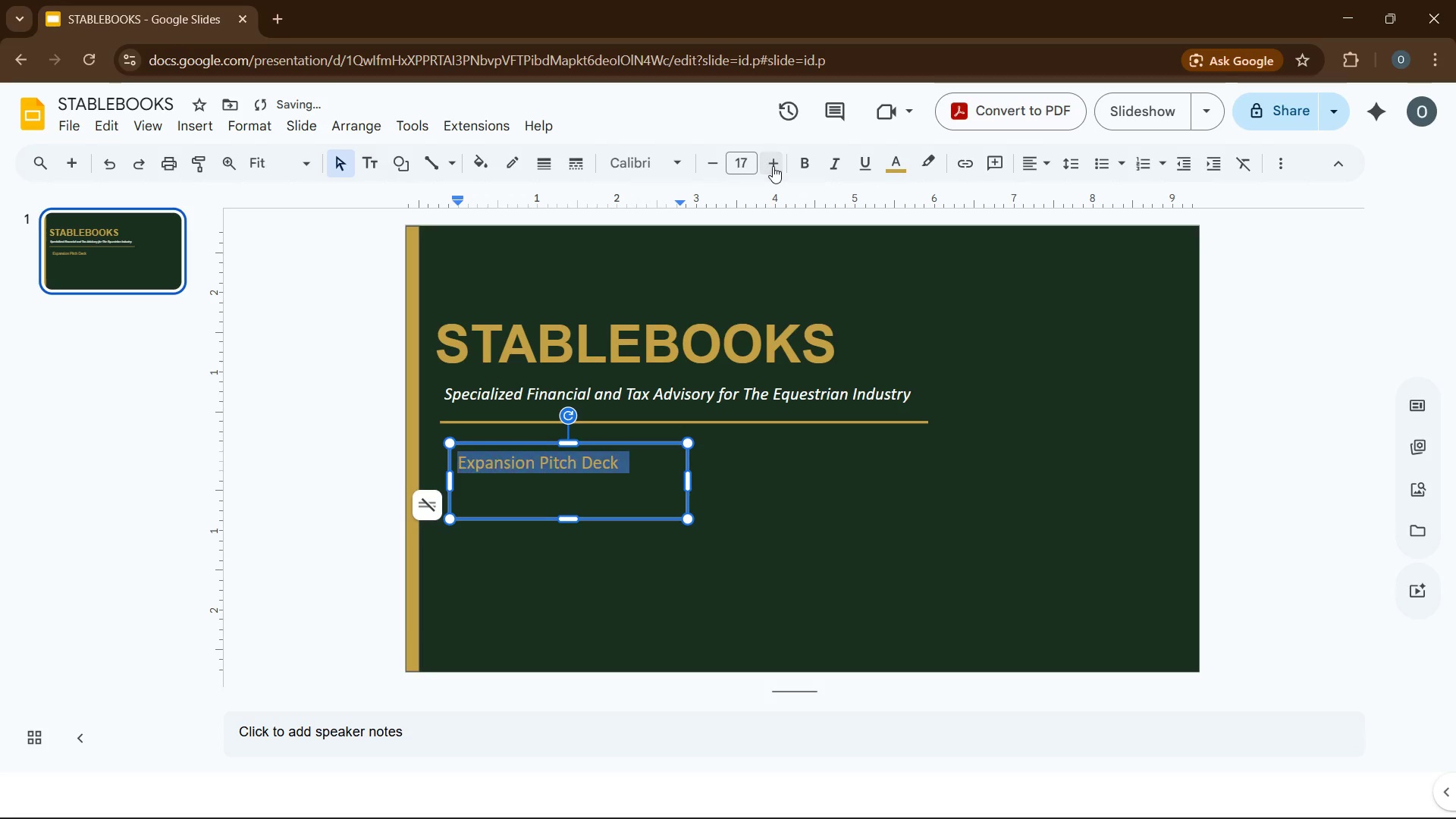 
triple_click([773, 166])
 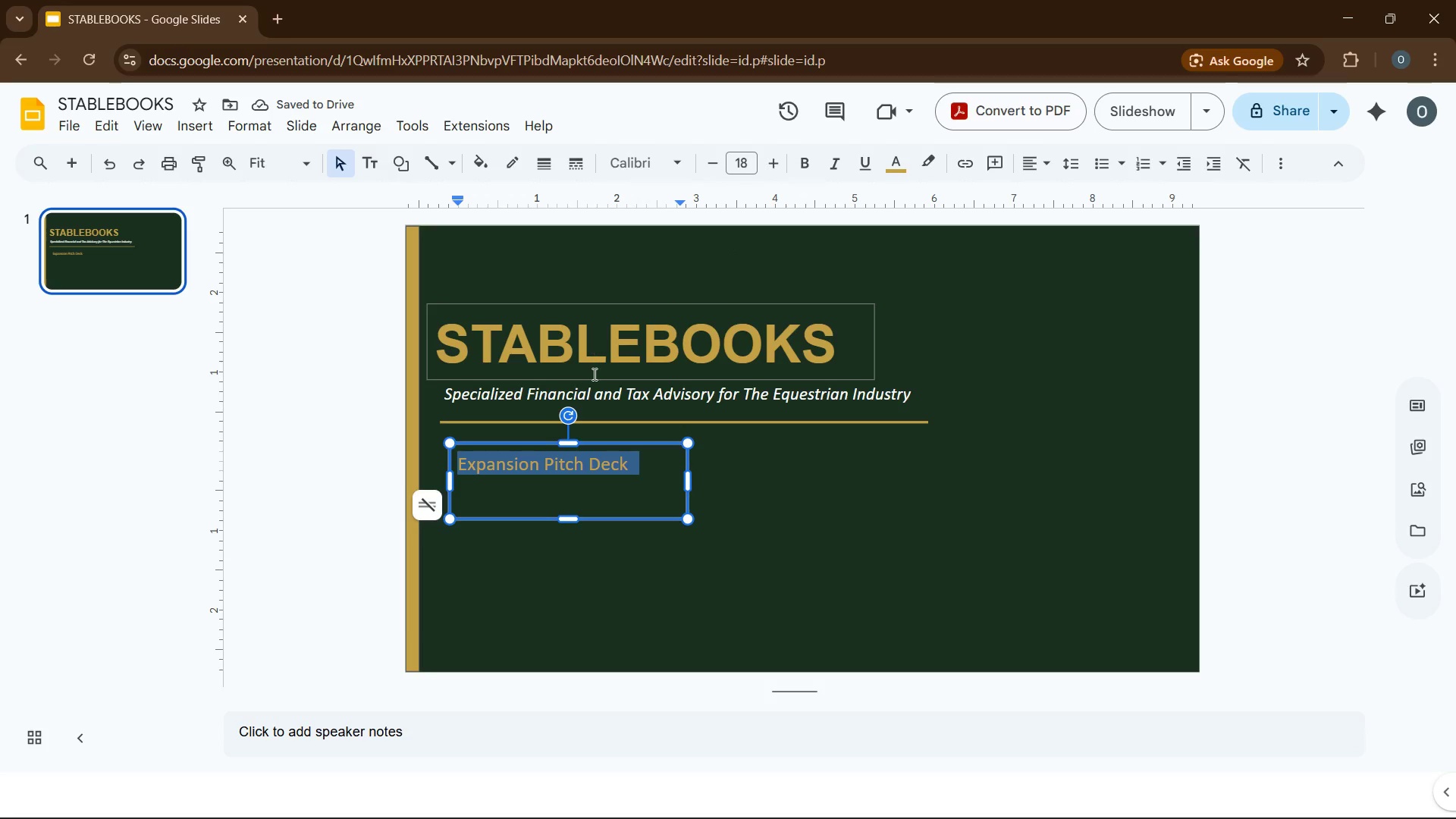 
left_click([565, 514])
 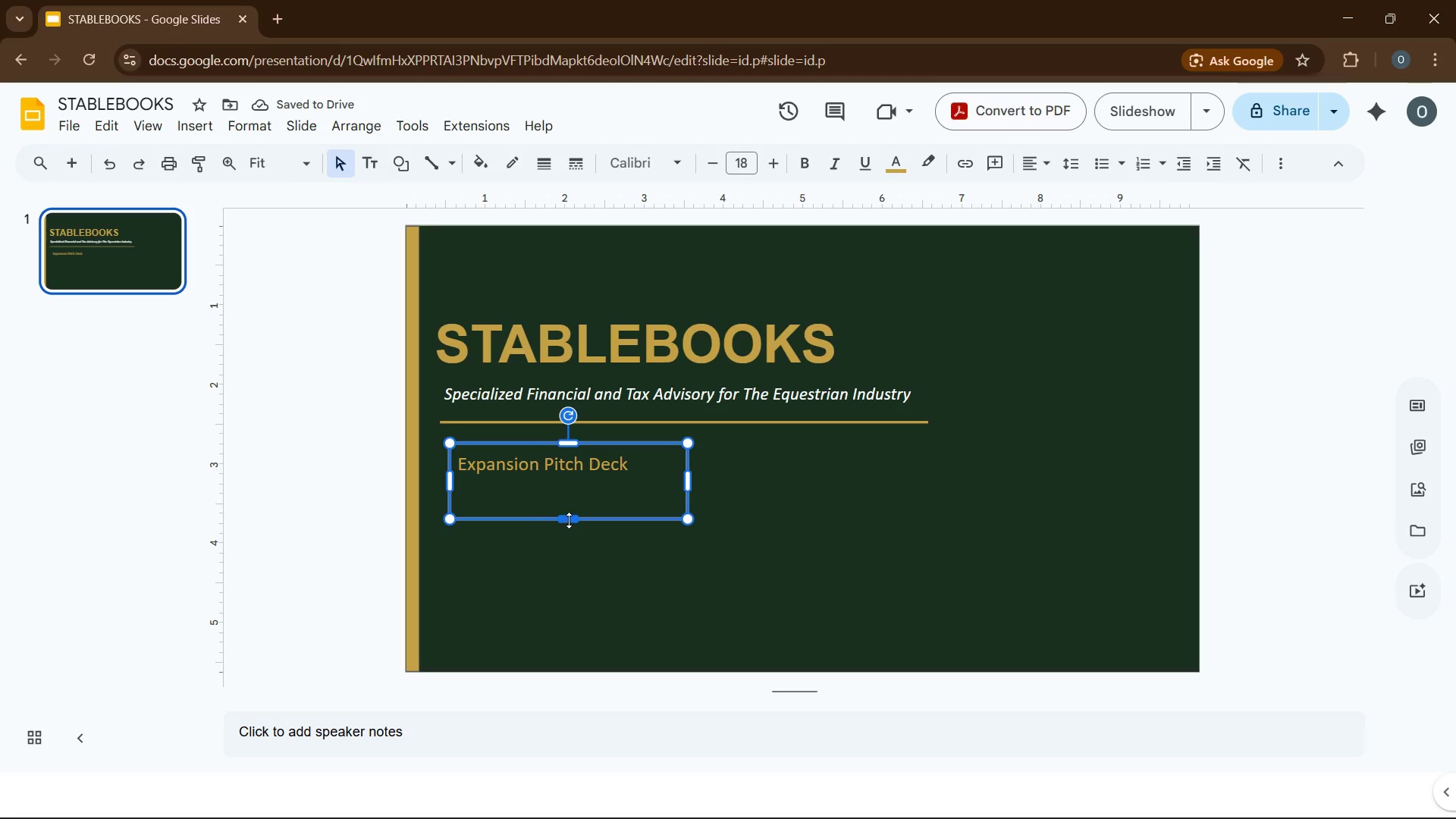 
left_click_drag(start_coordinate=[569, 520], to_coordinate=[565, 483])
 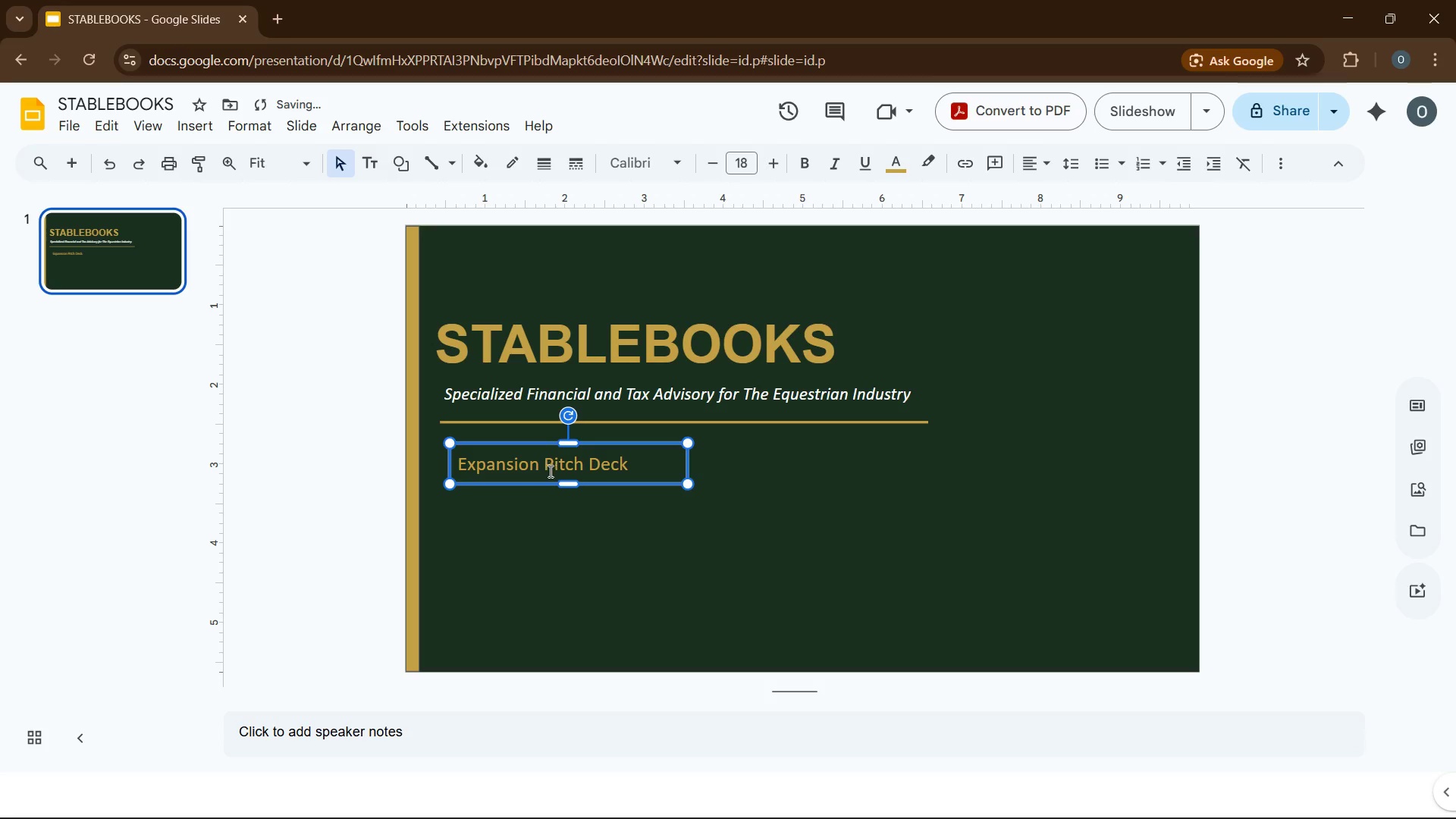 
left_click_drag(start_coordinate=[546, 479], to_coordinate=[538, 467])
 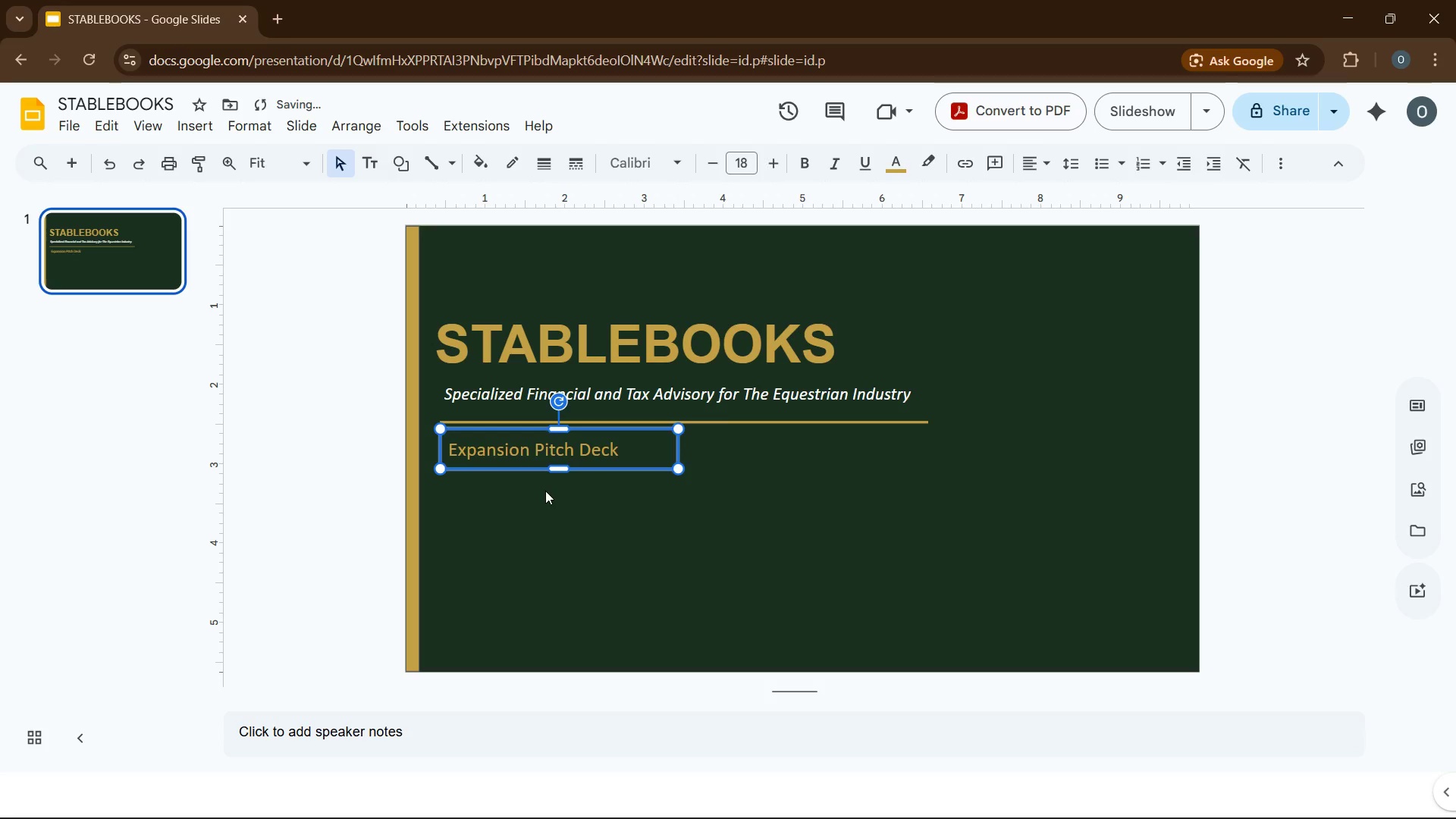 
left_click([546, 492])
 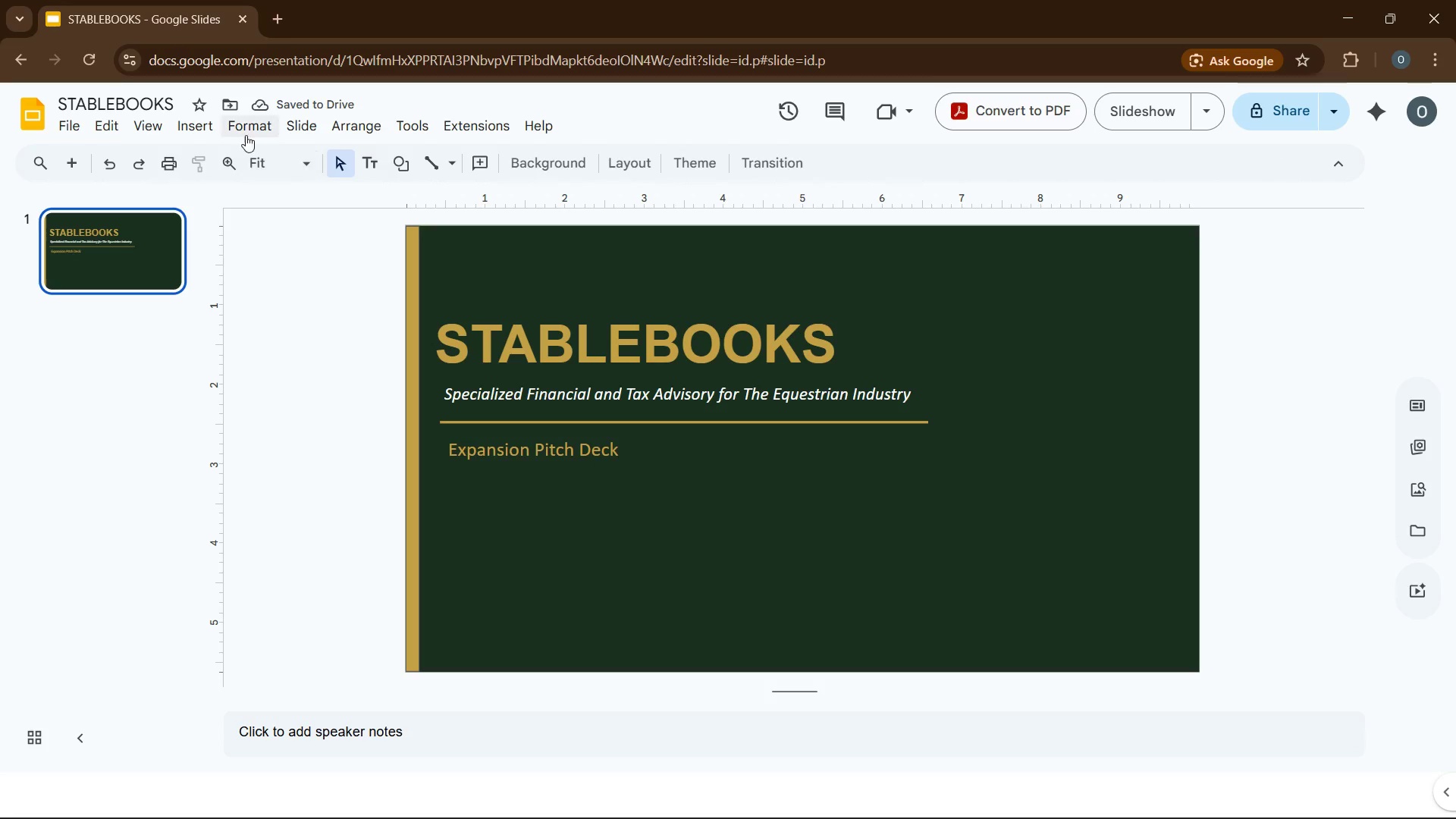 
left_click([194, 127])
 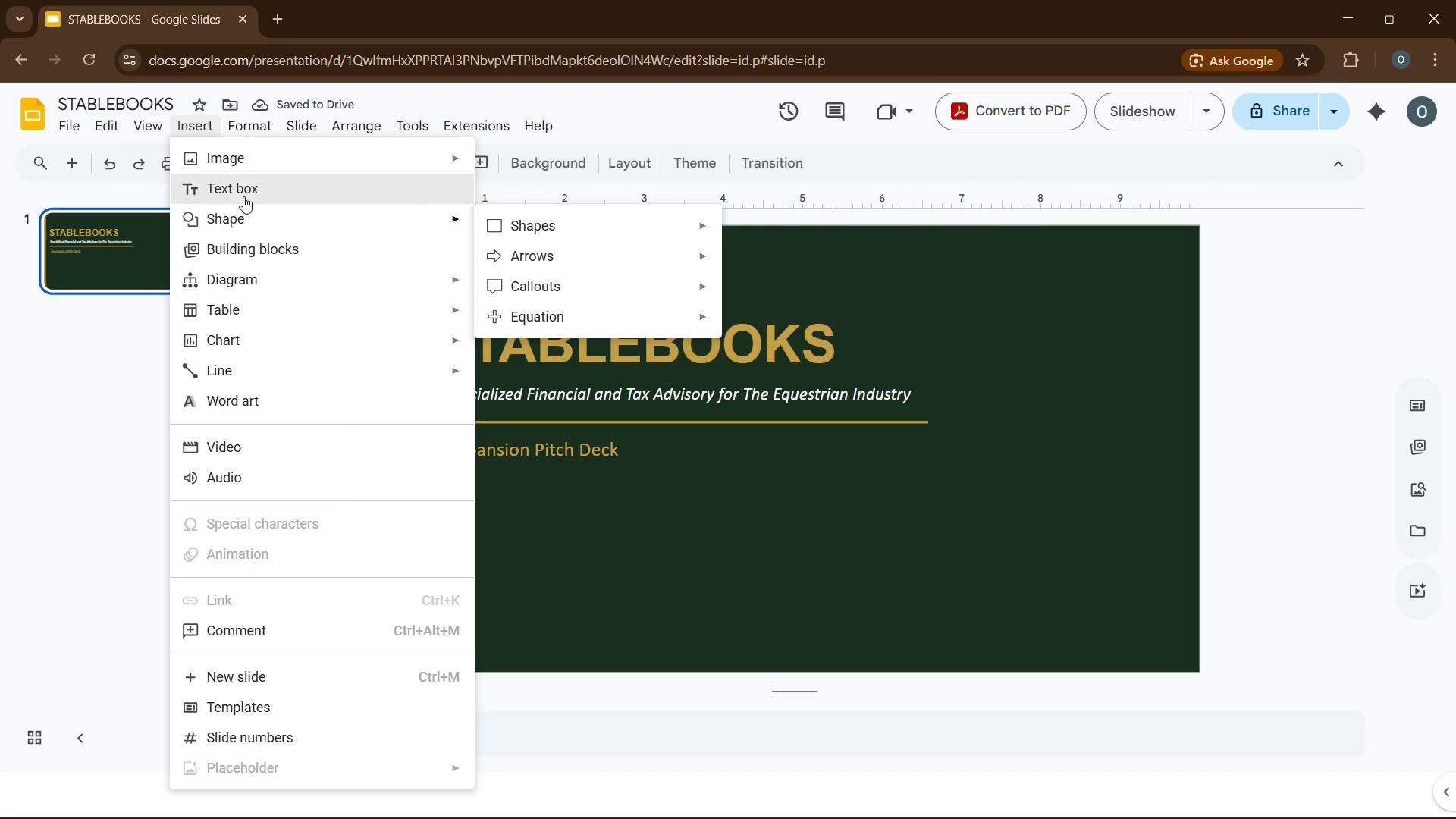 
left_click([244, 196])
 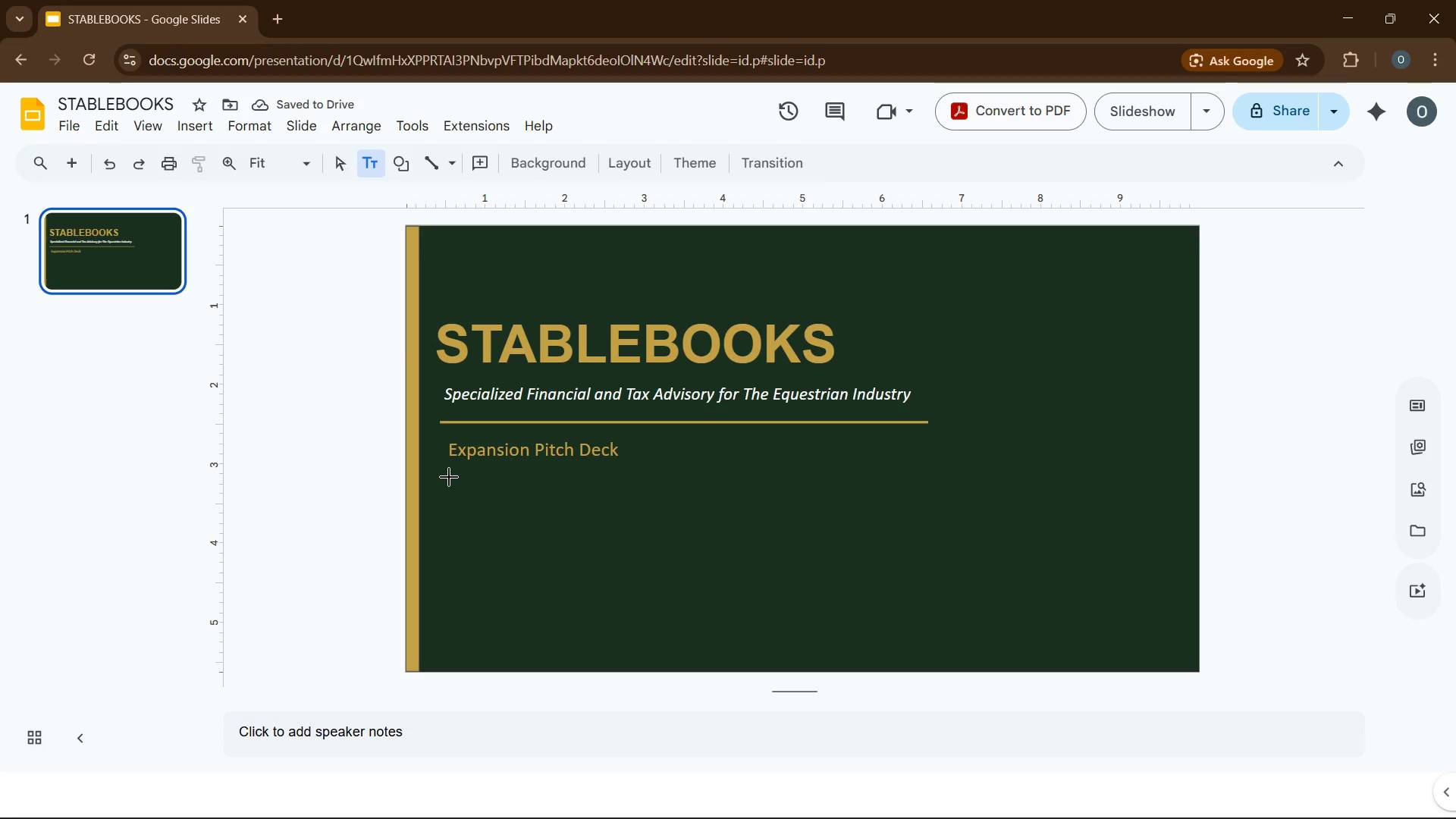 
left_click_drag(start_coordinate=[447, 477], to_coordinate=[728, 550])
 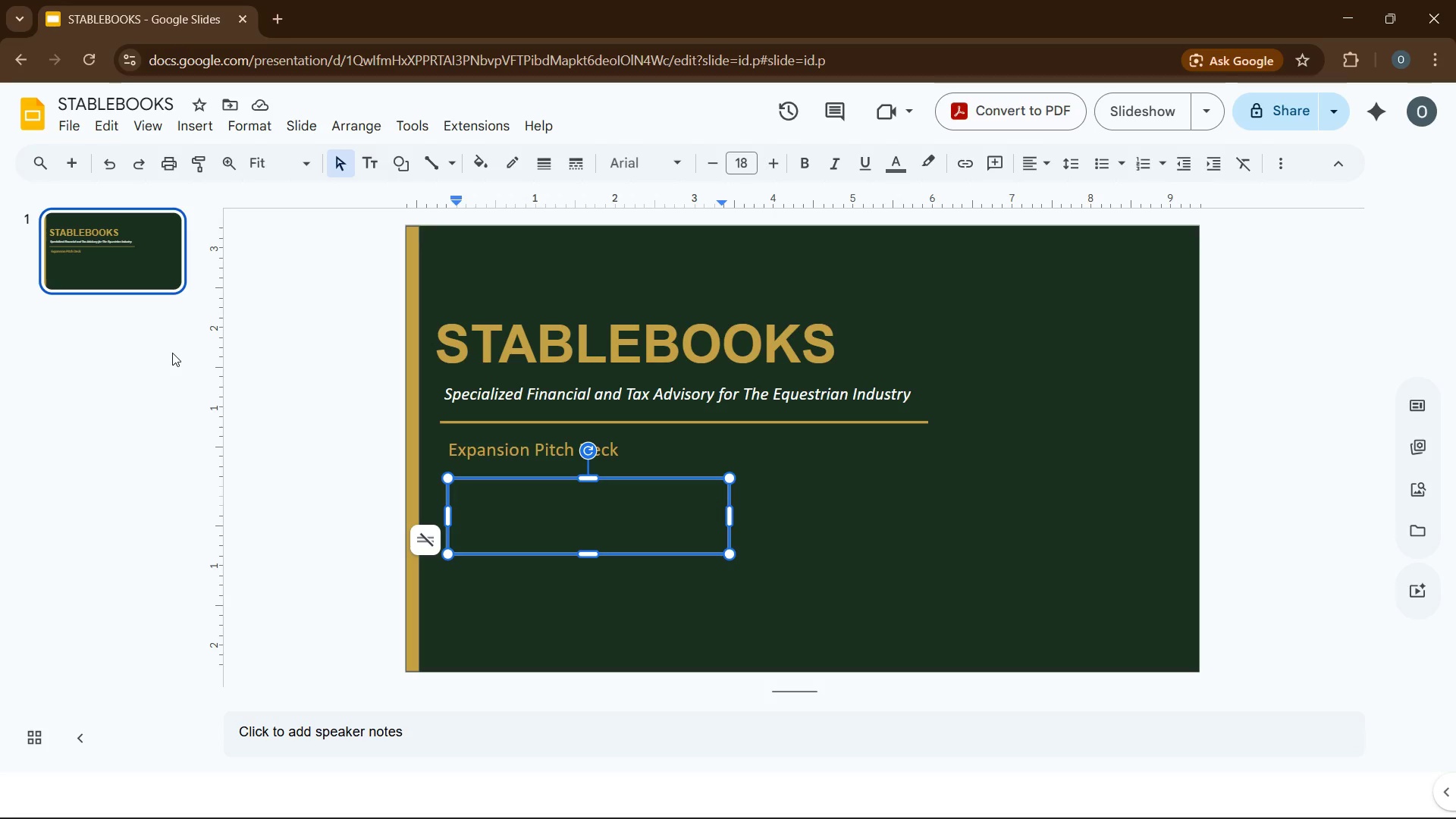 
wait(14.51)
 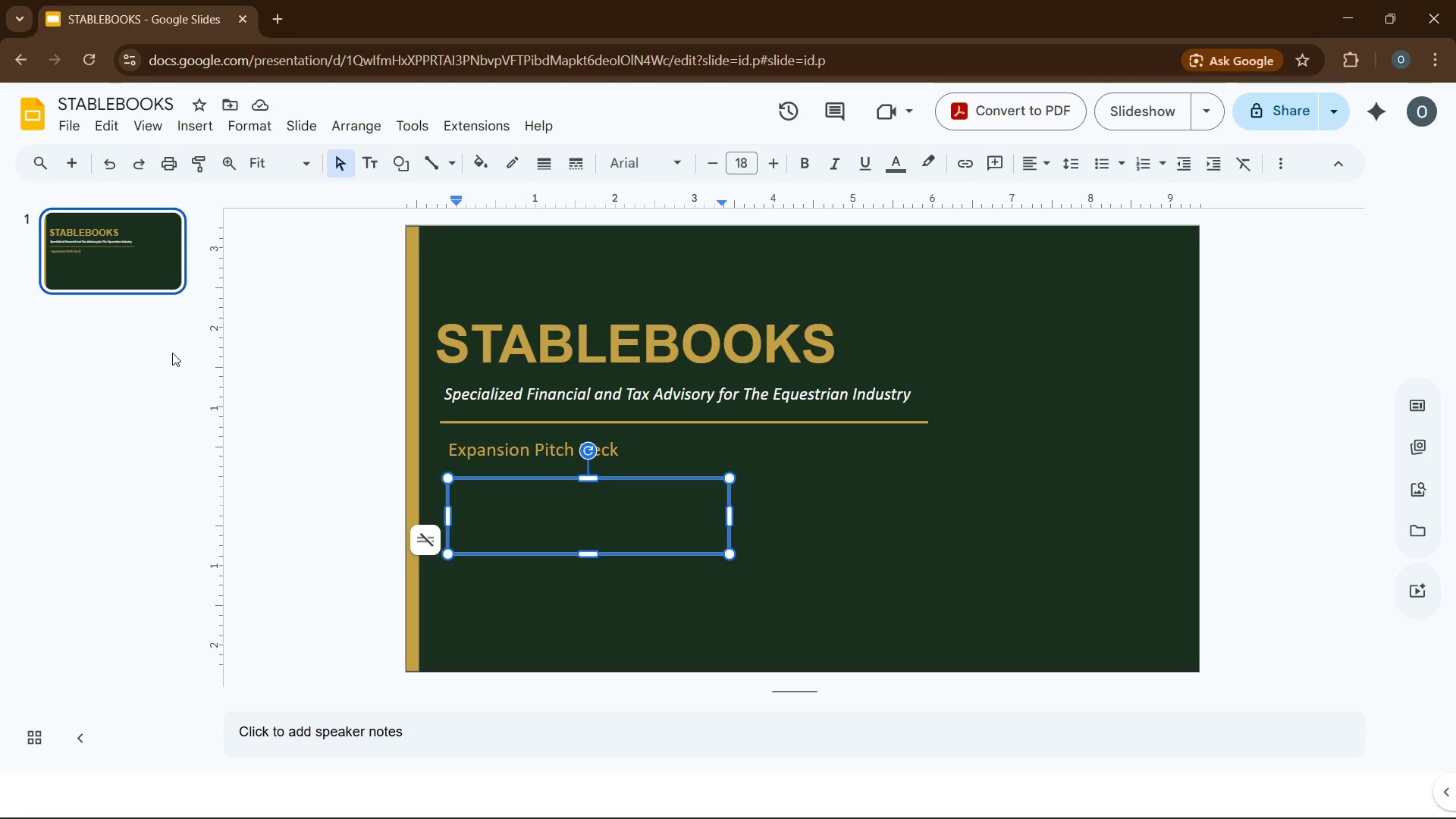 
mouse_move([756, 162])
 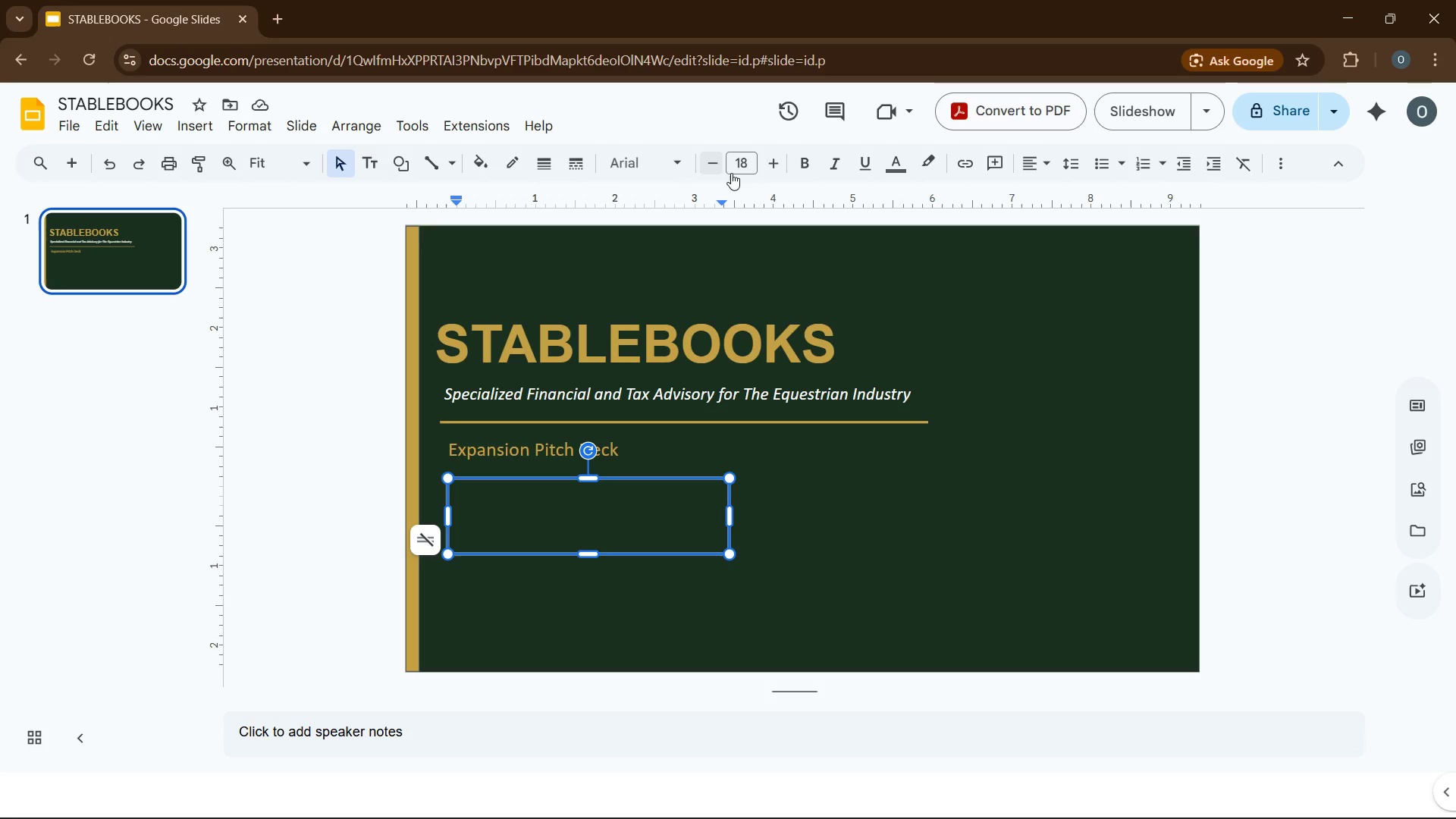 
left_click([748, 168])
 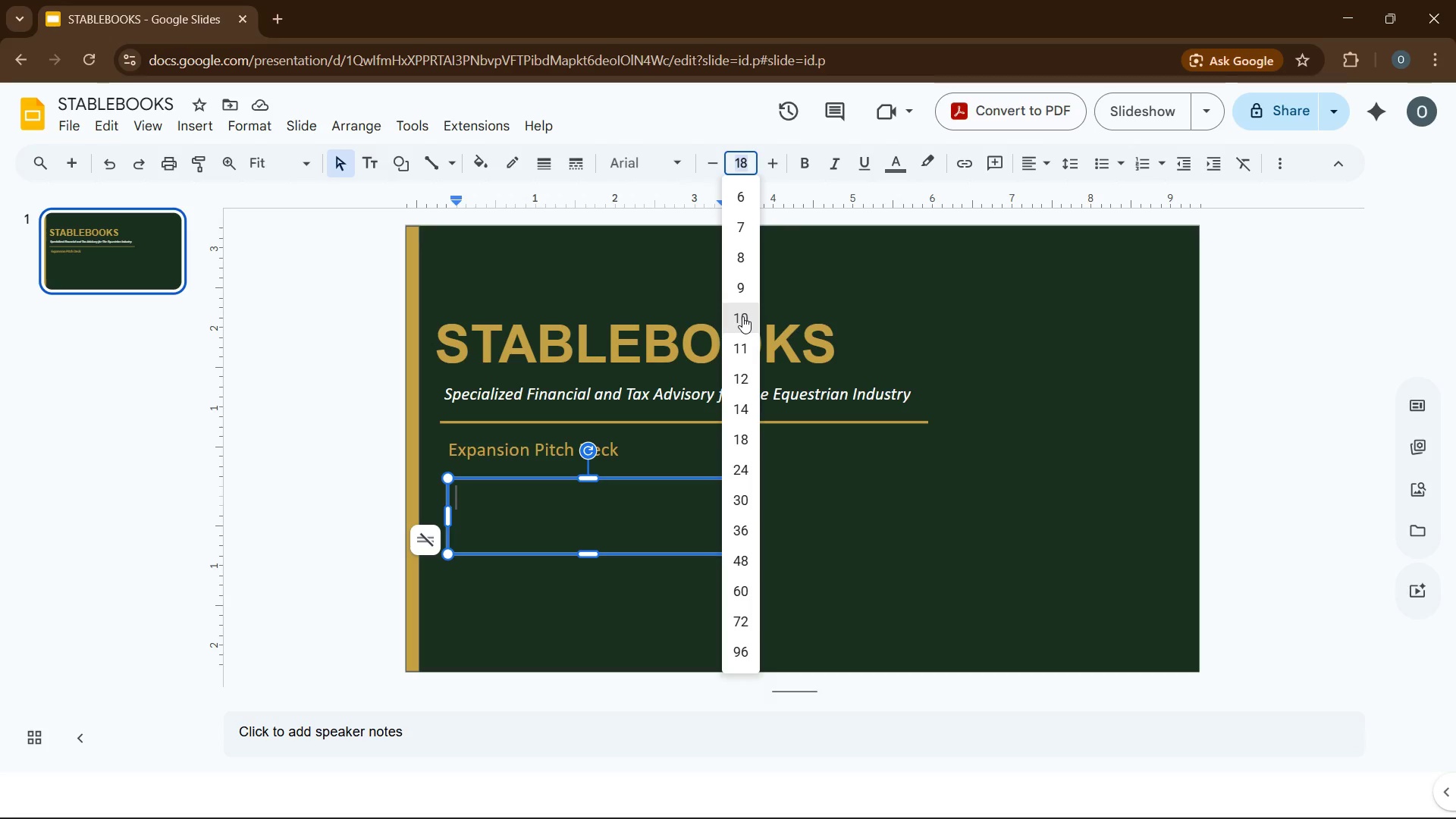 
left_click([742, 316])
 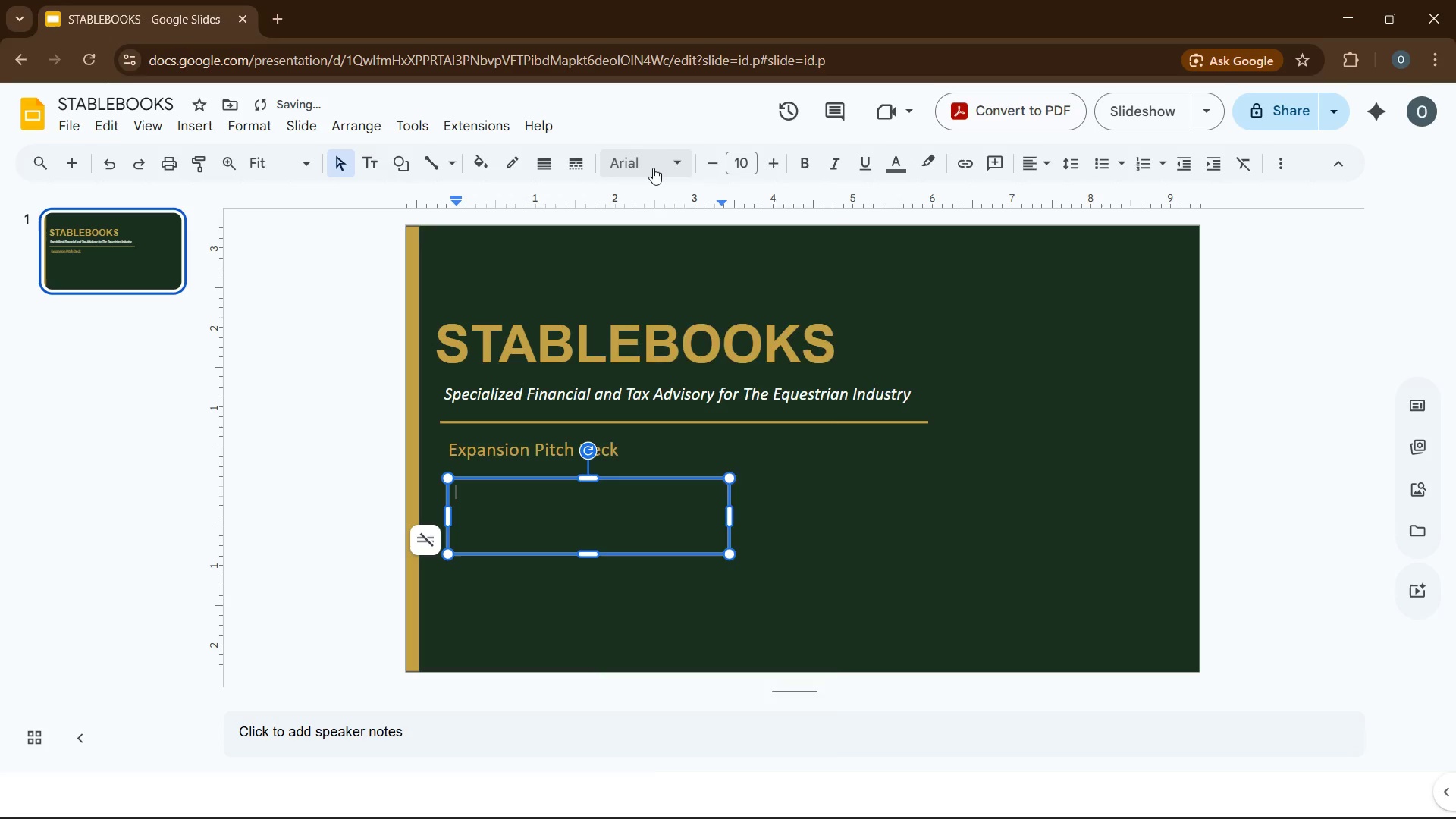 
double_click([653, 166])
 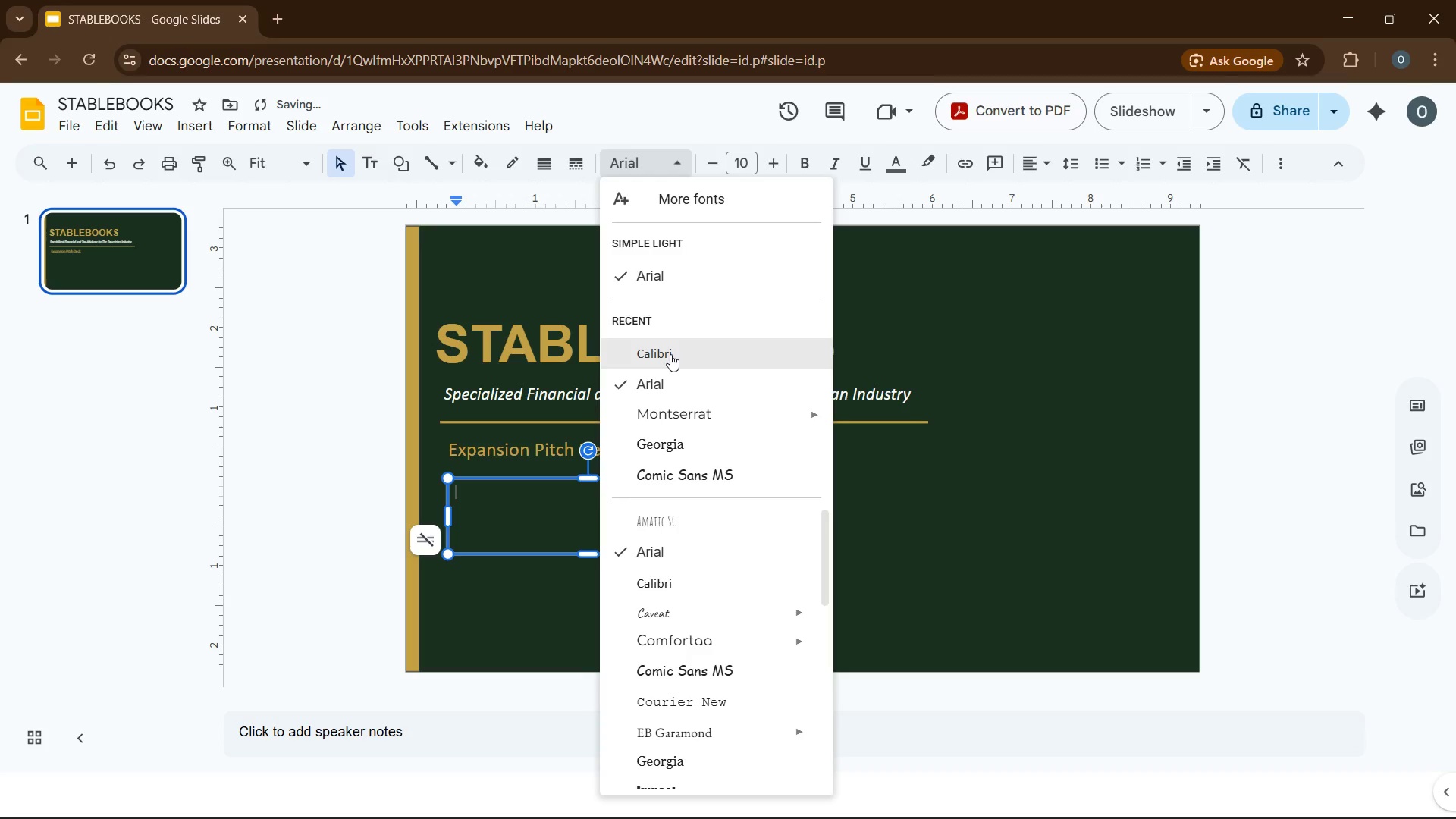 
left_click([670, 354])
 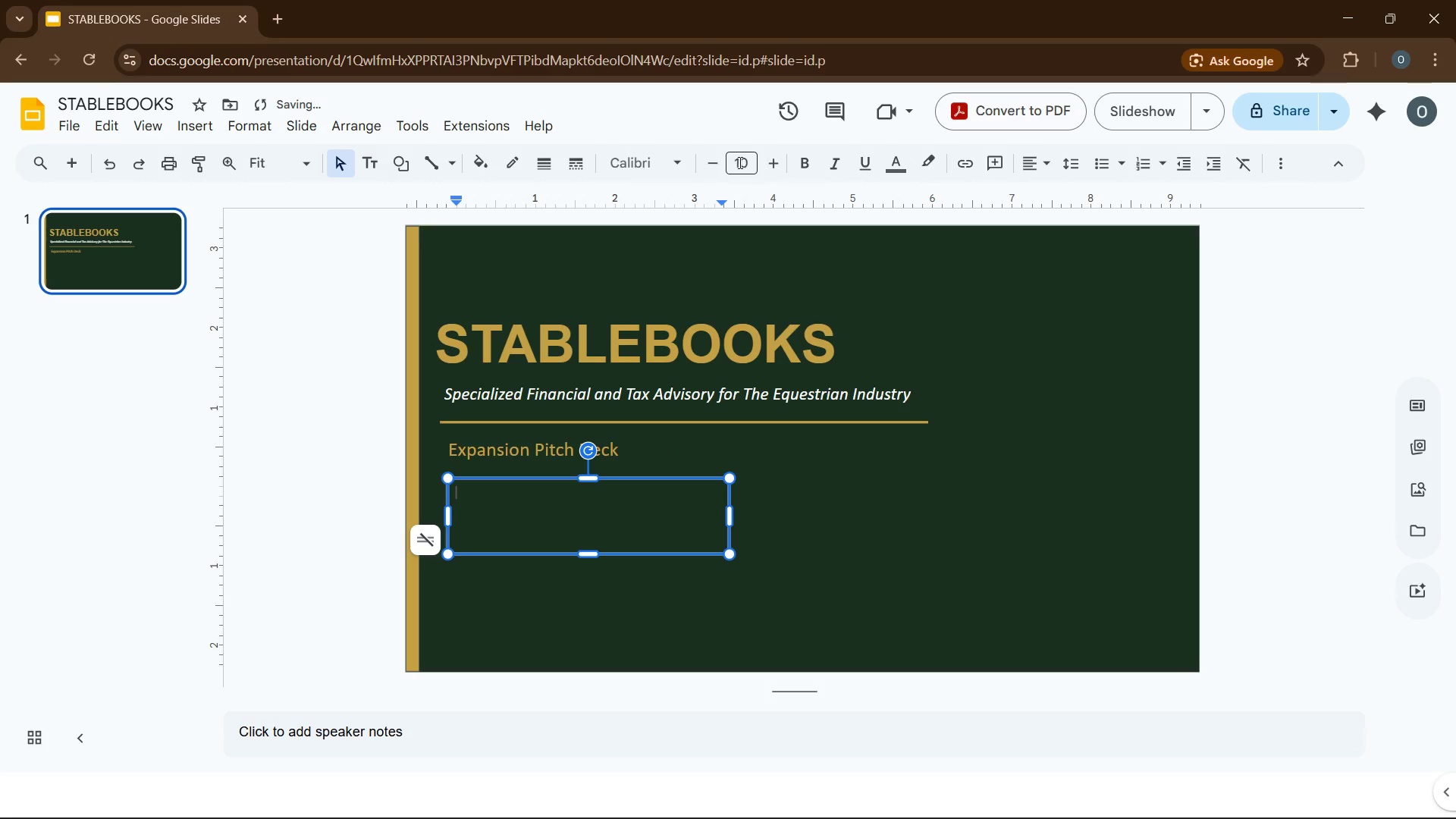 
left_click([739, 162])
 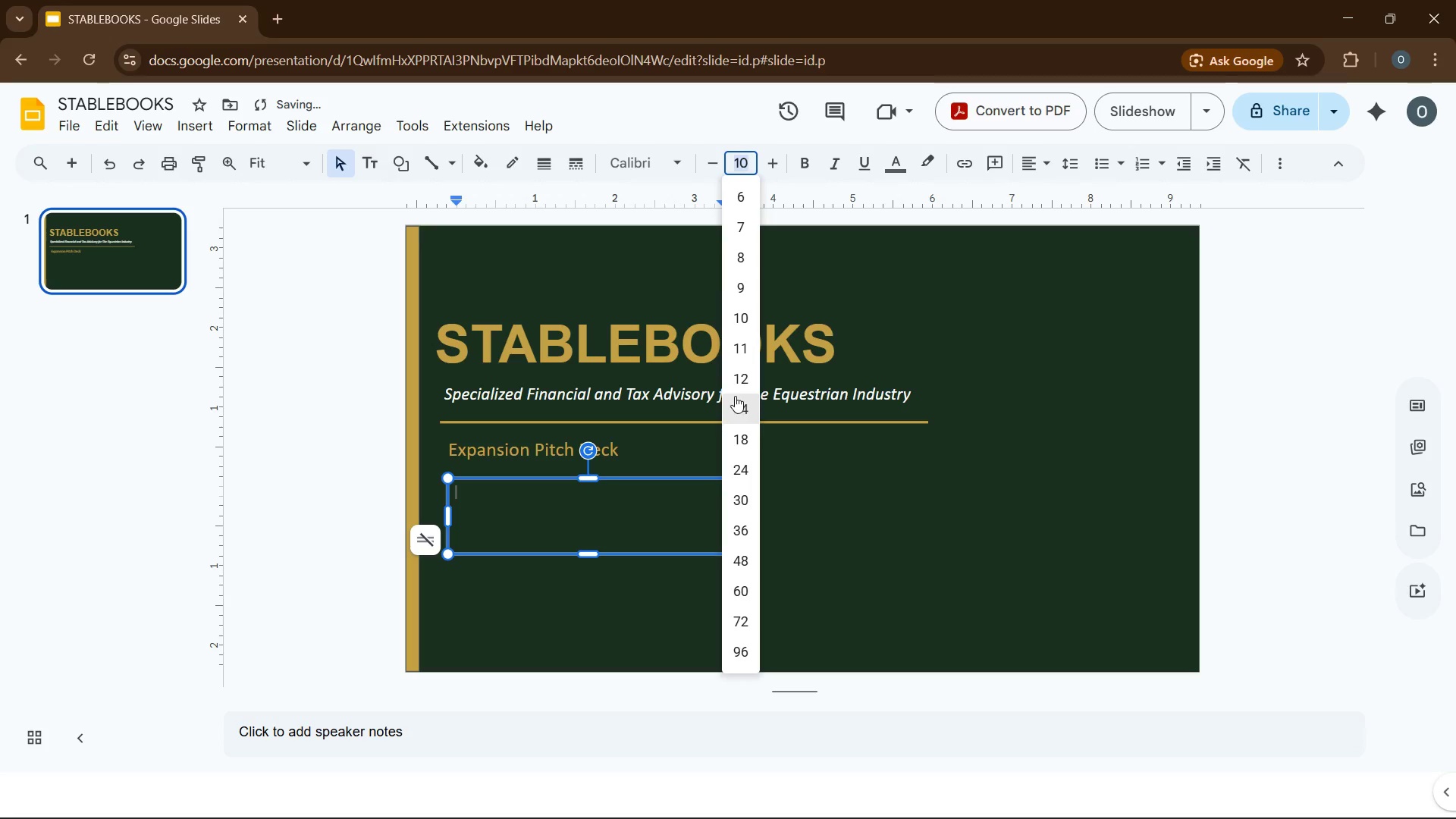 
left_click([747, 375])
 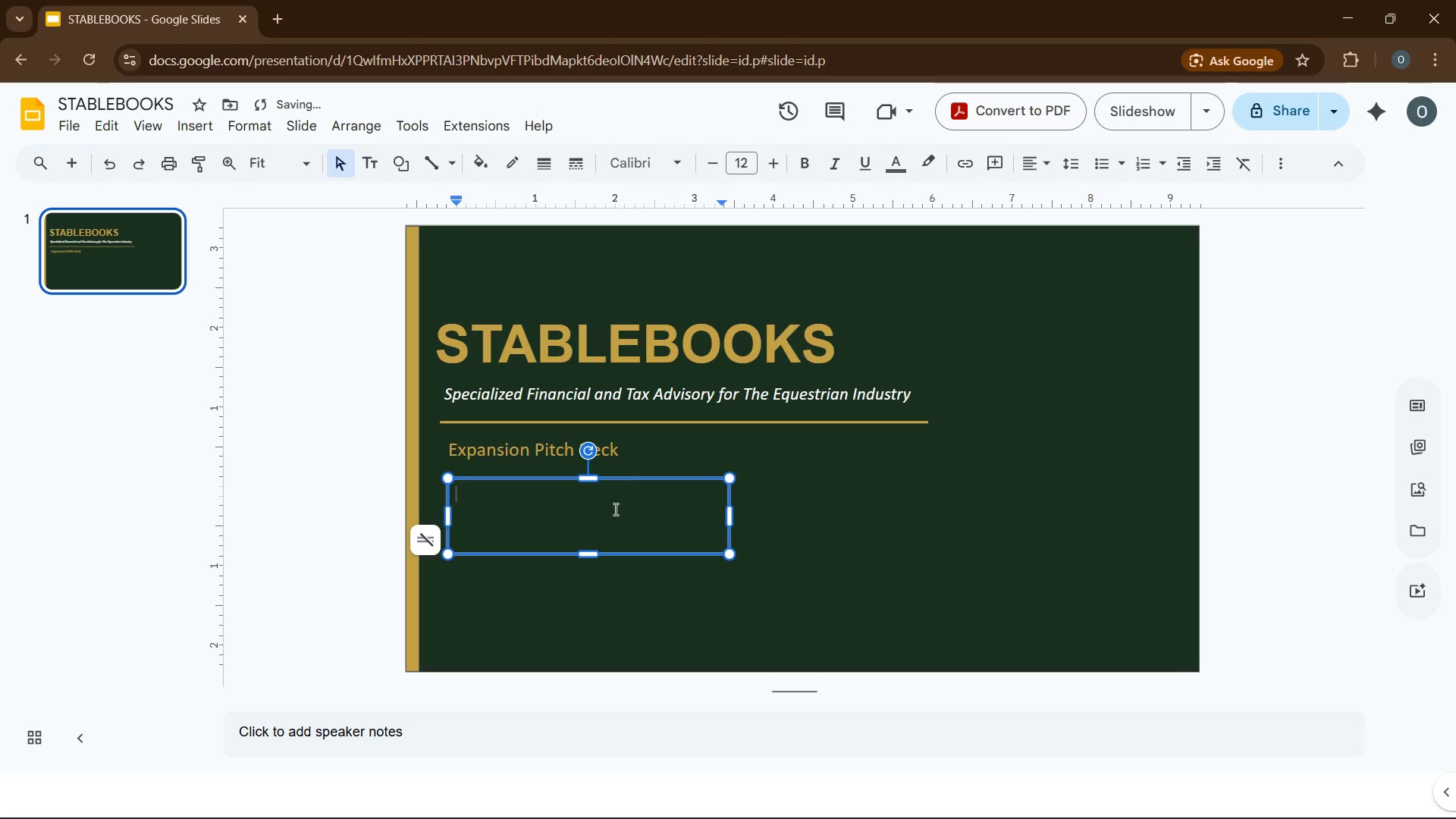 
left_click([613, 516])
 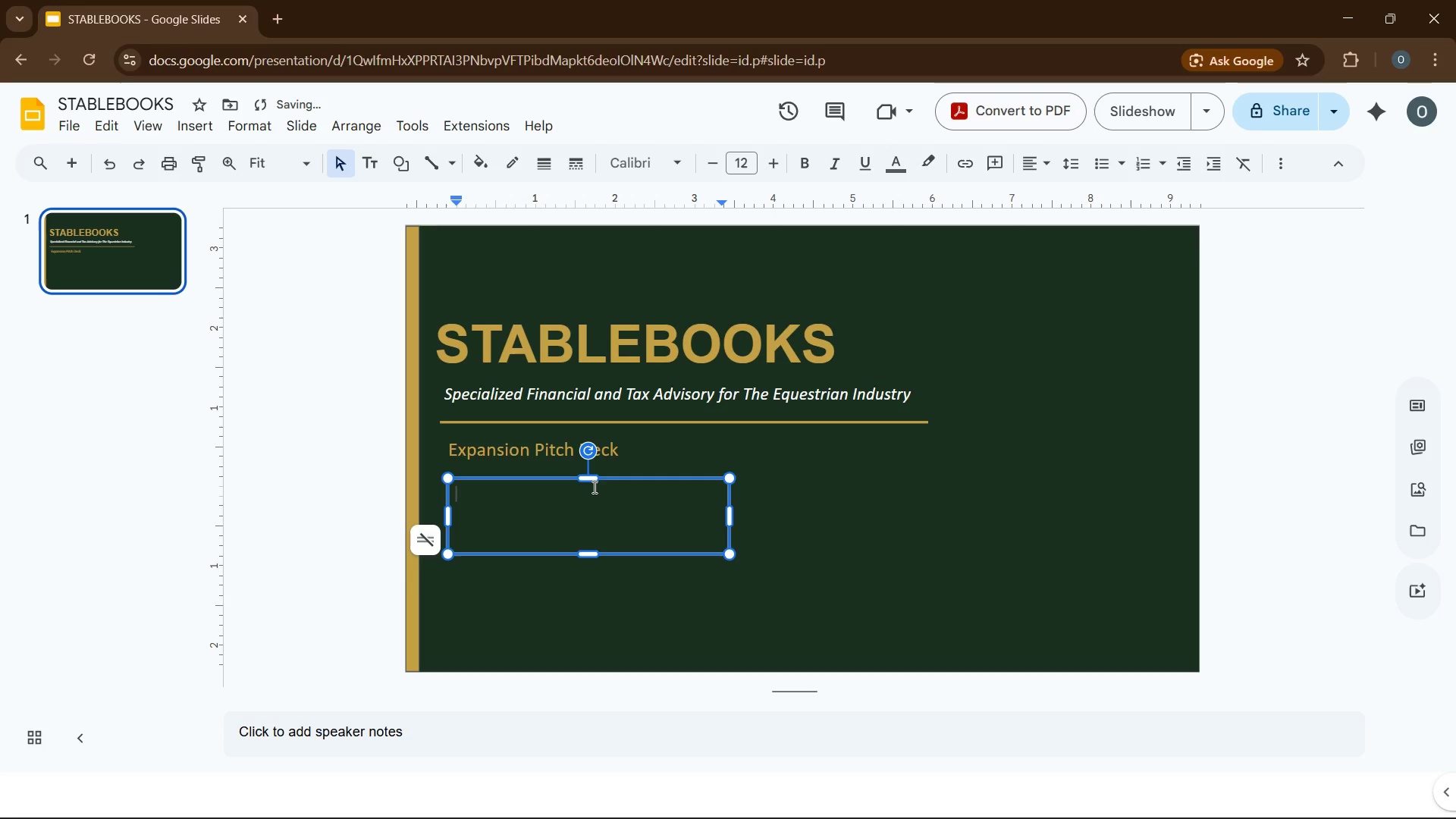 
type(Presented to Regional Invested Group  \)
key(Backspace)
type(|  Kentucky and Florida Markets)
 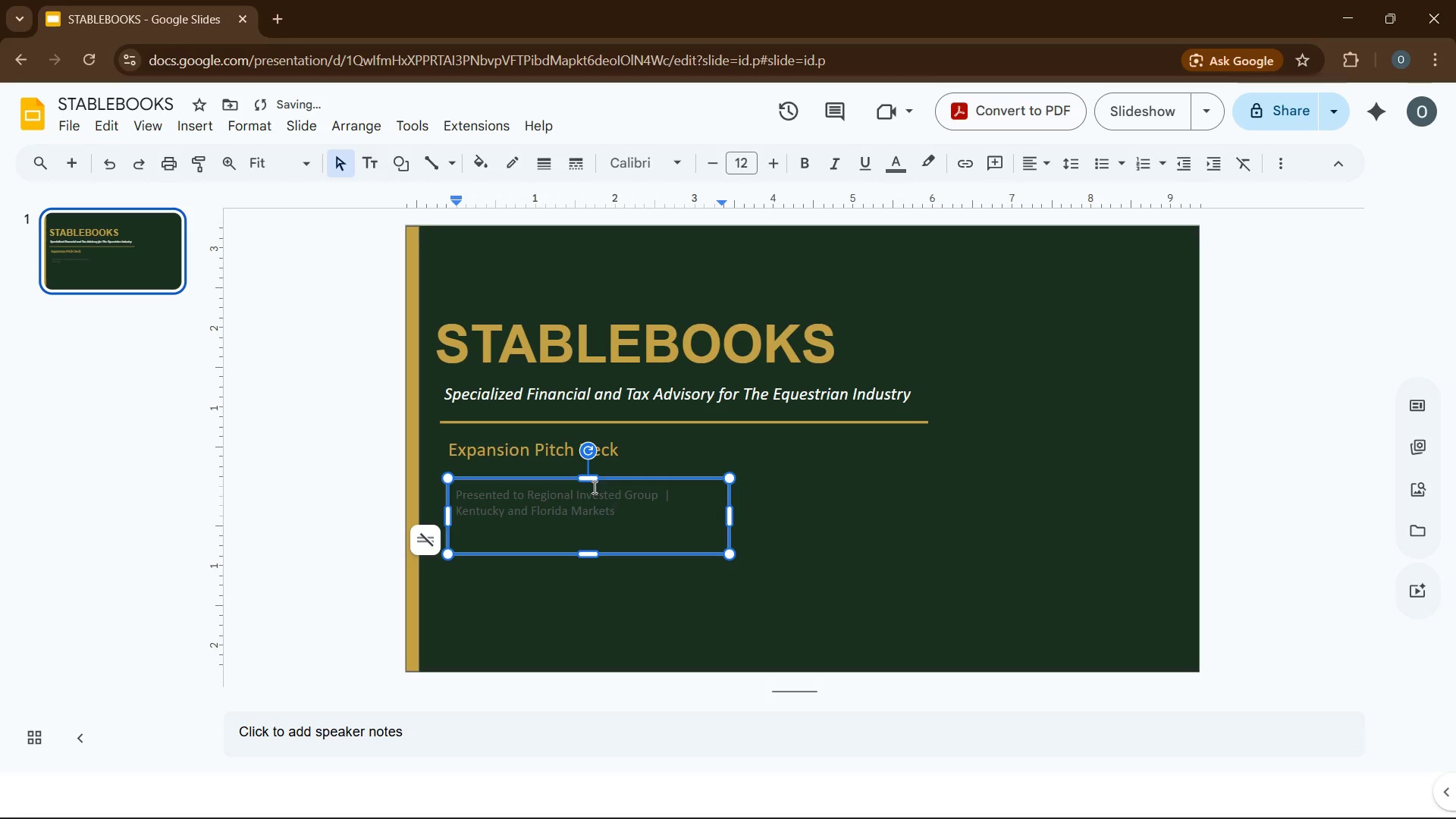 
key(Control+A)
 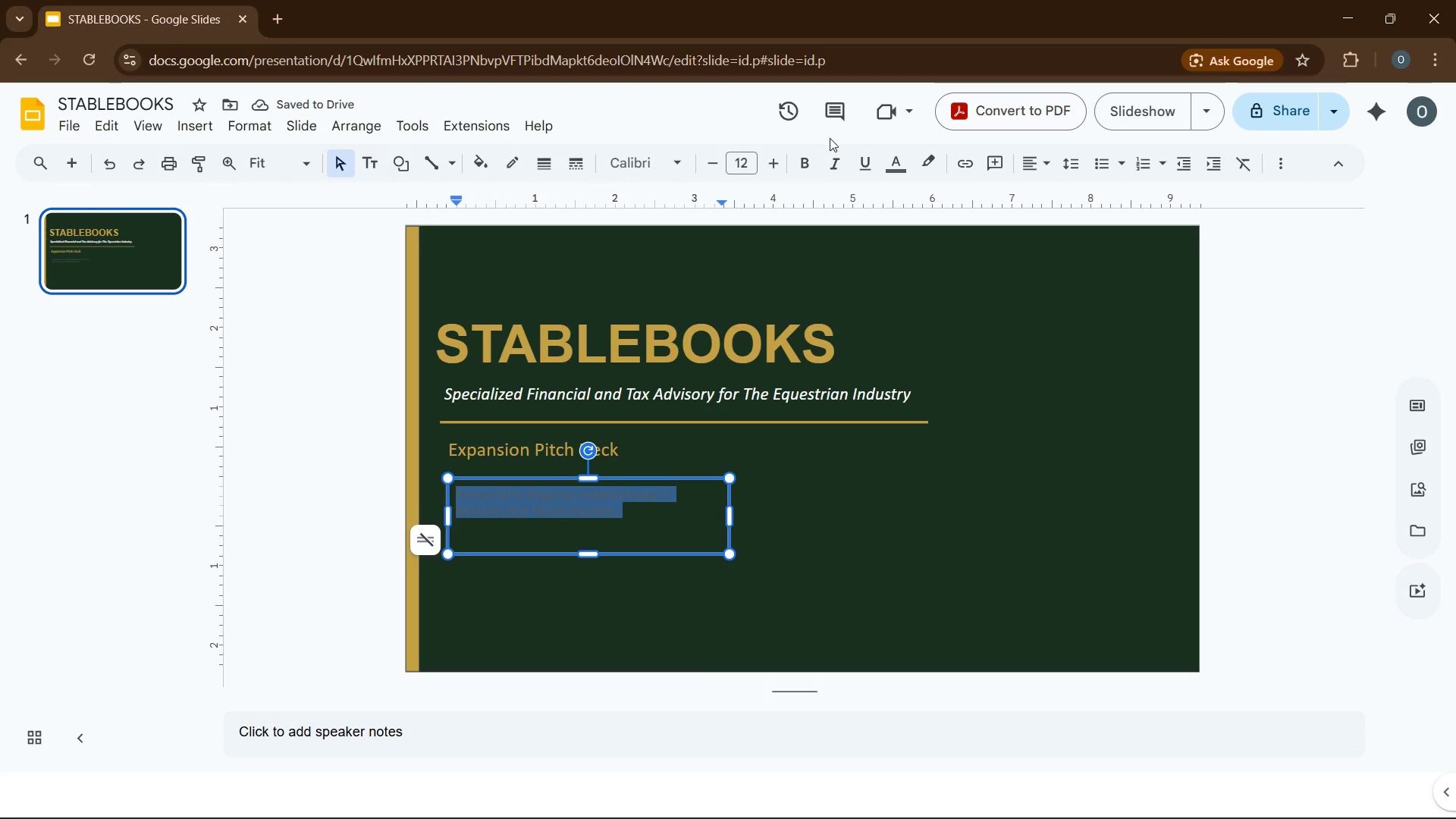 
left_click([888, 166])
 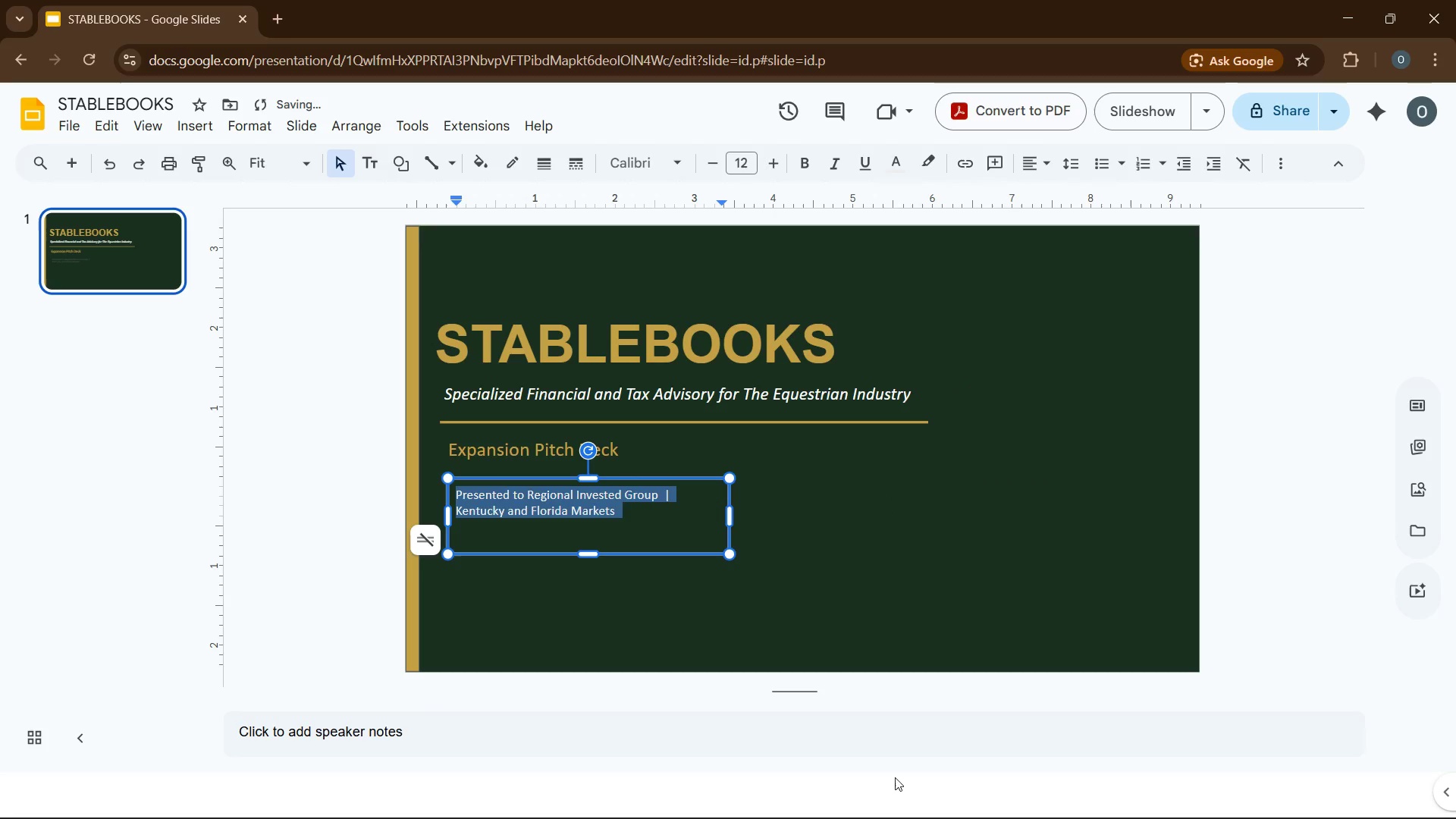 
wait(7.73)
 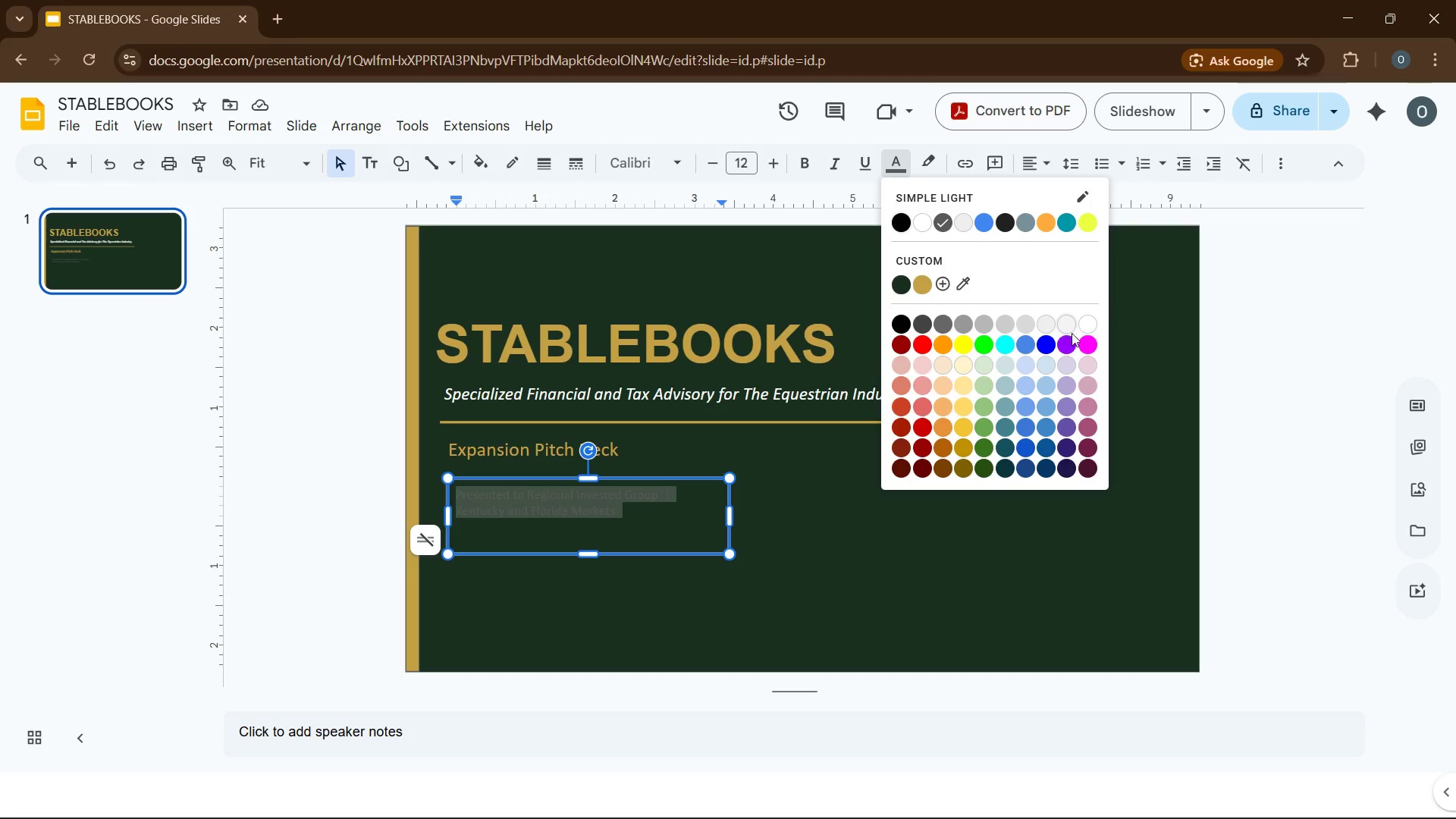 
left_click_drag(start_coordinate=[728, 515], to_coordinate=[935, 481])
 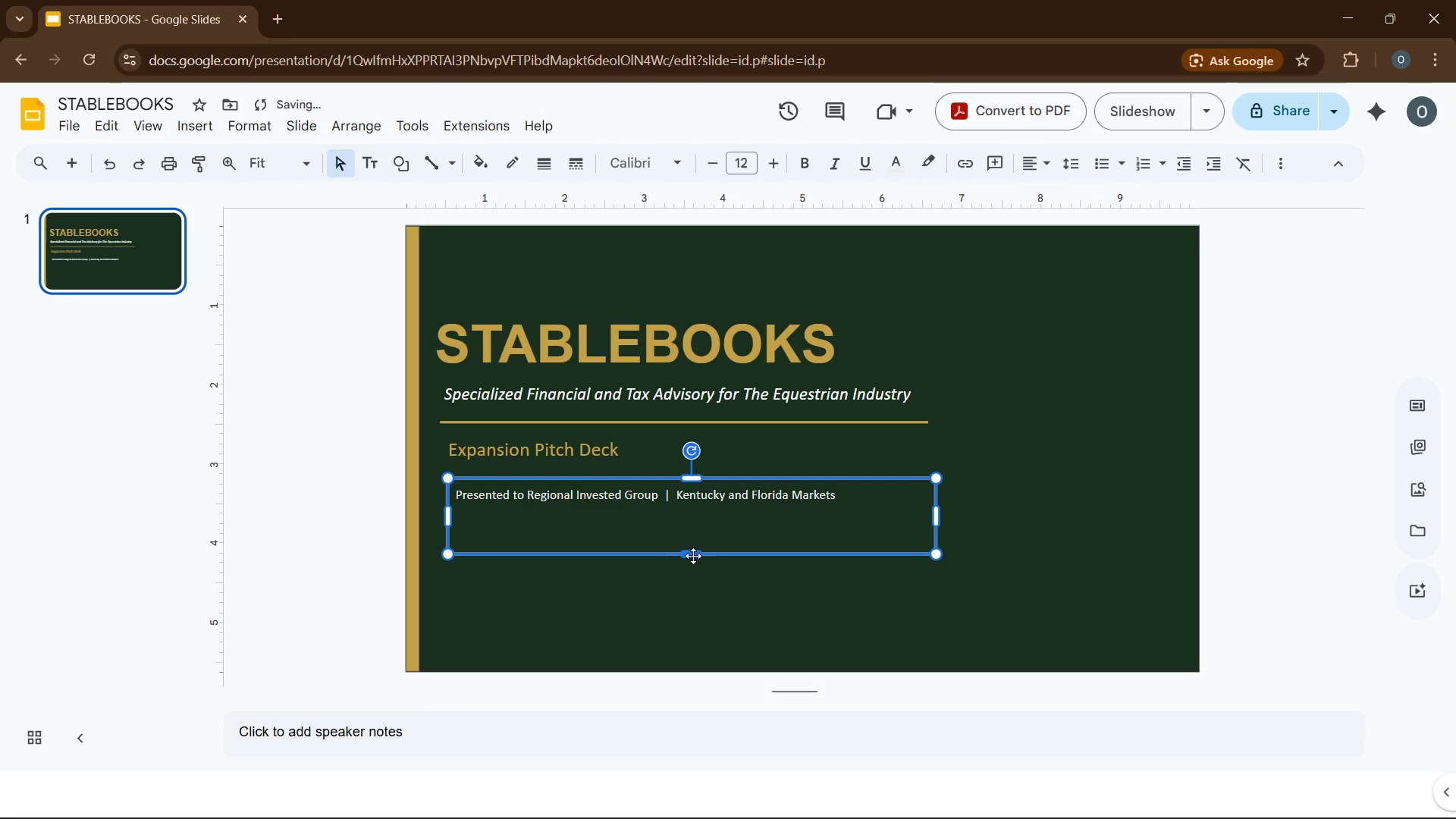 
left_click_drag(start_coordinate=[693, 556], to_coordinate=[695, 527])
 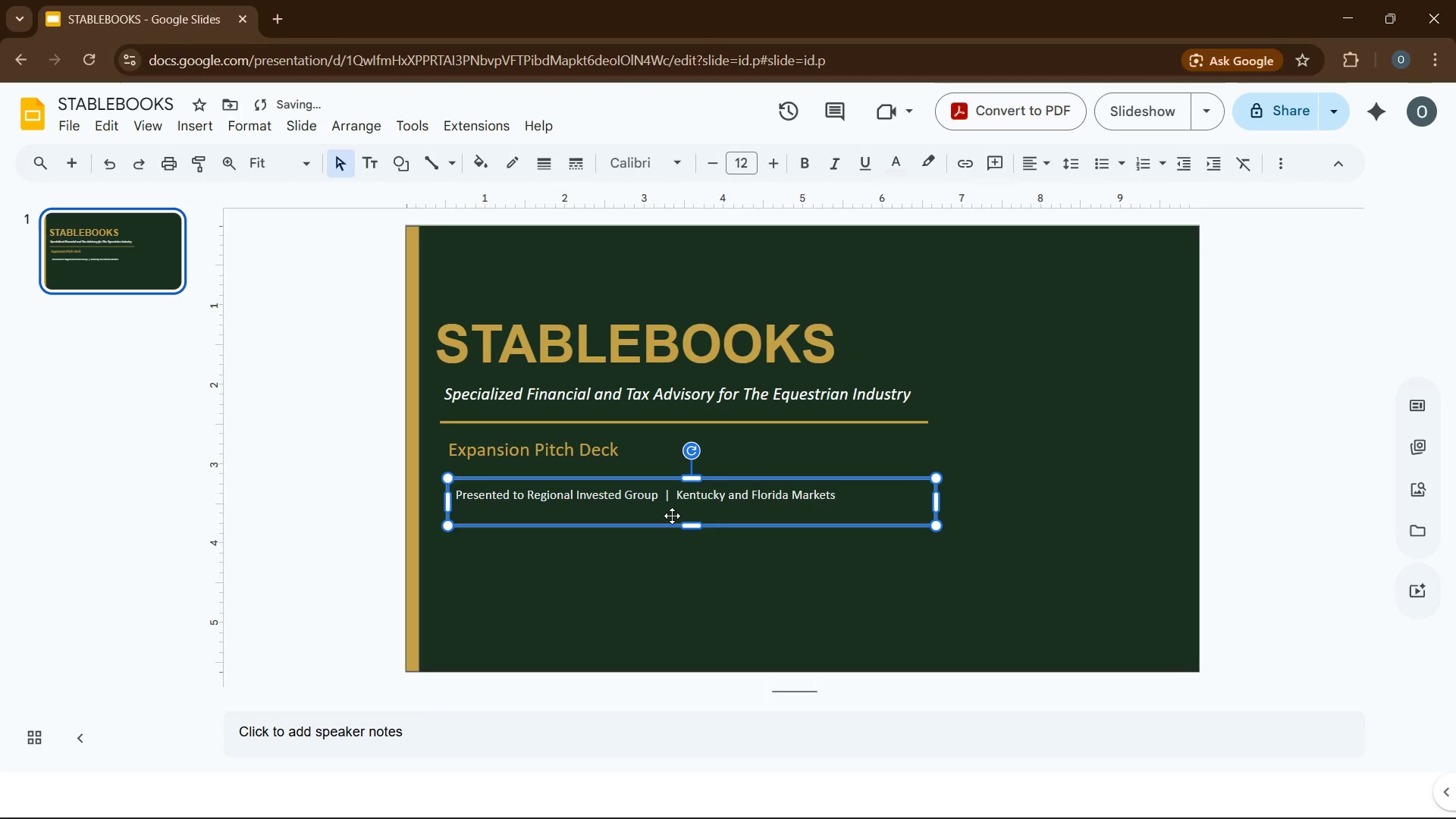 
left_click_drag(start_coordinate=[672, 516], to_coordinate=[659, 510])
 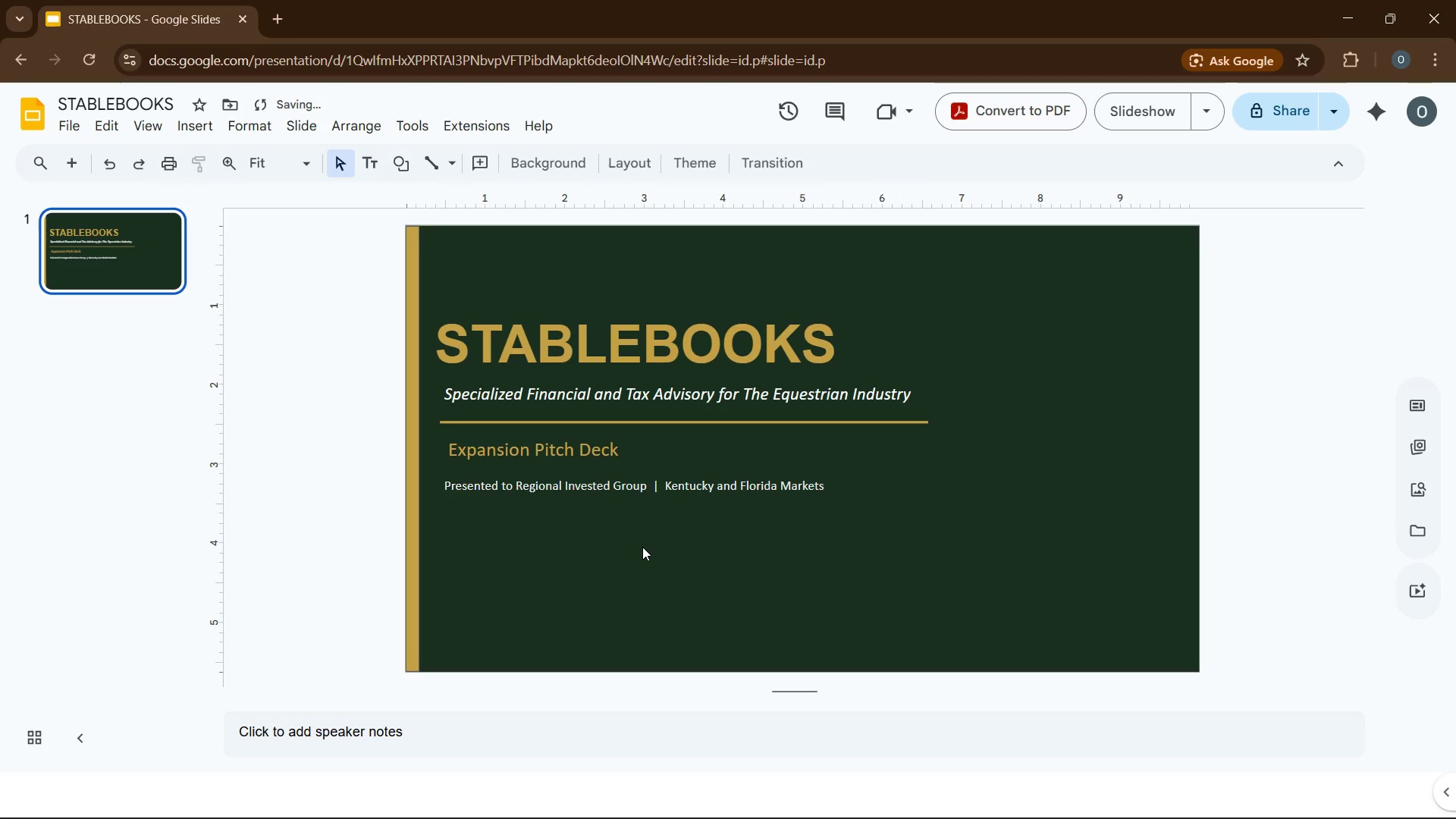 
left_click([642, 547])
 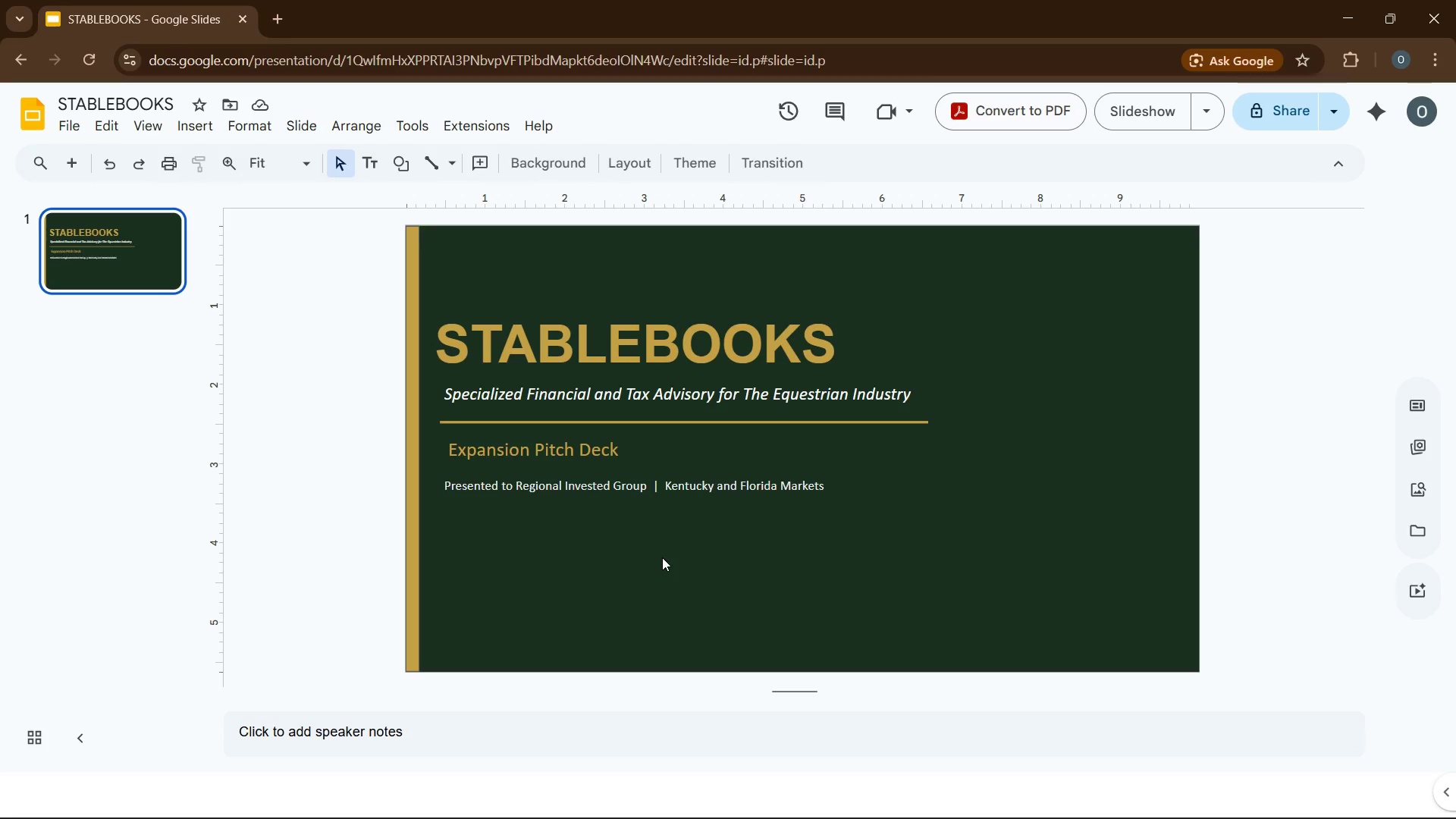 
wait(47.83)
 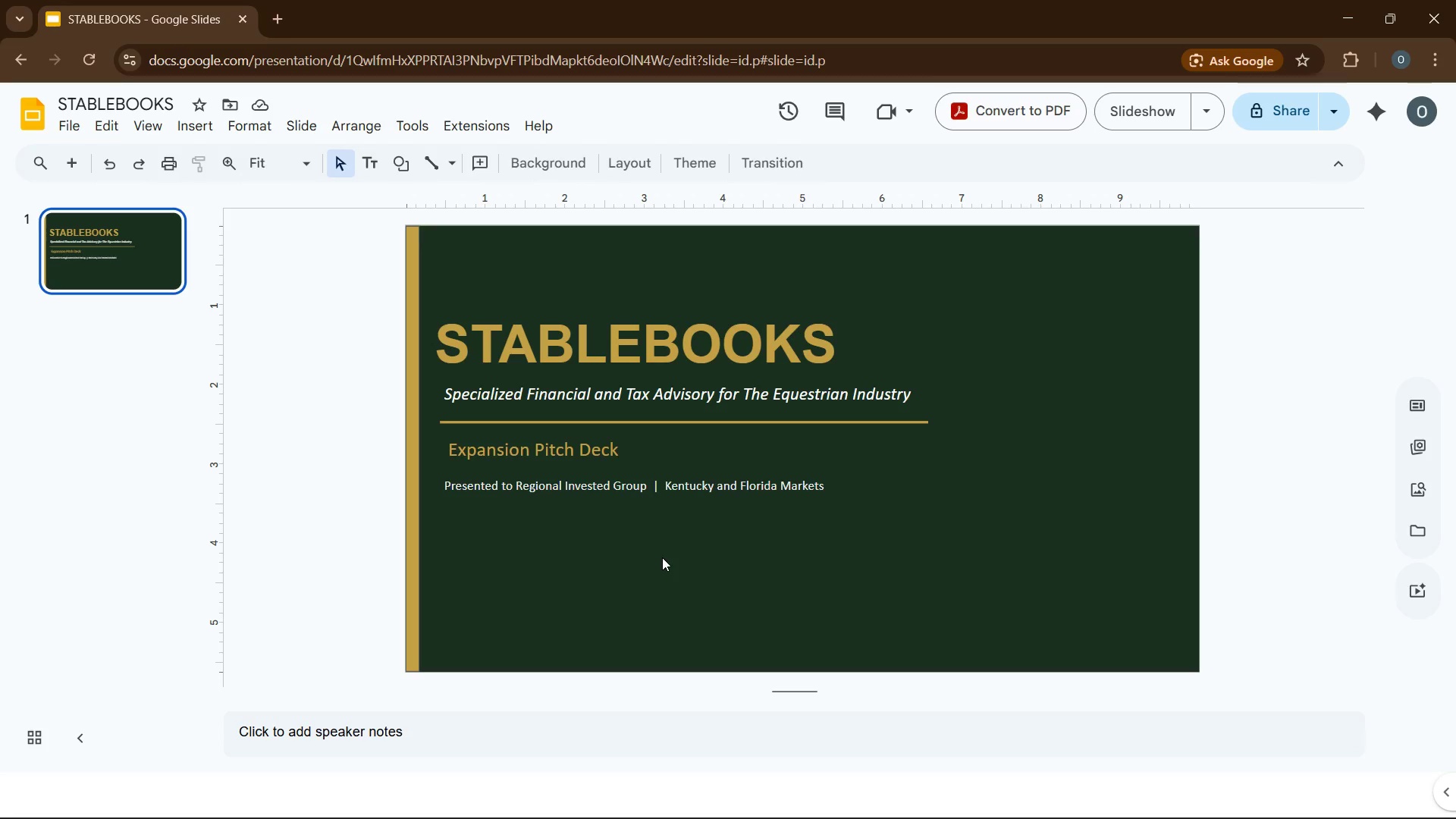 
left_click([78, 164])
 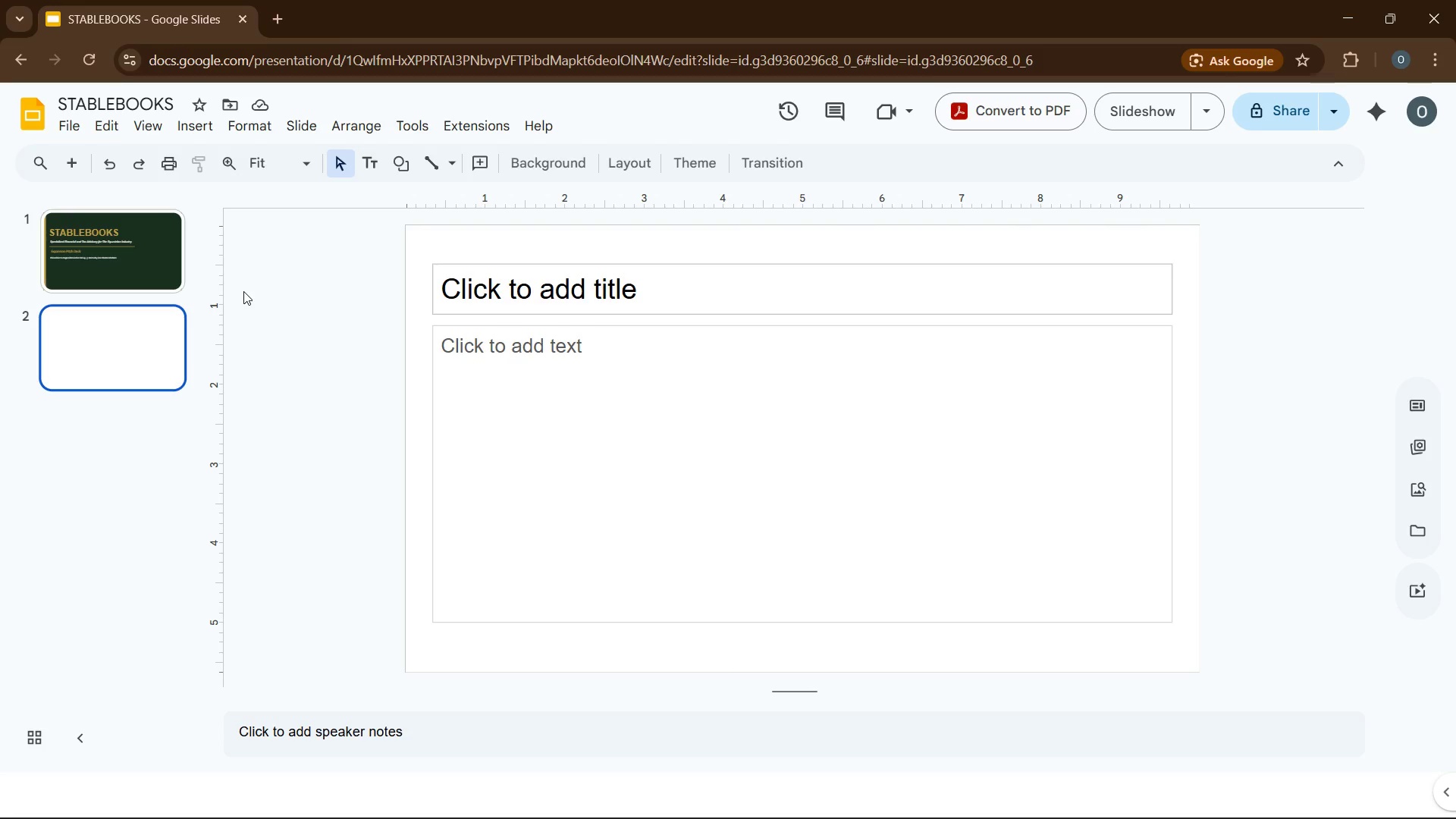 
wait(55.38)
 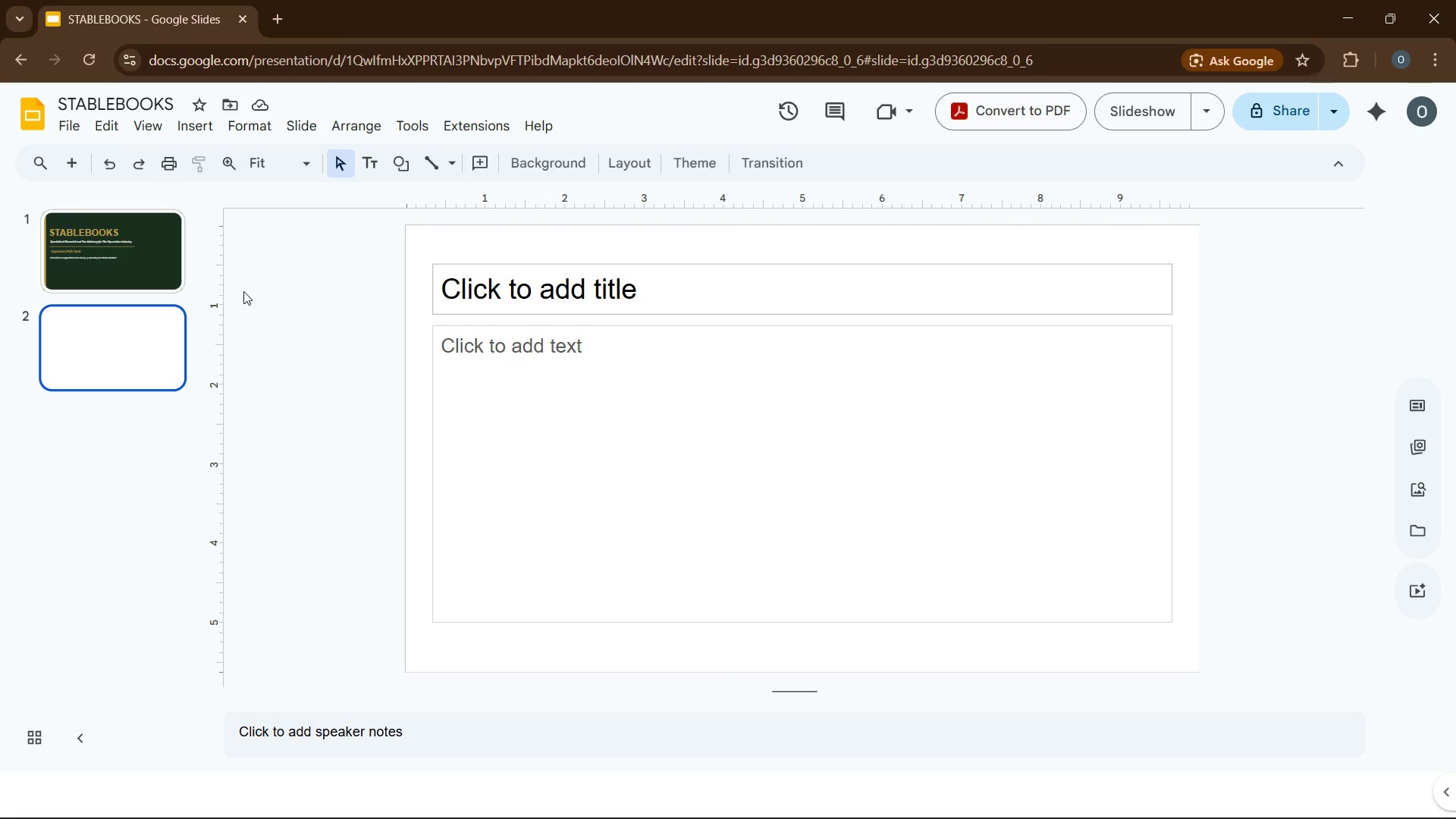 
left_click([546, 156])
 